 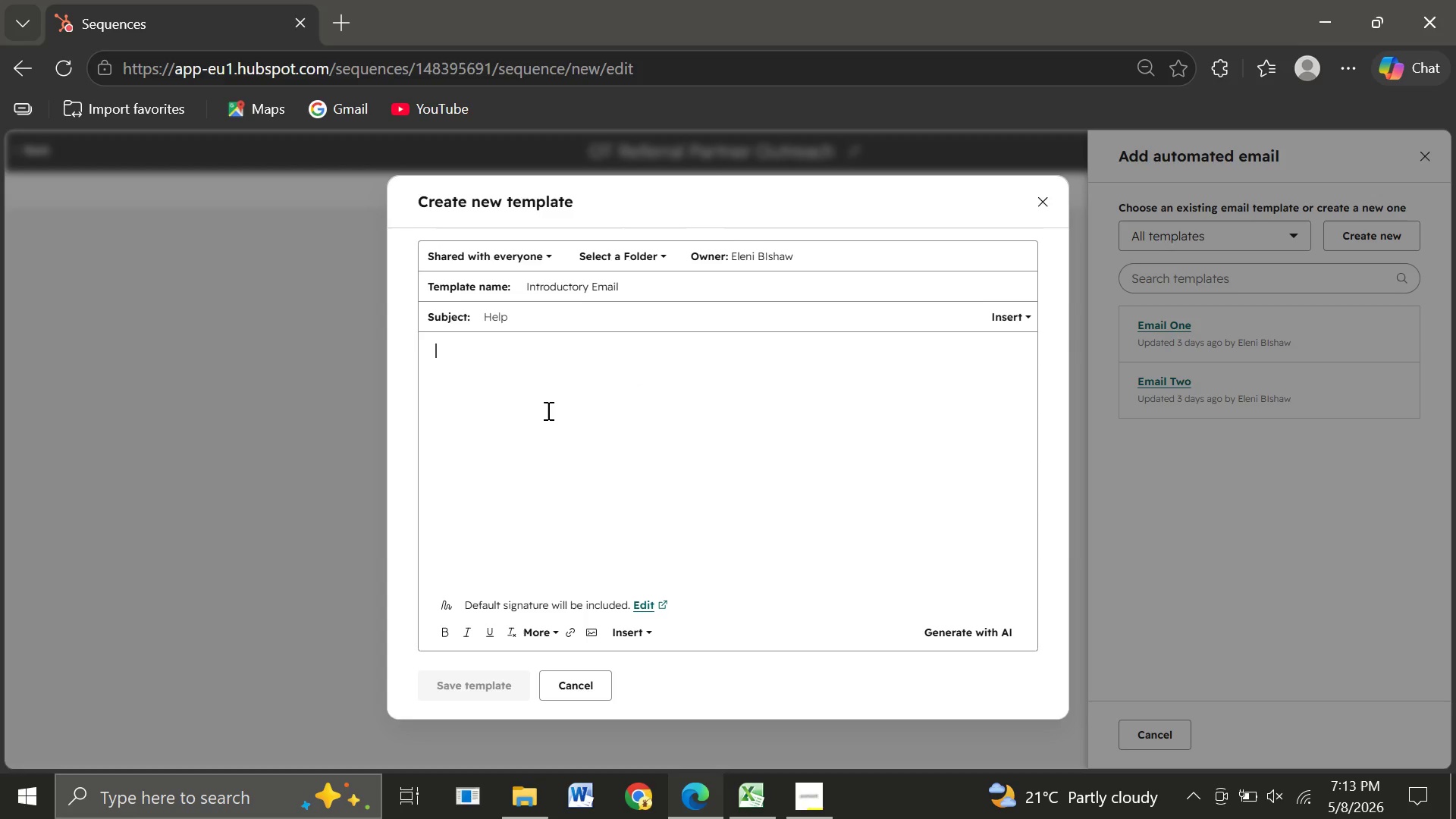 
left_click([536, 318])
 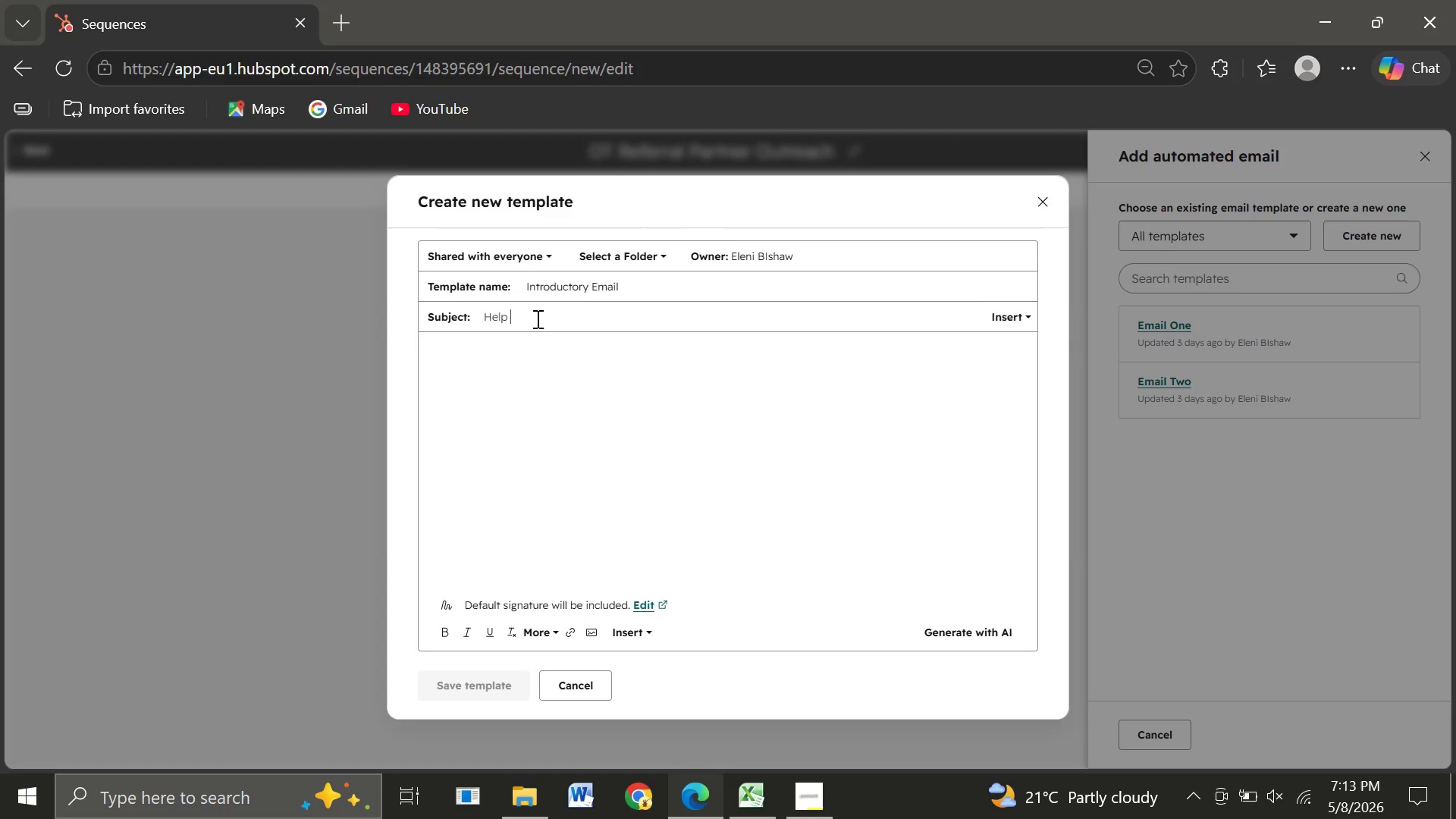 
key(Space)
 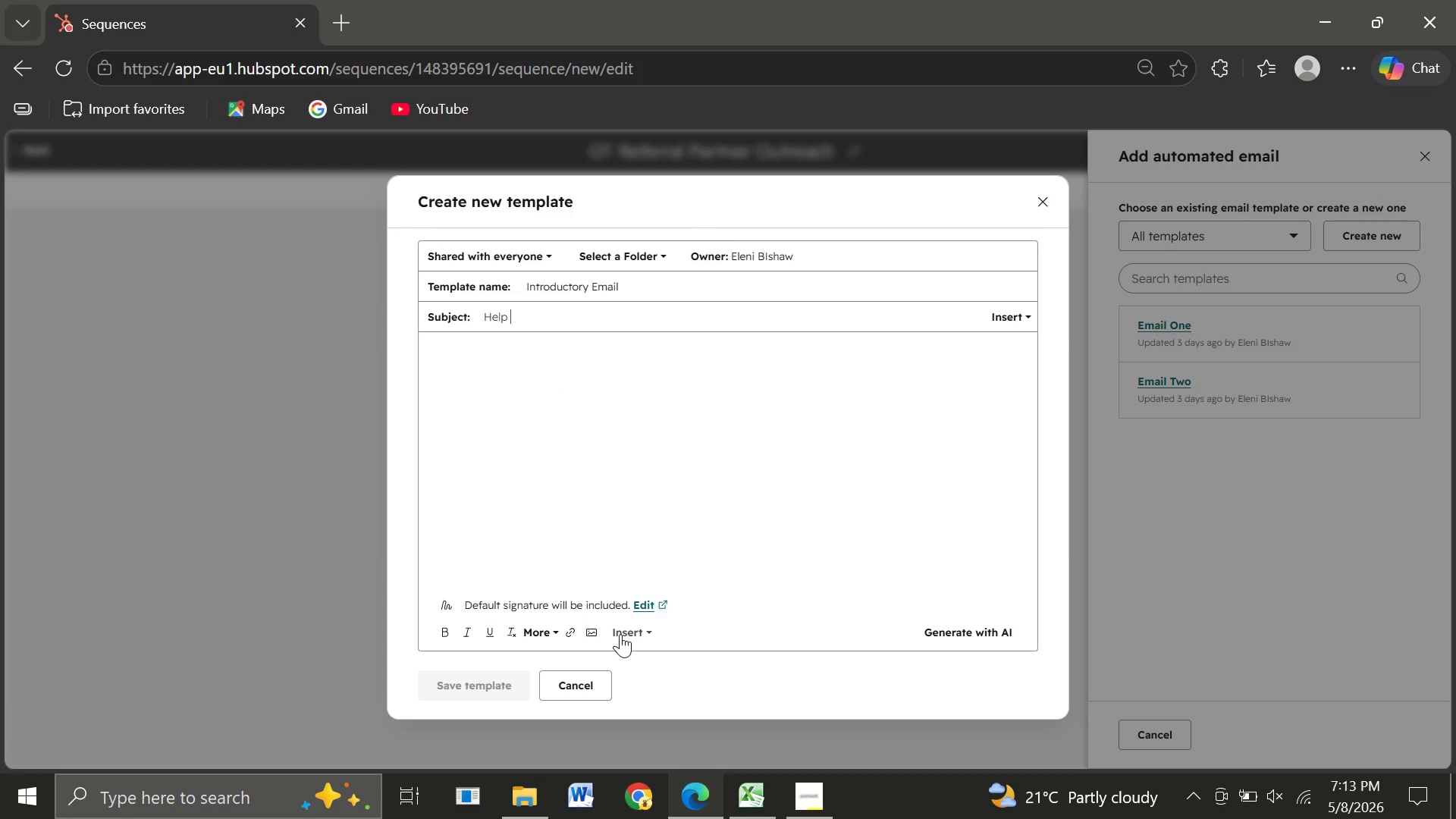 
left_click([620, 634])
 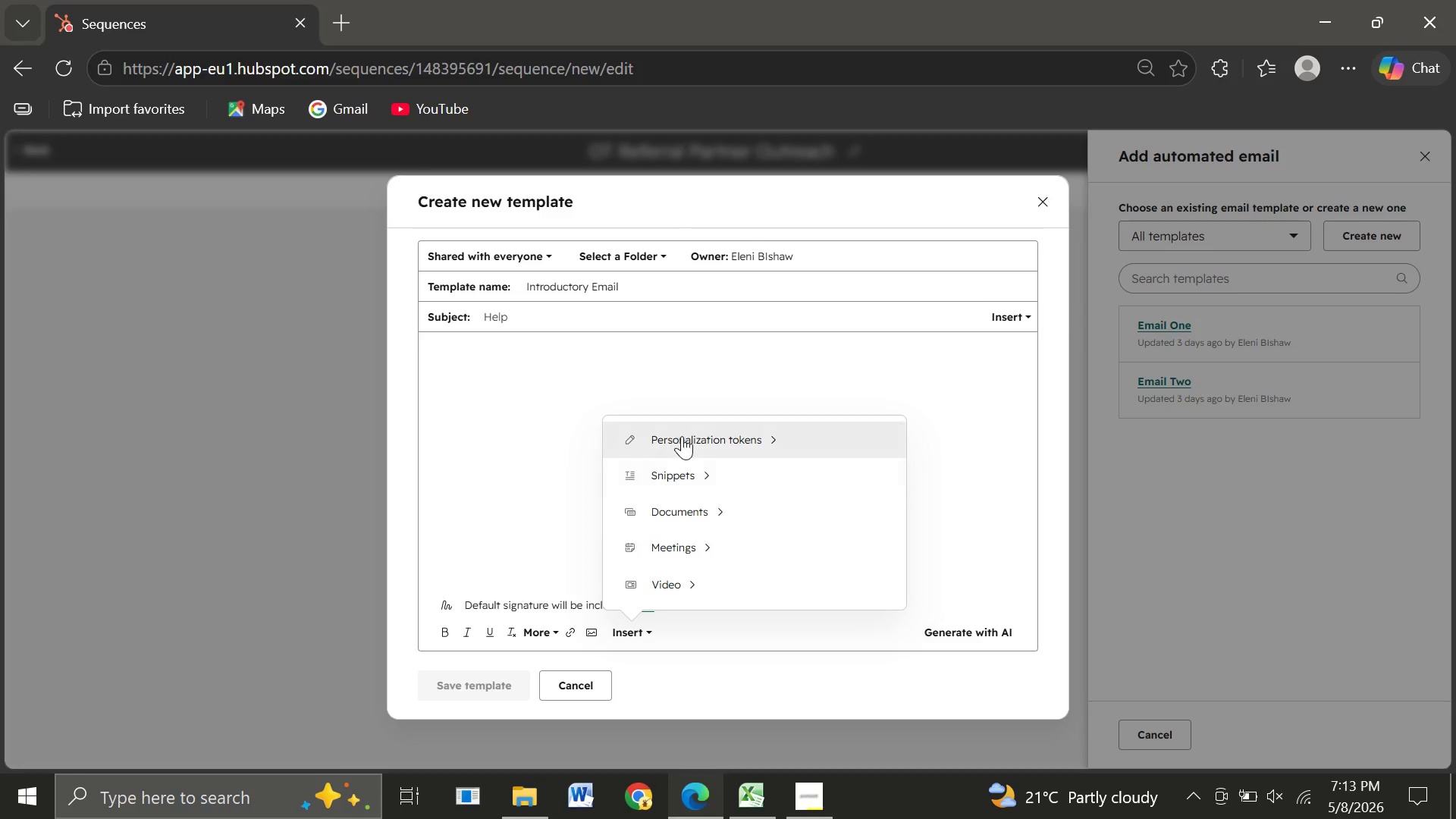 
left_click([682, 436])
 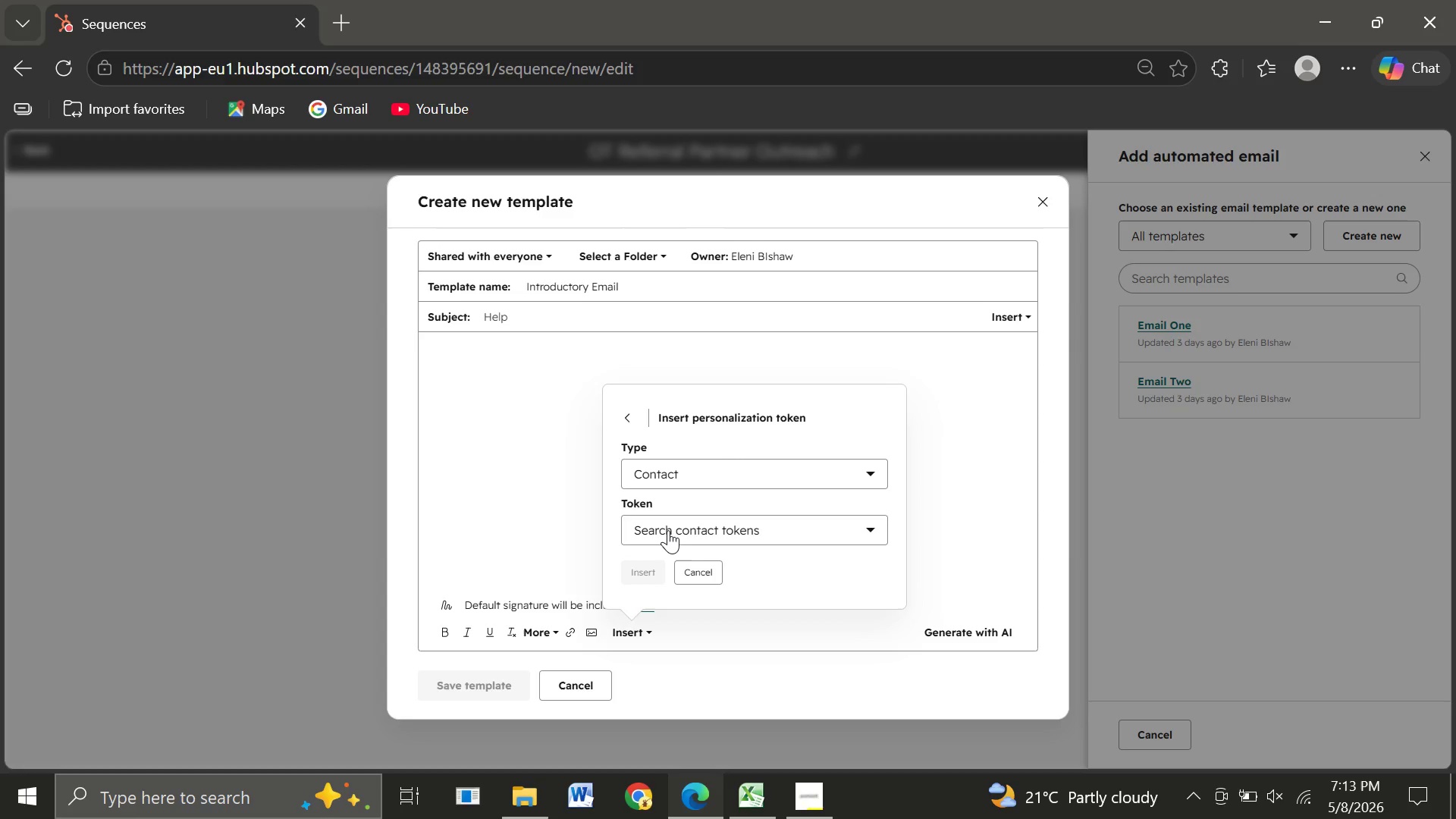 
left_click([668, 530])
 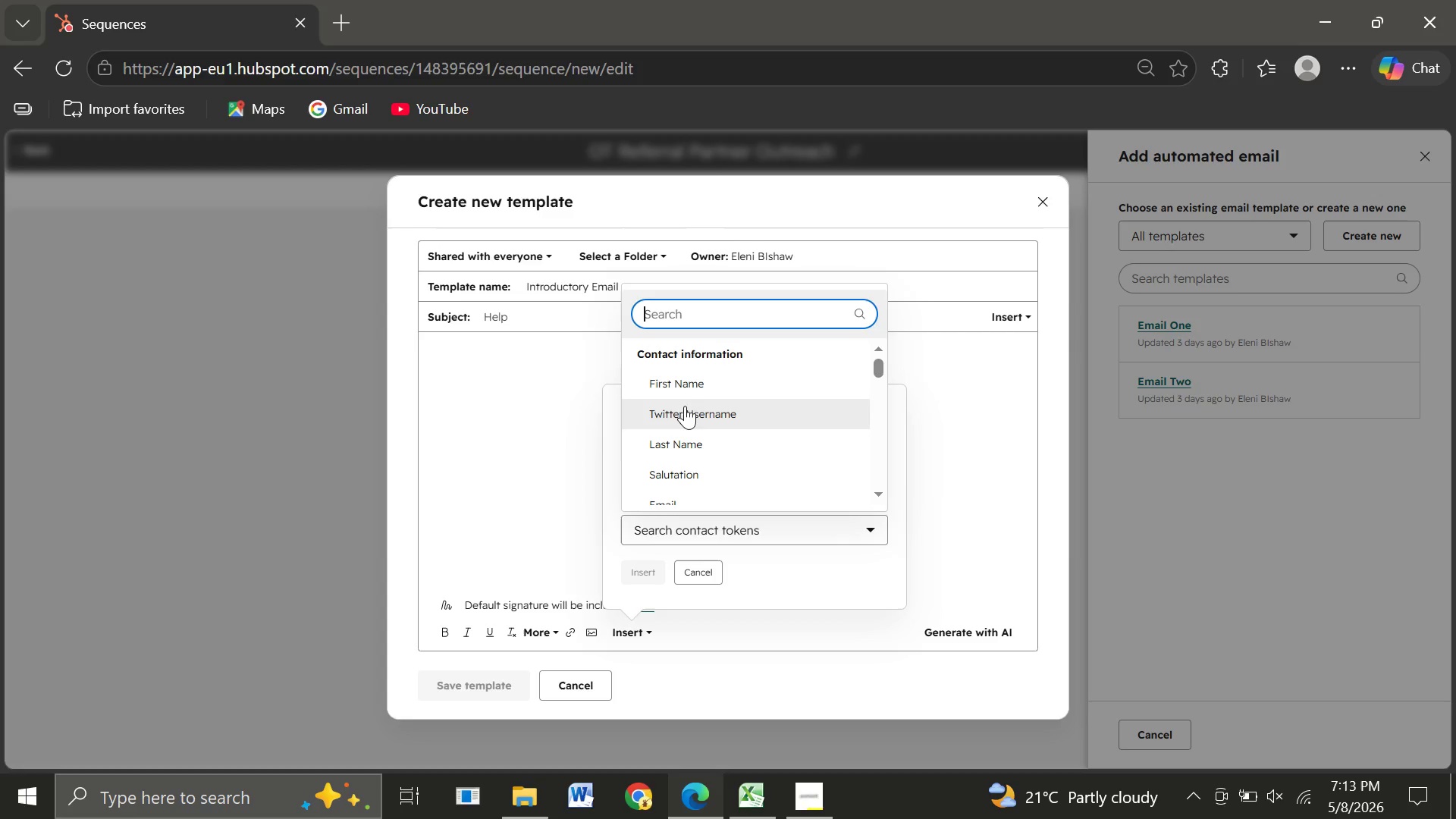 
left_click([682, 389])
 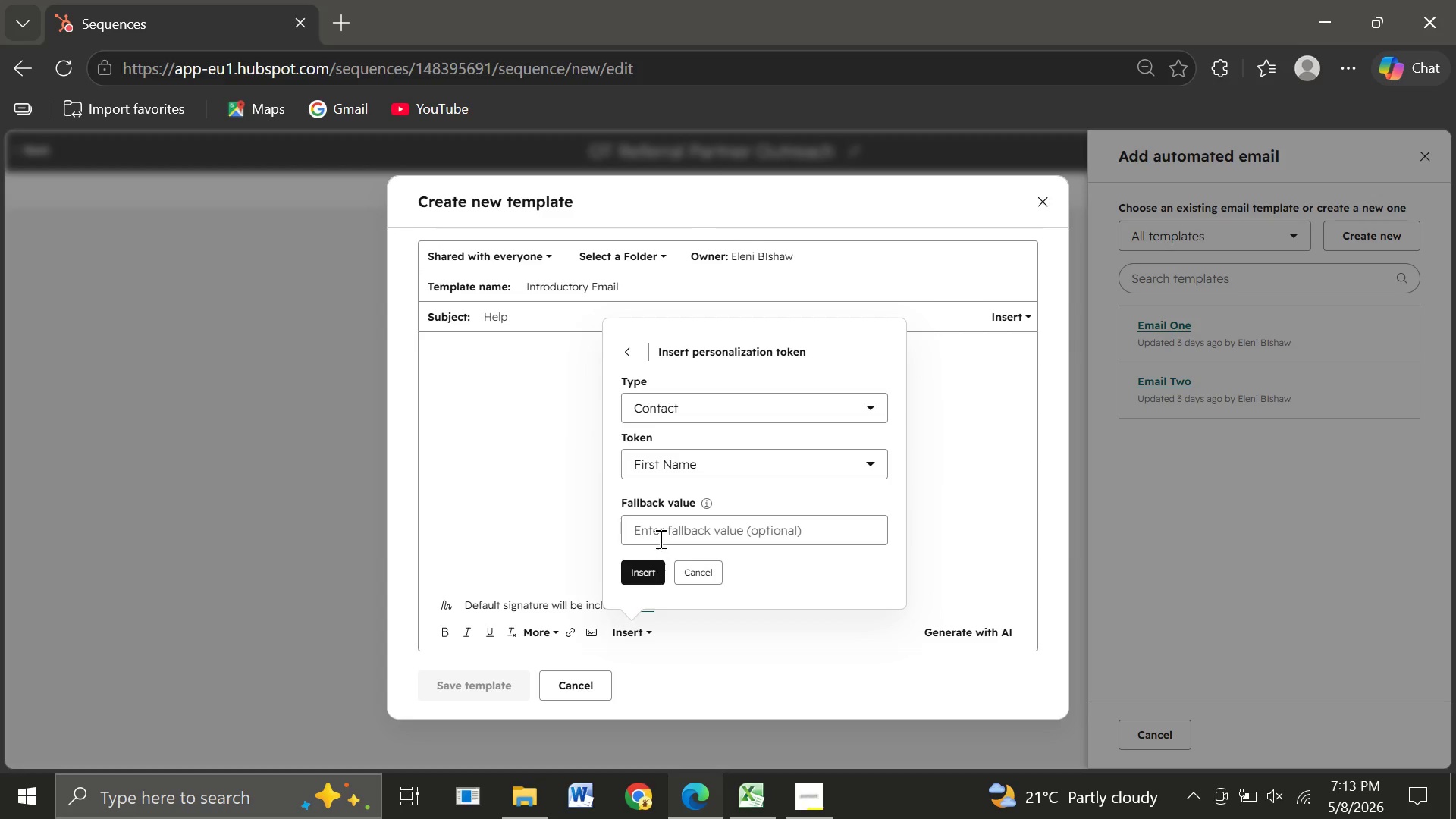 
left_click([659, 532])
 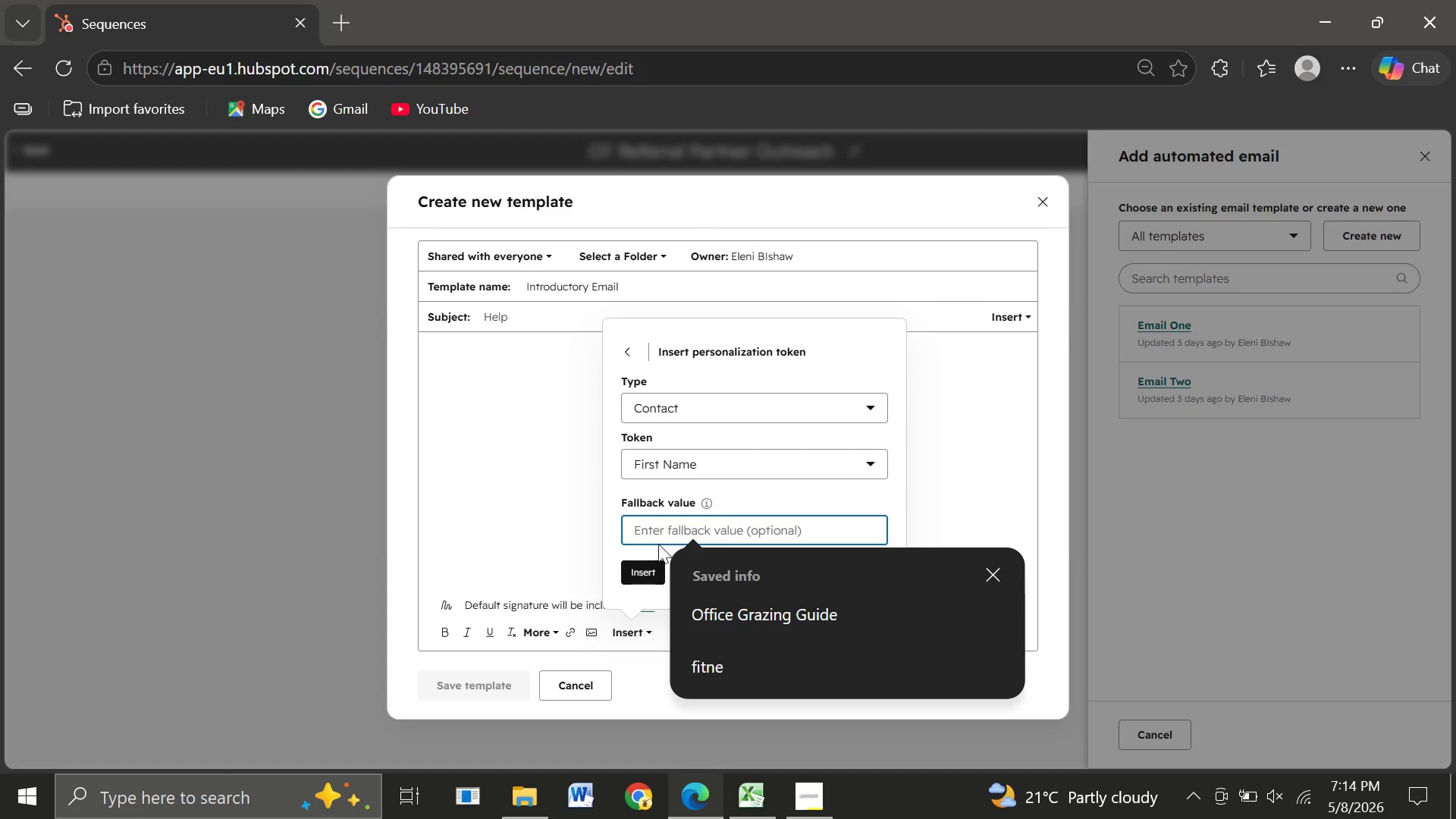 
left_click([654, 570])
 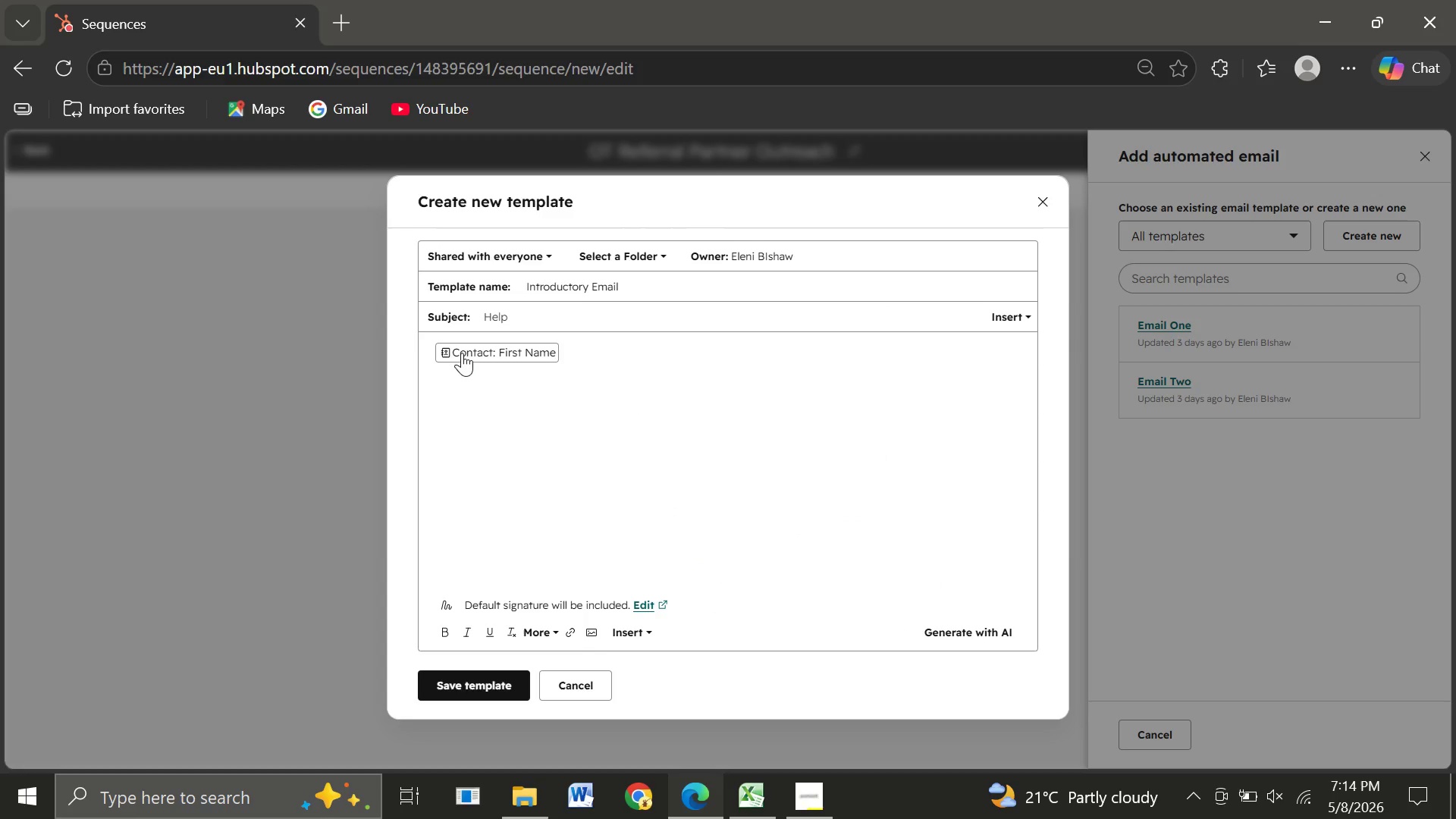 
left_click([435, 353])
 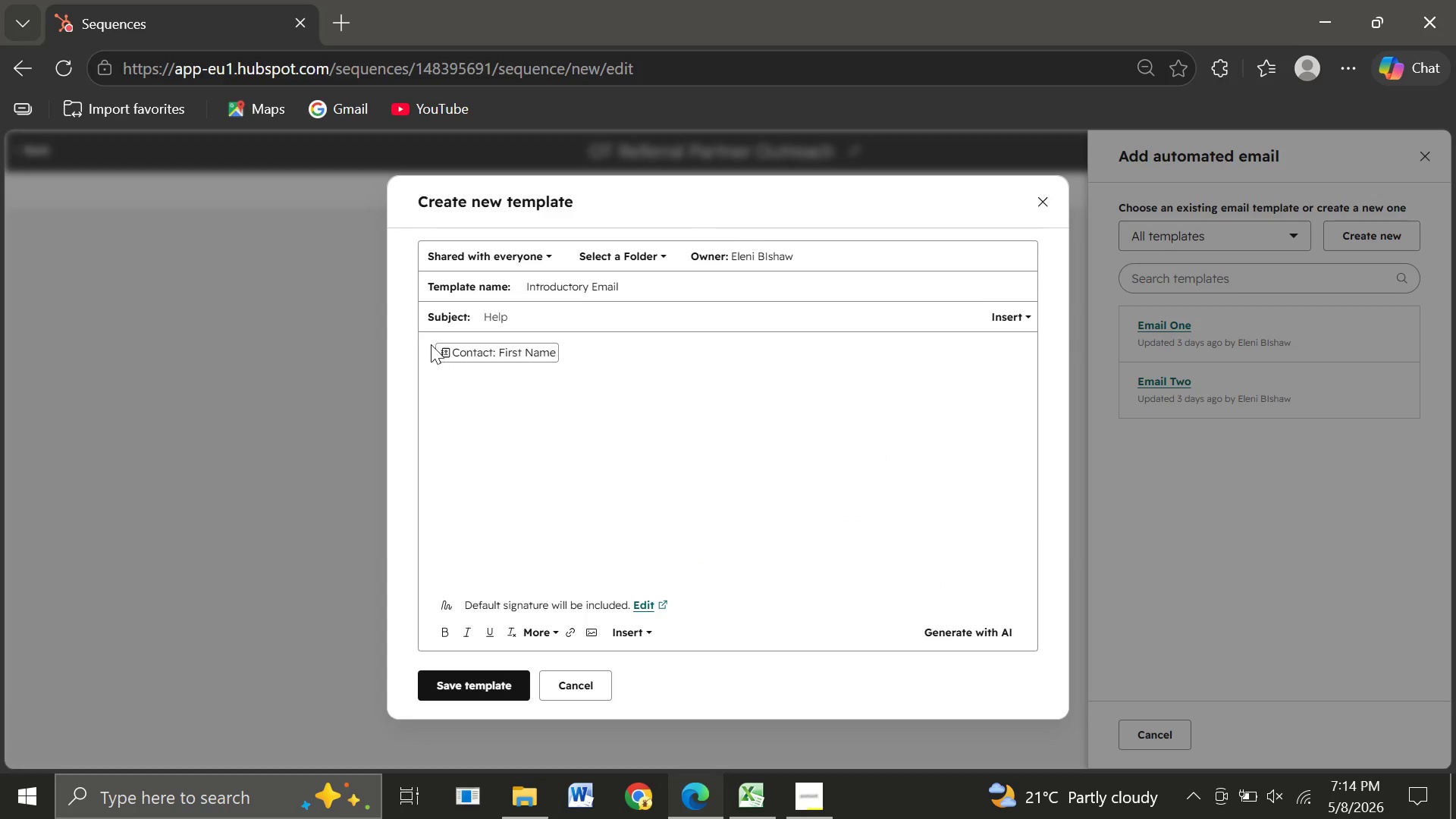 
left_click([433, 344])
 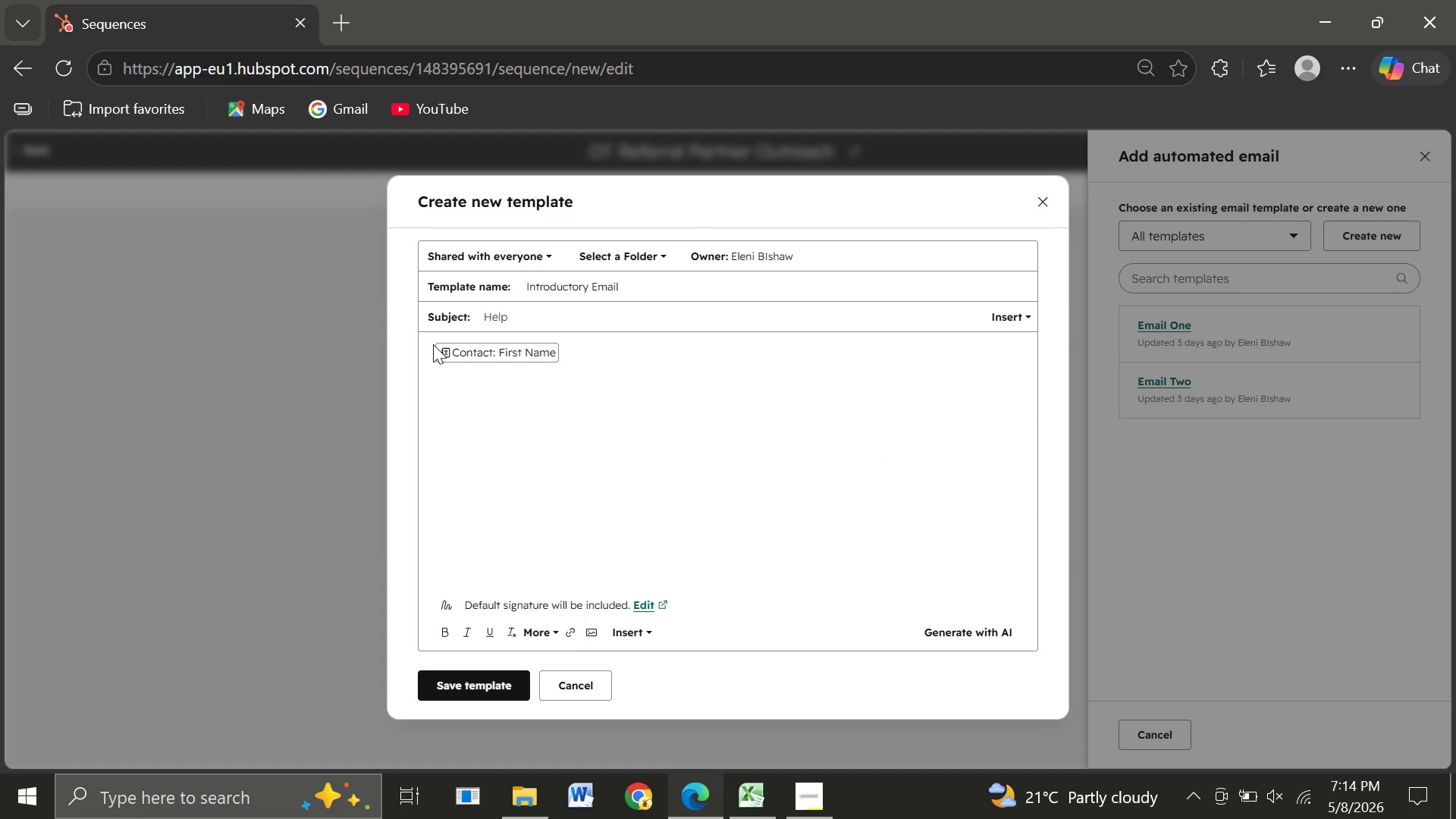 
double_click([433, 344])
 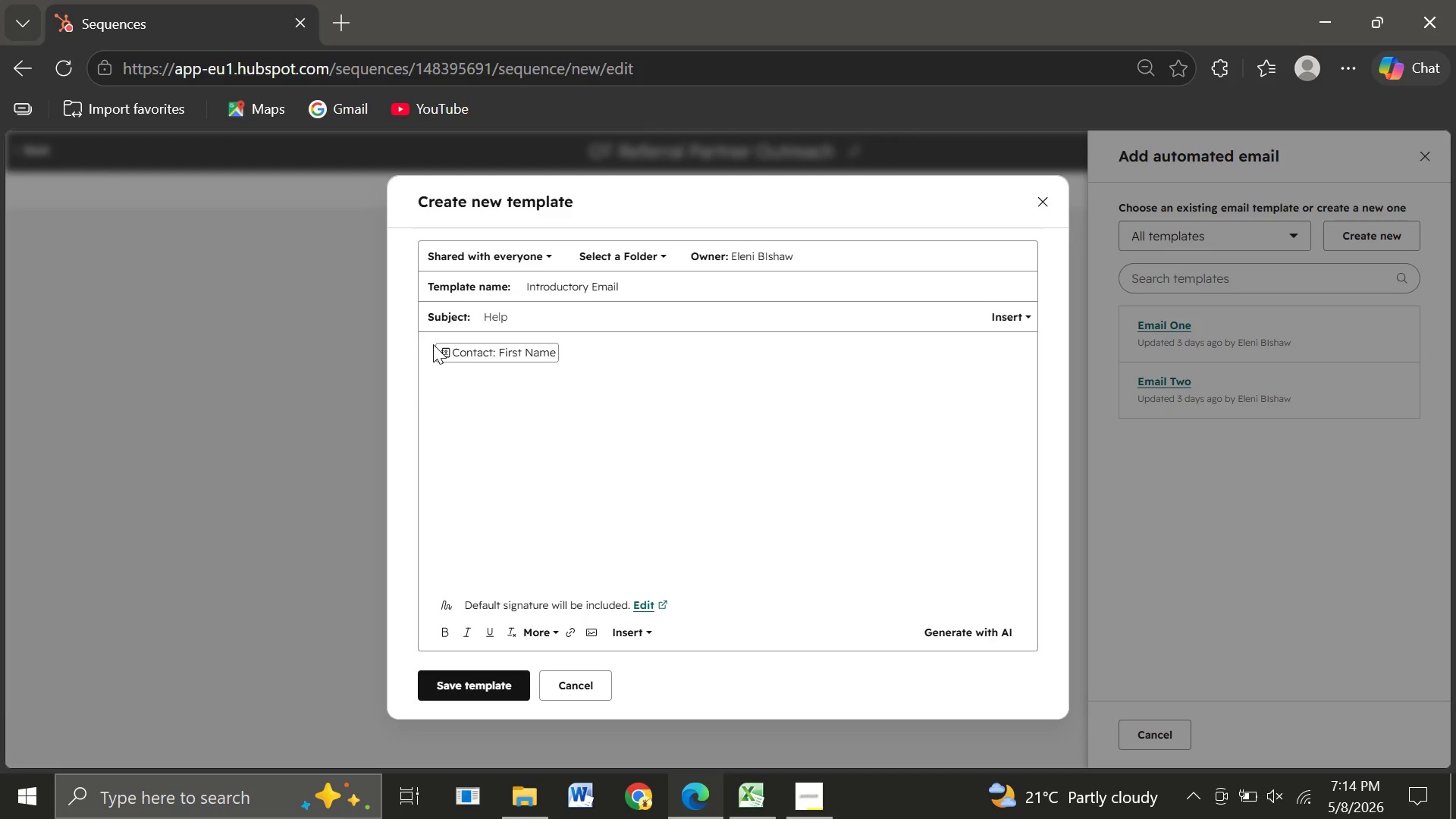 
key(Space)
 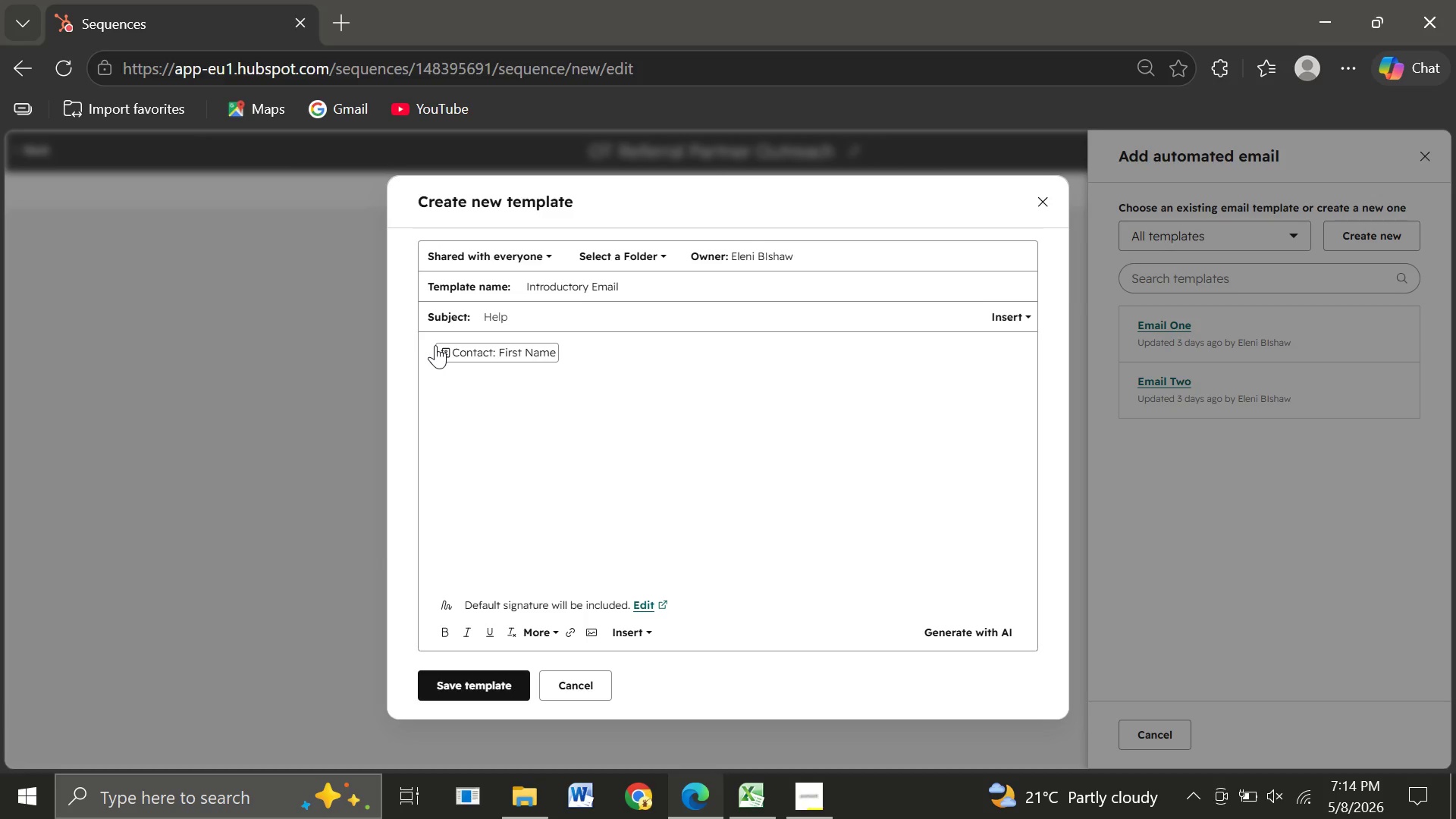 
double_click([435, 345])
 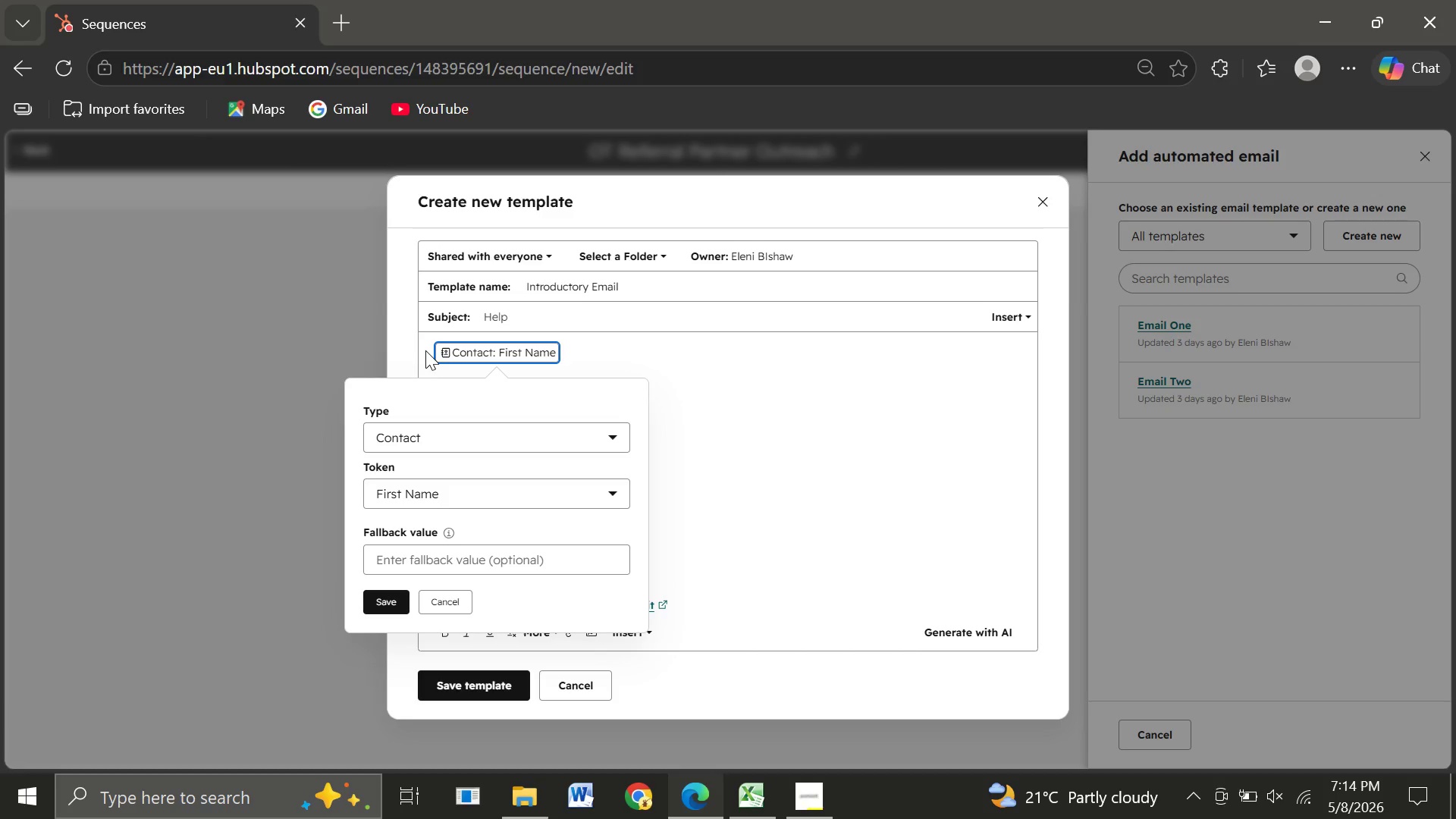 
left_click([425, 350])
 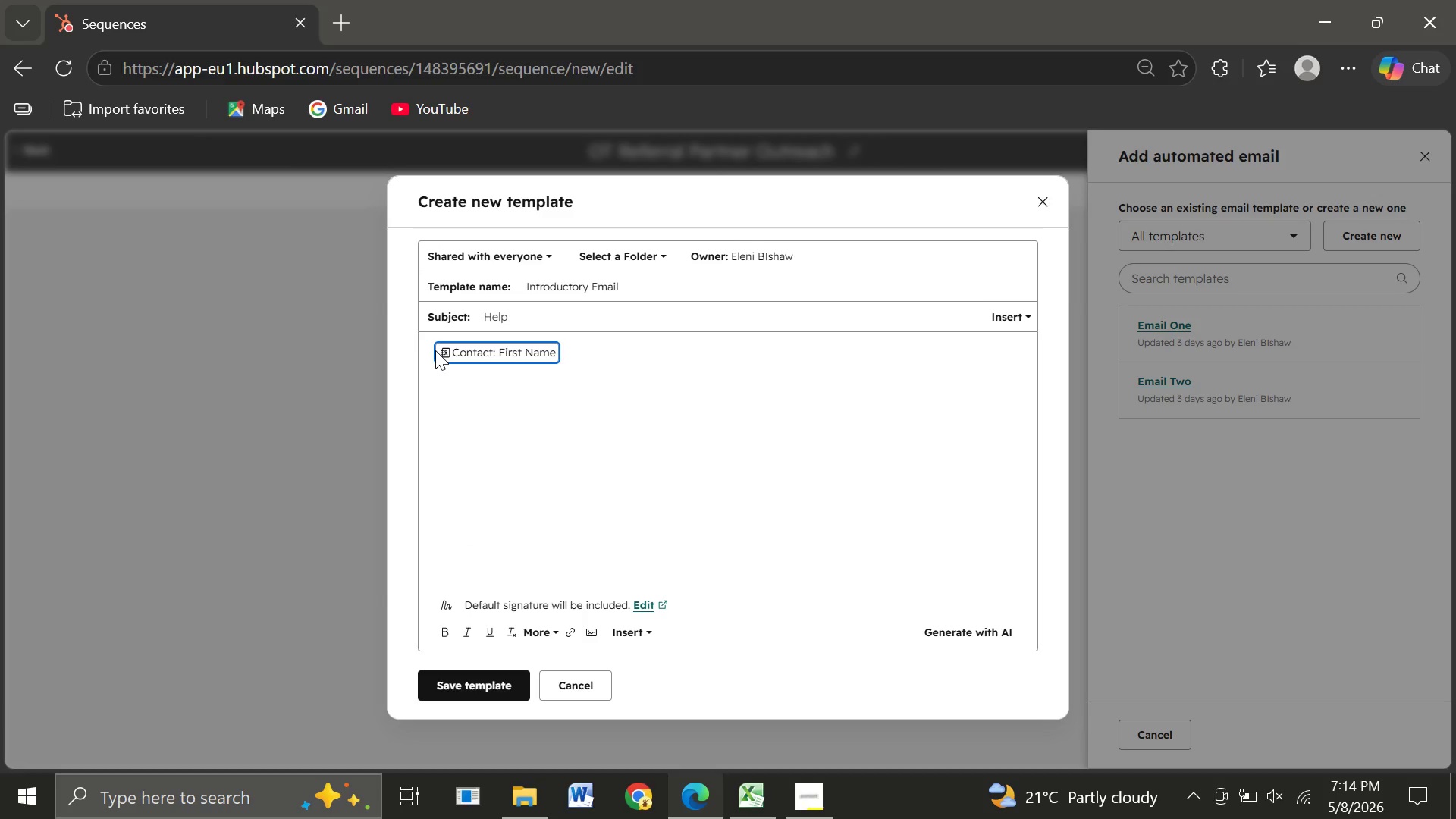 
left_click_drag(start_coordinate=[435, 350], to_coordinate=[516, 347])
 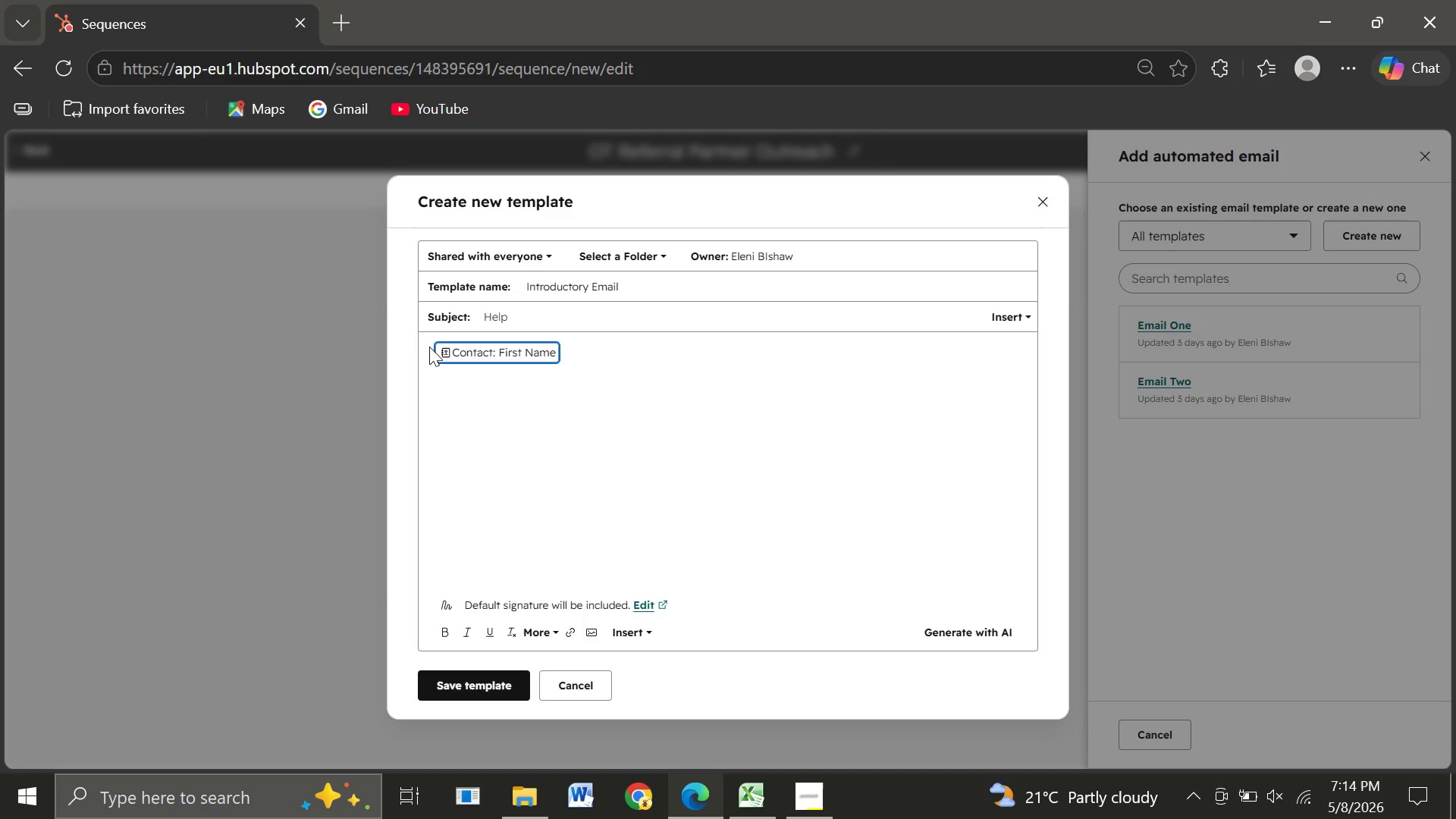 
double_click([429, 347])
 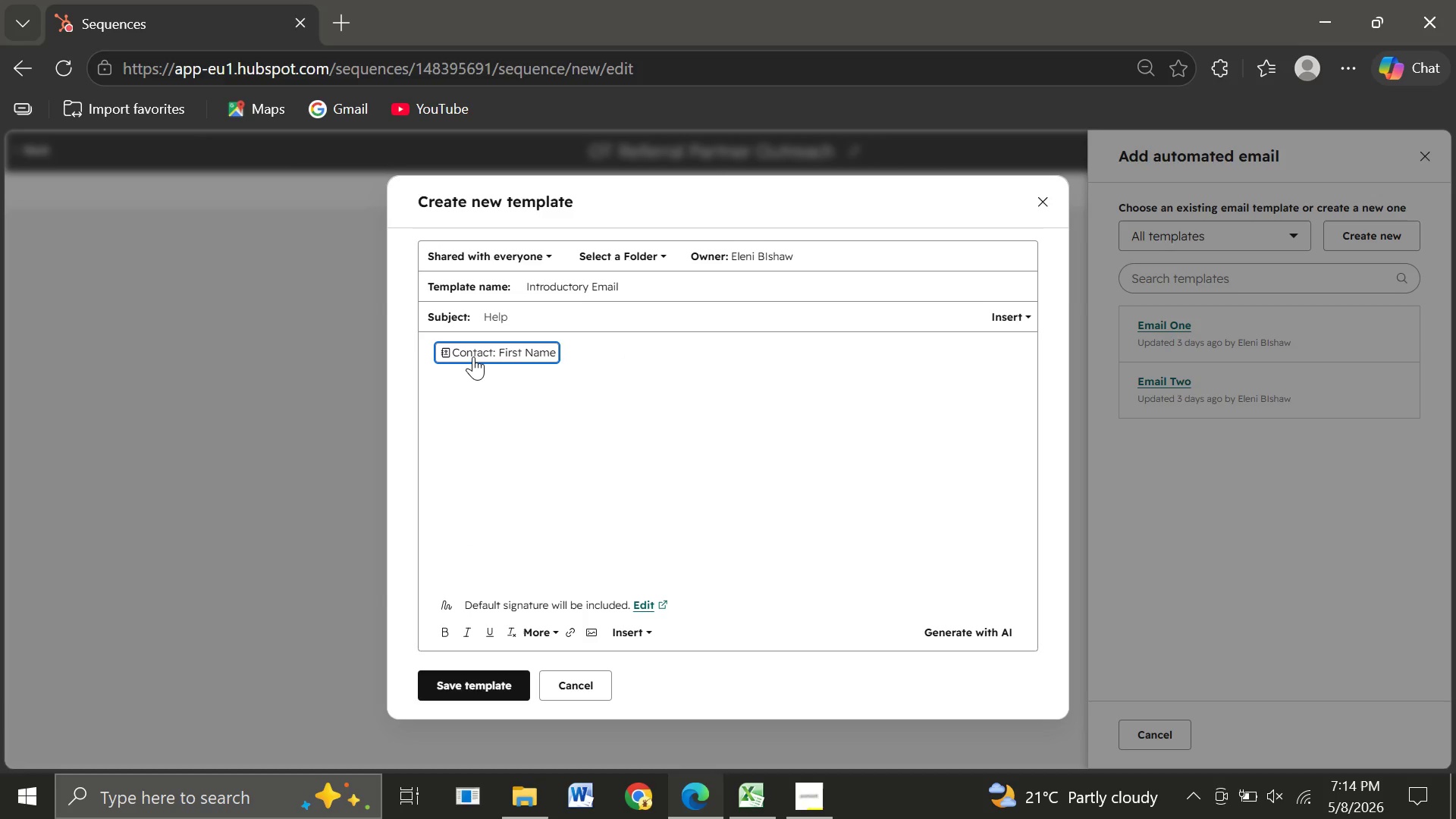 
left_click([473, 356])
 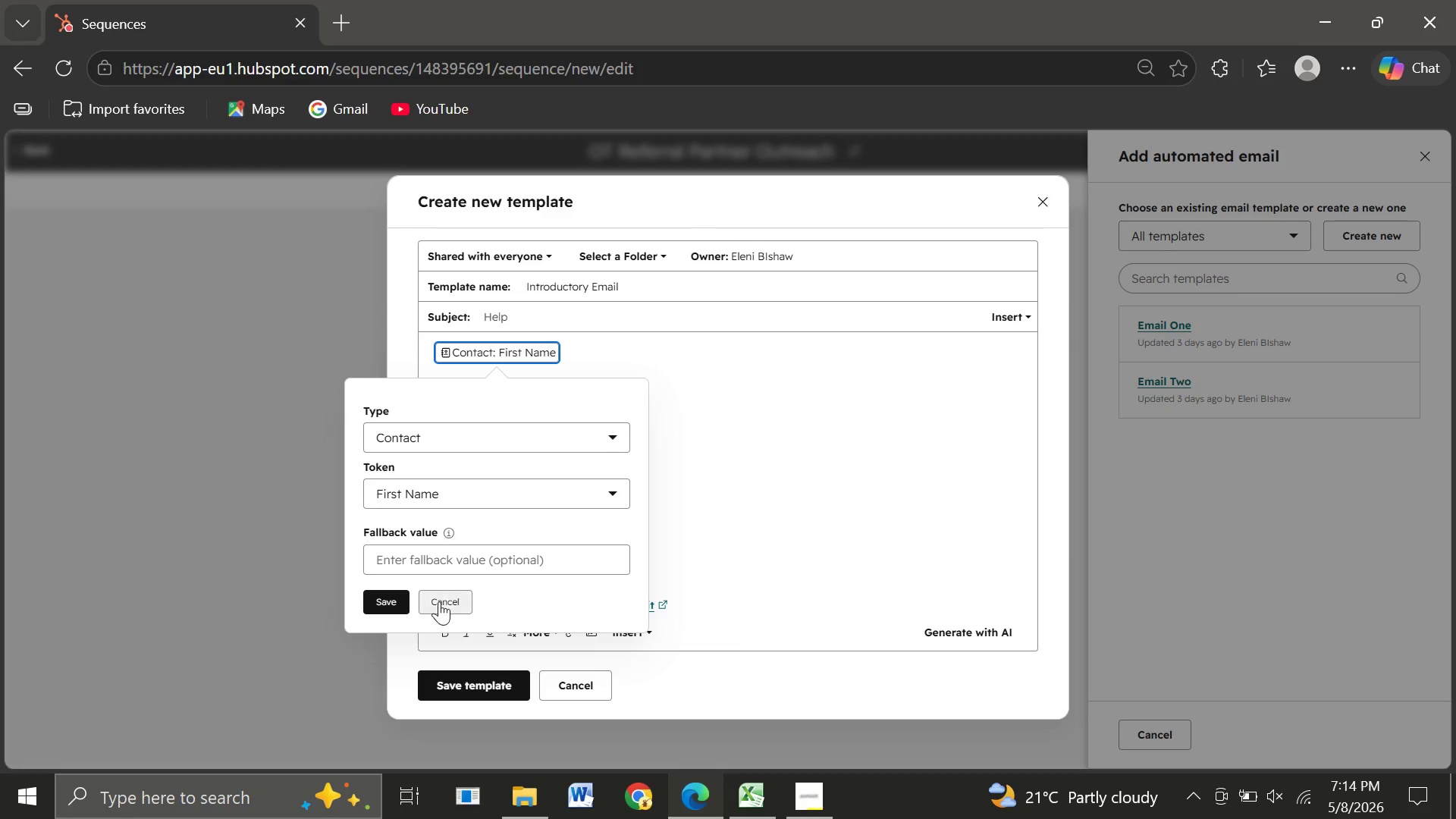 
left_click([444, 601])
 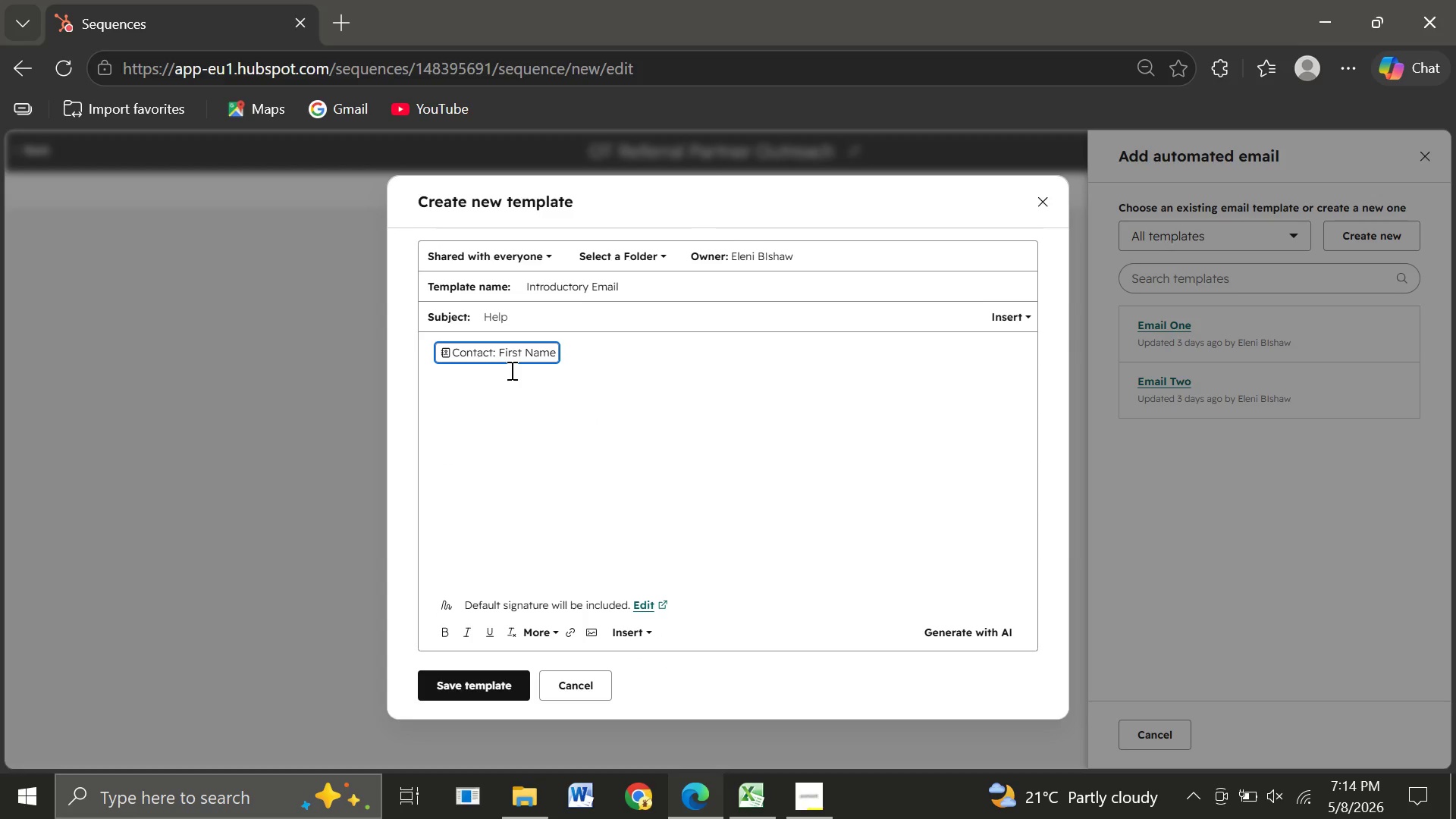 
right_click([510, 370])
 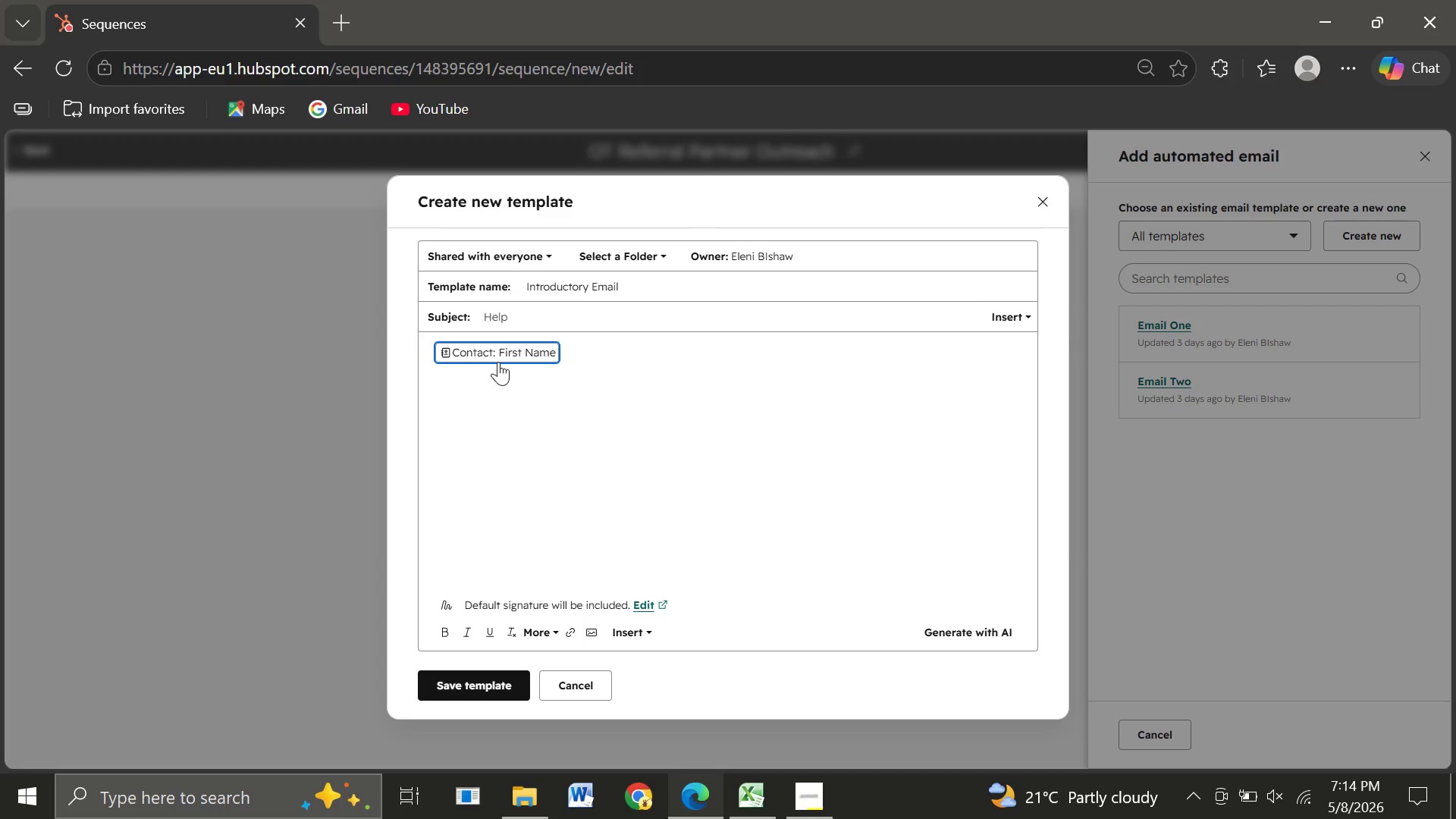 
left_click([498, 362])
 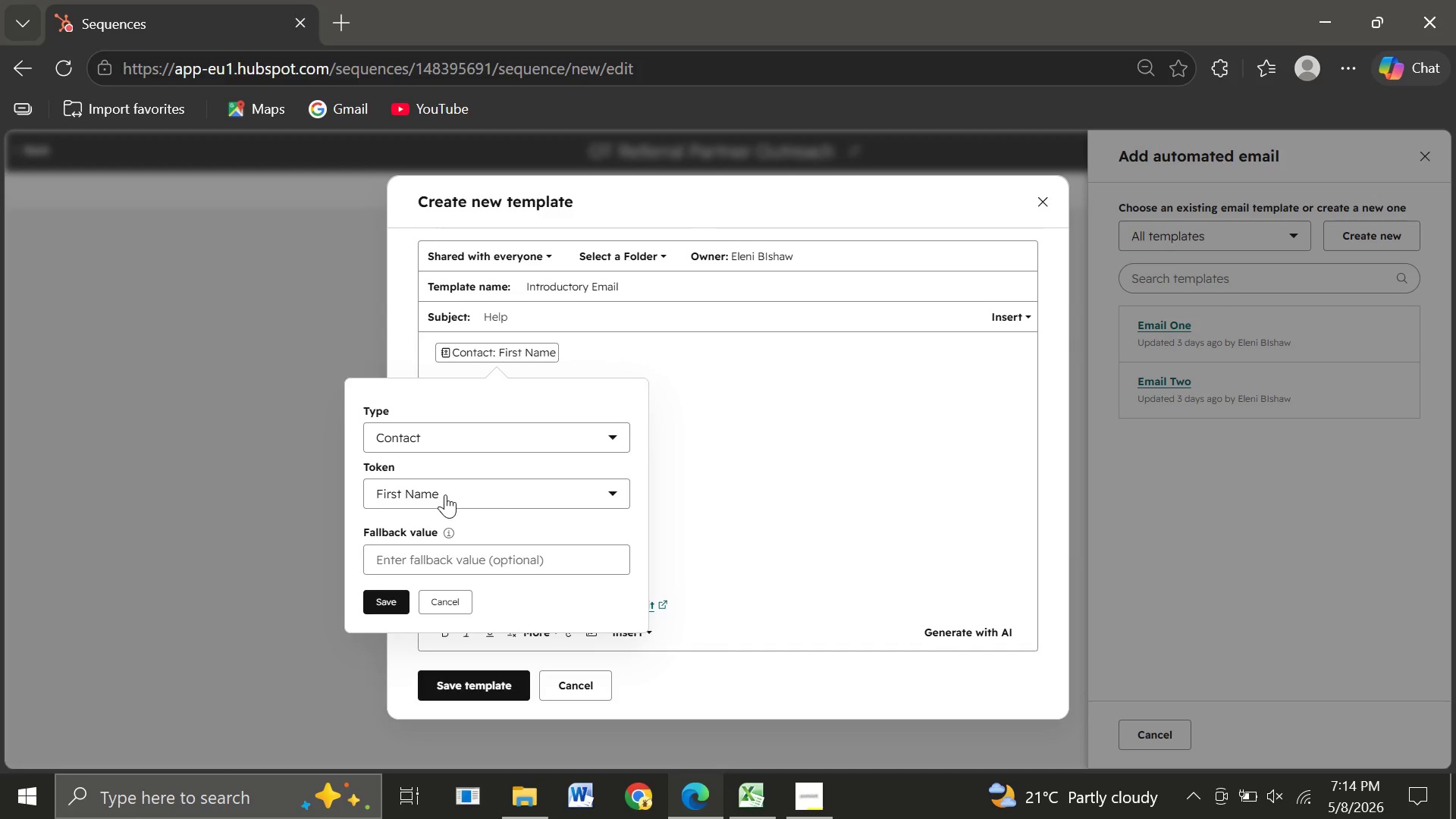 
left_click([445, 494])
 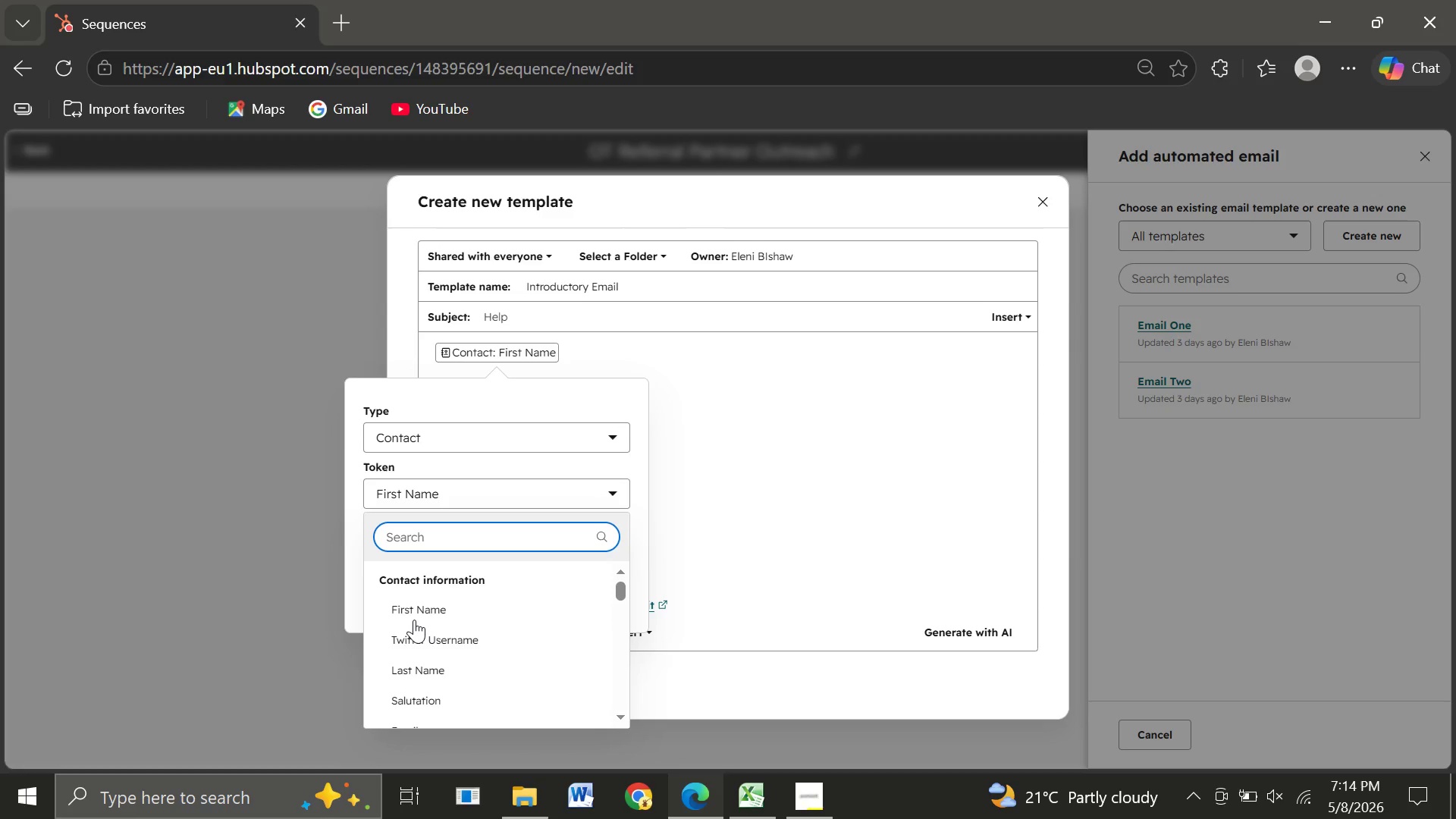 
left_click([741, 485])
 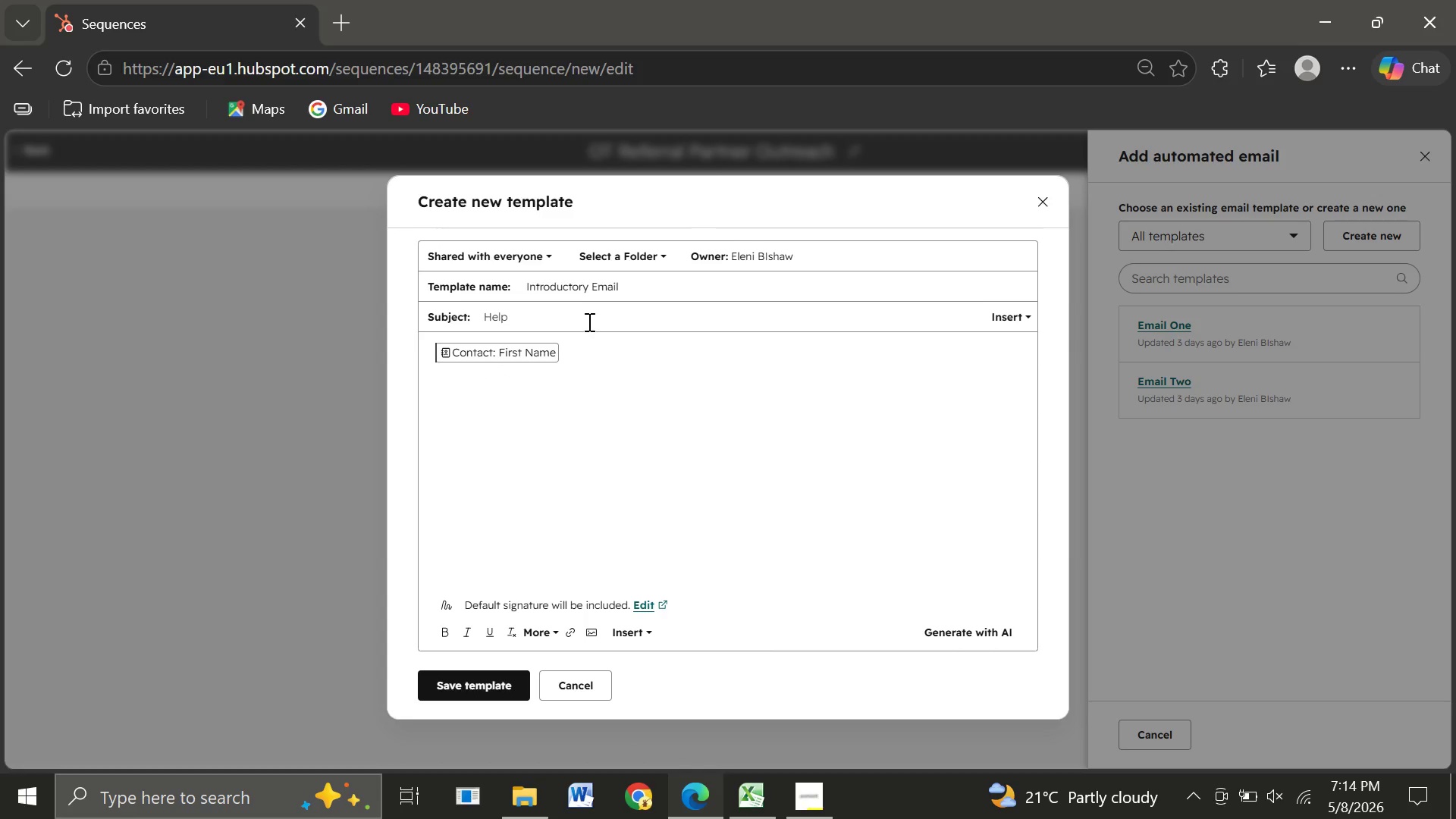 
left_click([578, 347])
 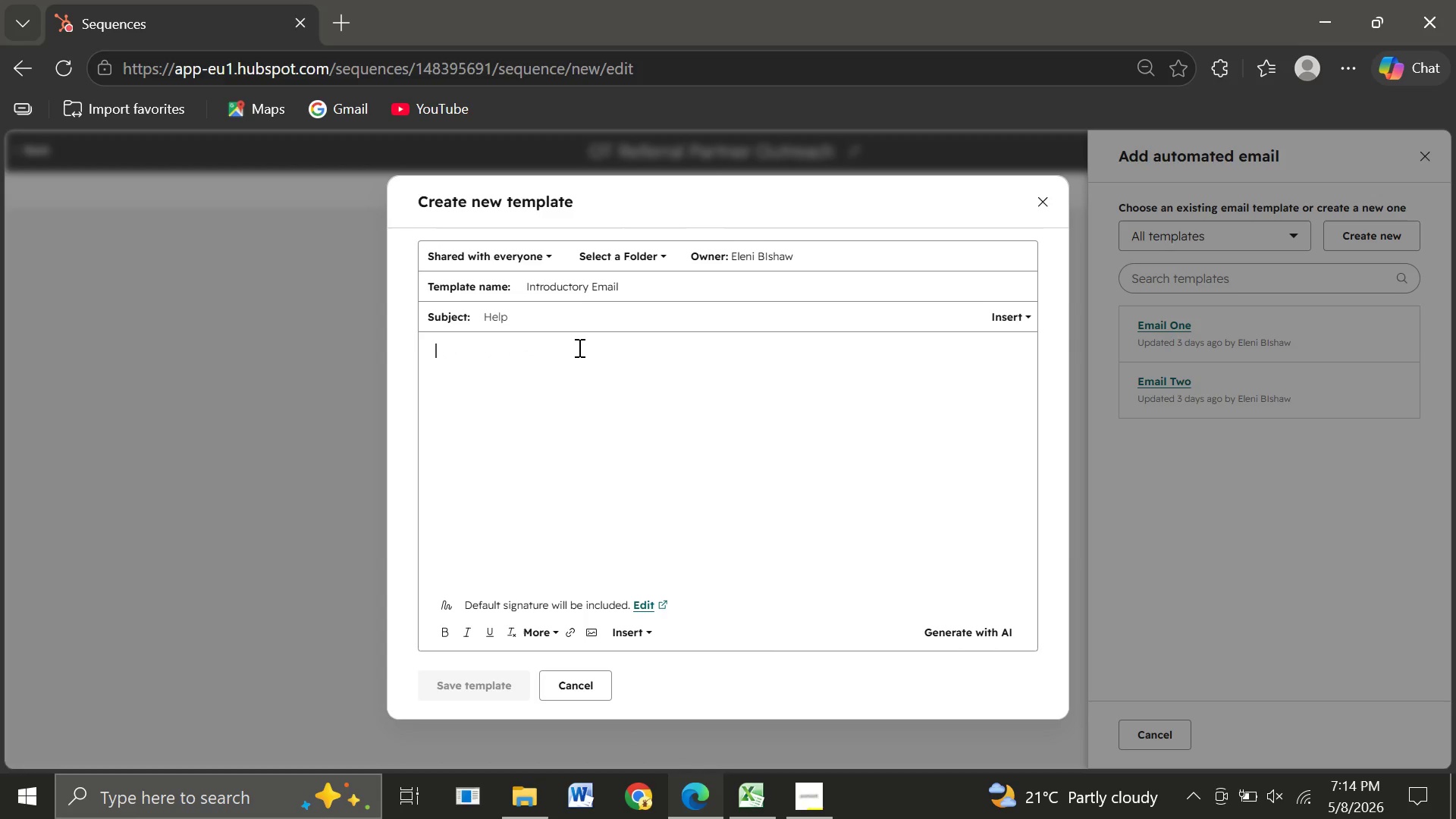 
key(Backspace)
type(Hi )
 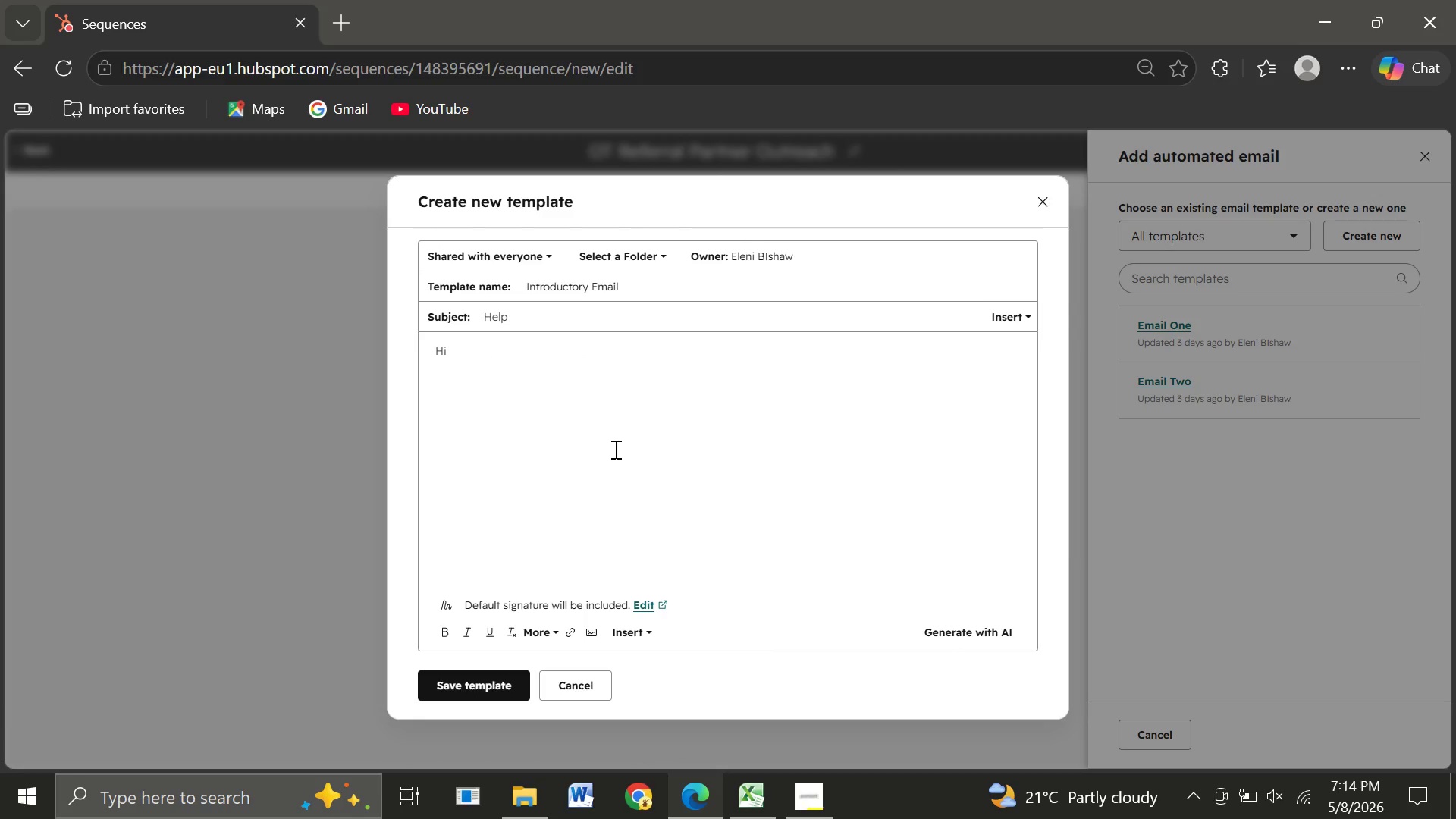 
left_click([629, 629])
 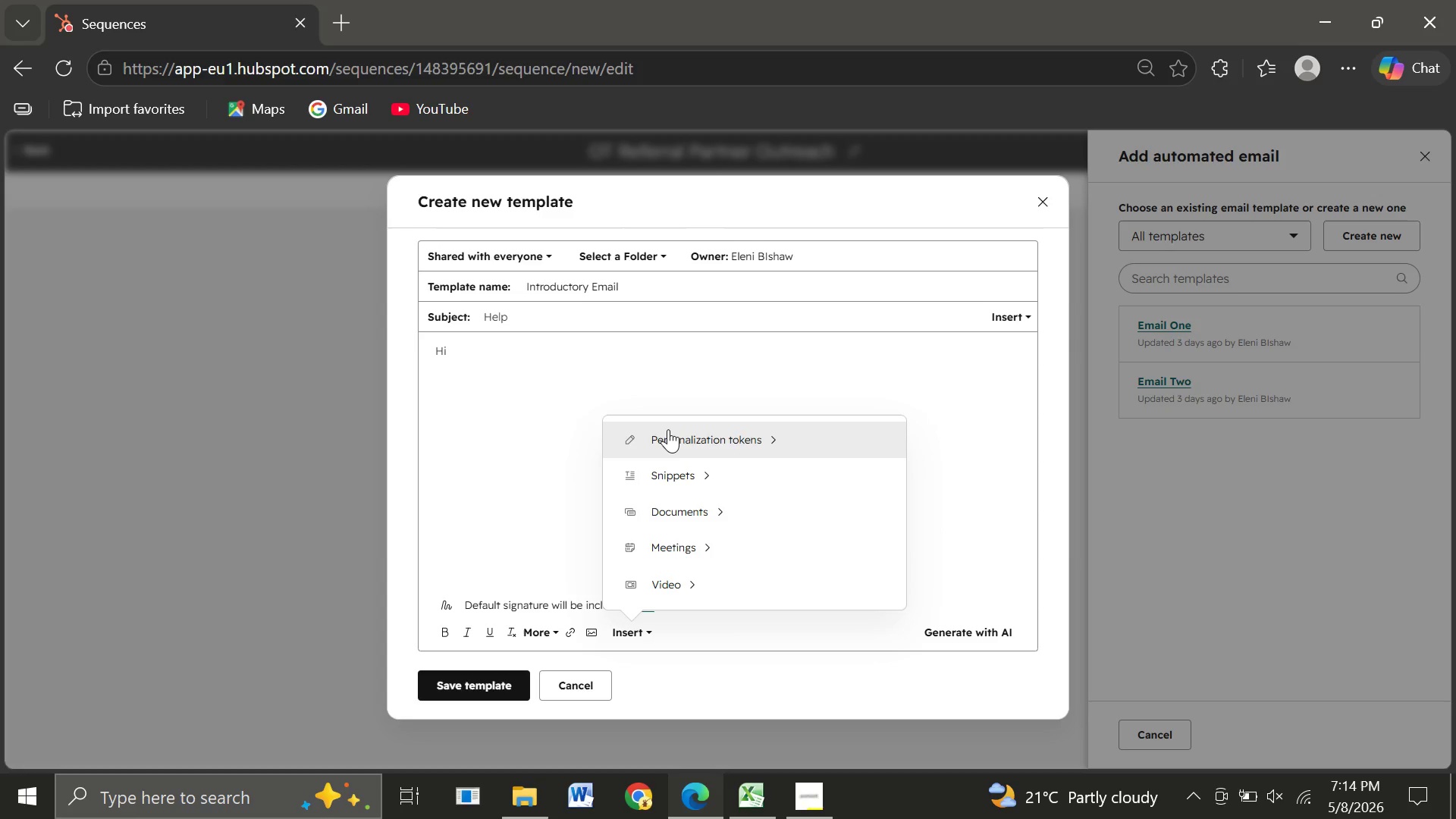 
left_click([668, 429])
 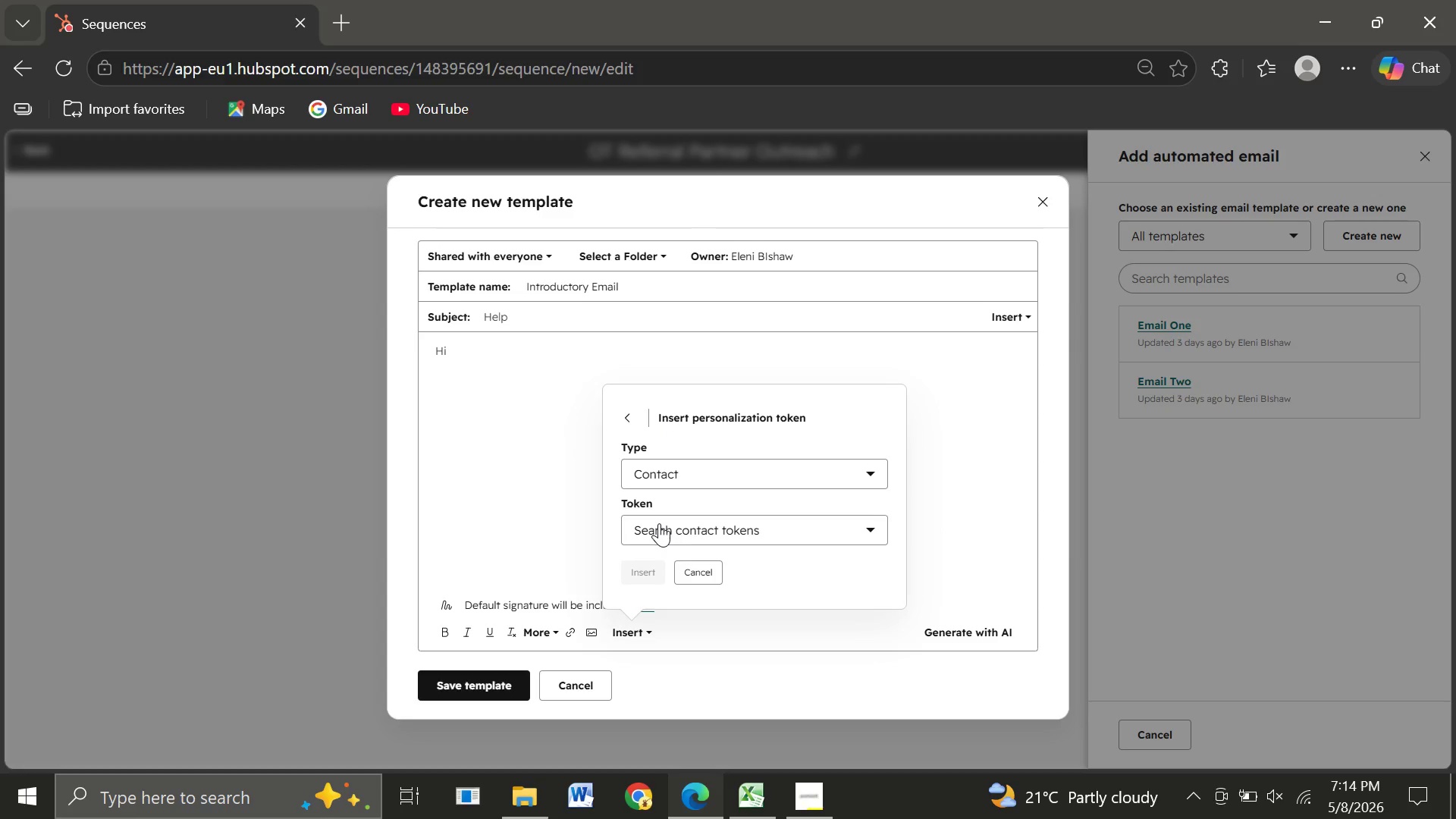 
left_click([659, 523])
 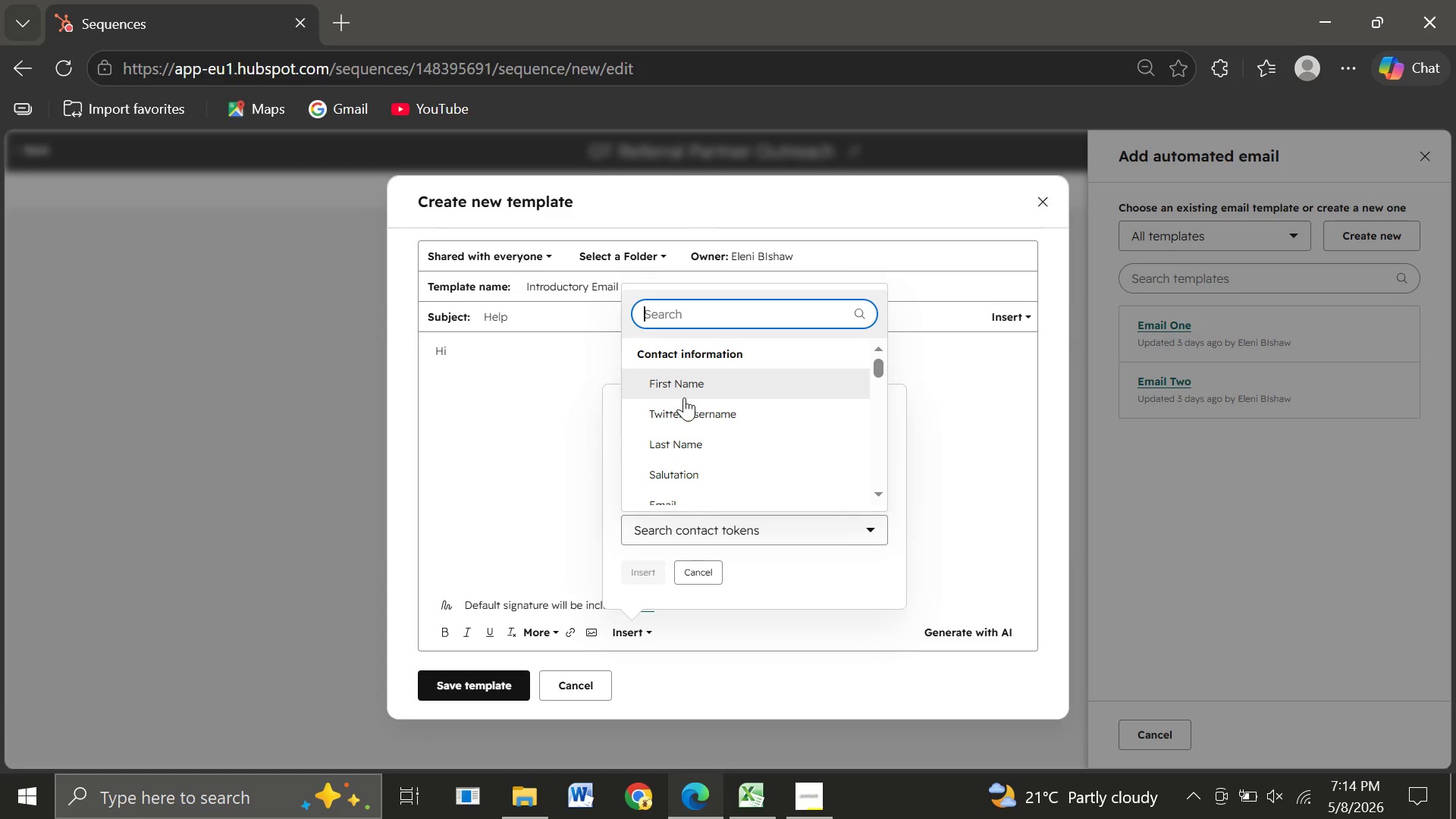 
left_click([684, 398])
 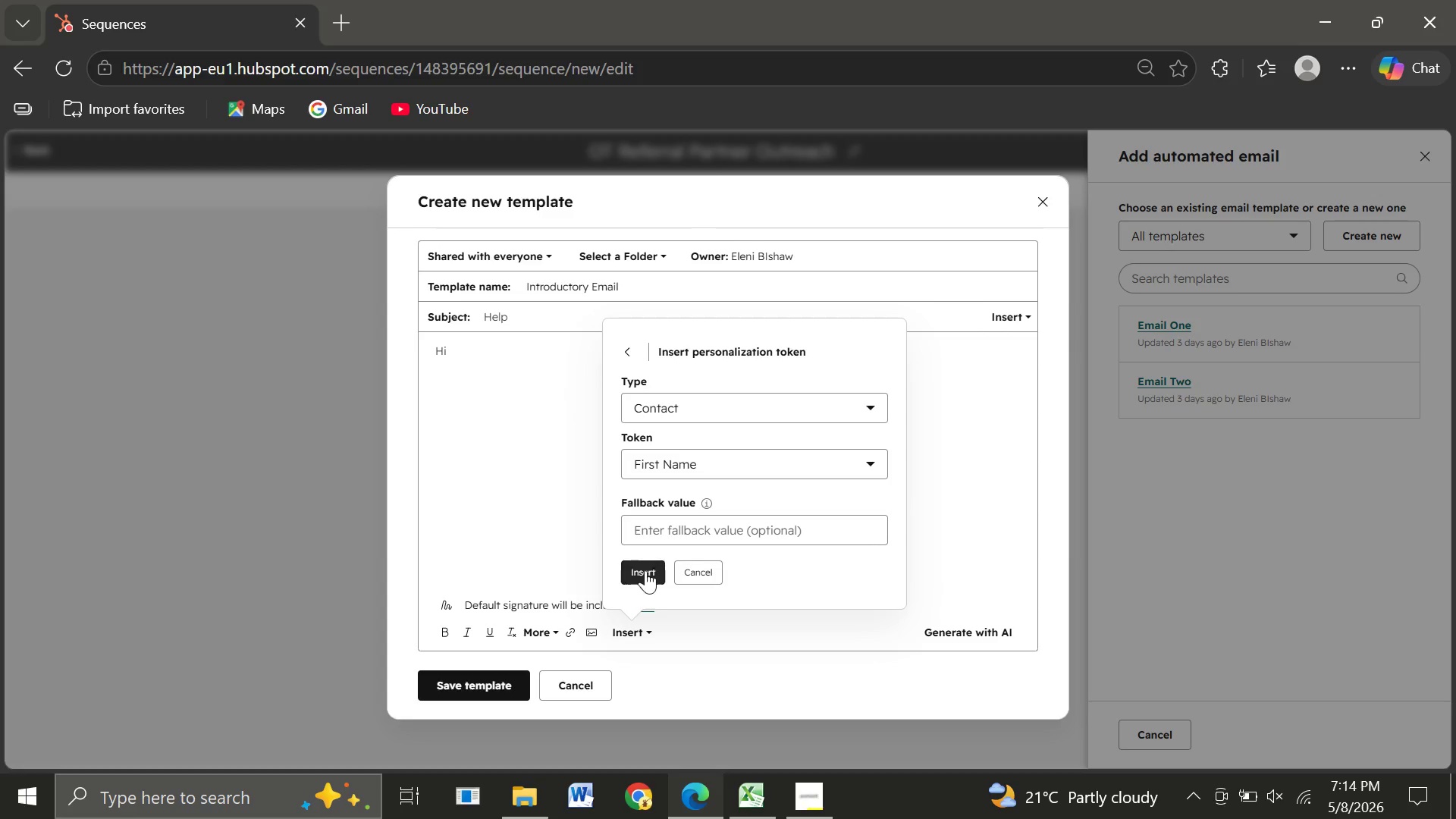 
left_click([645, 570])
 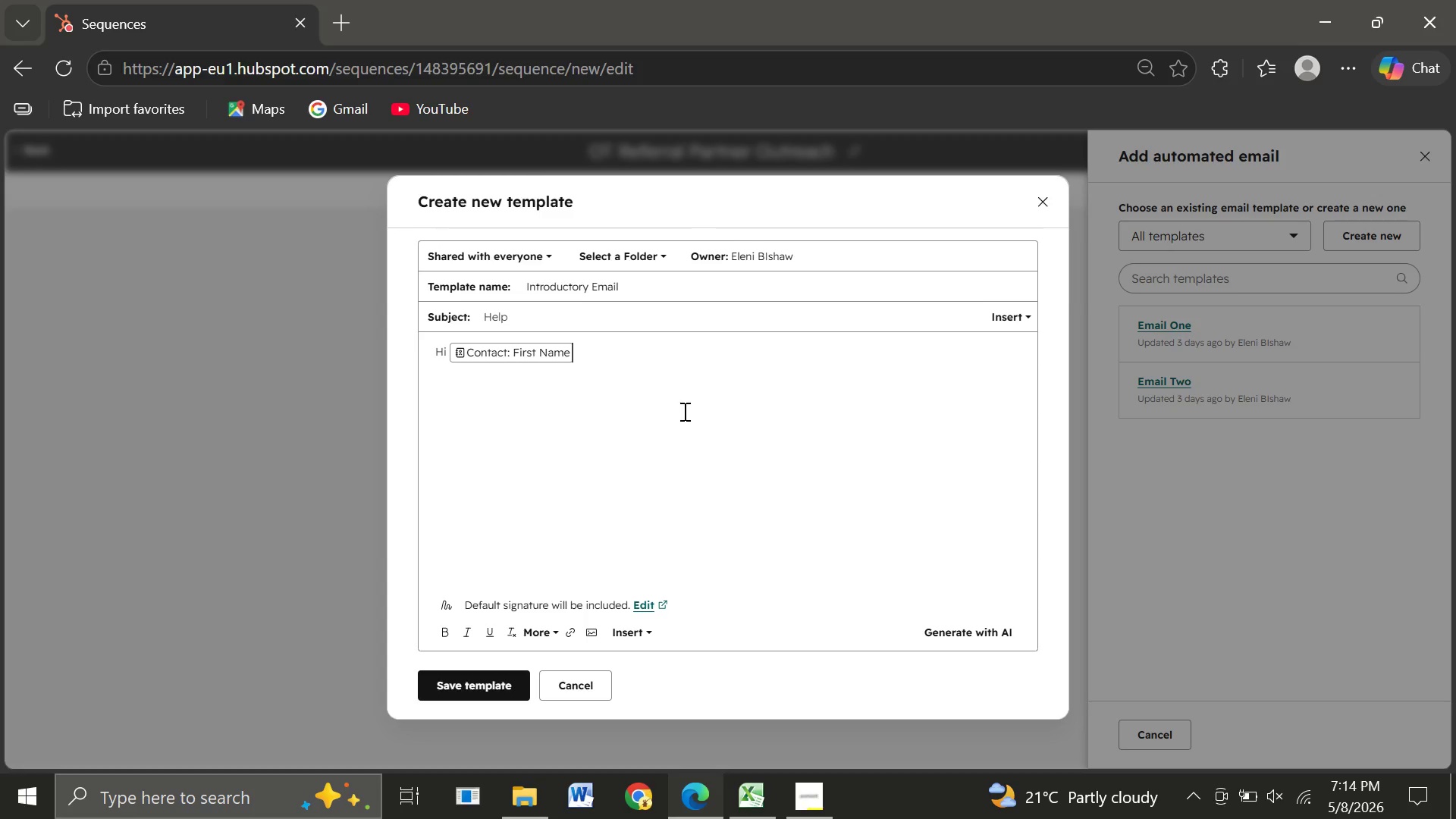 
key(Comma)
 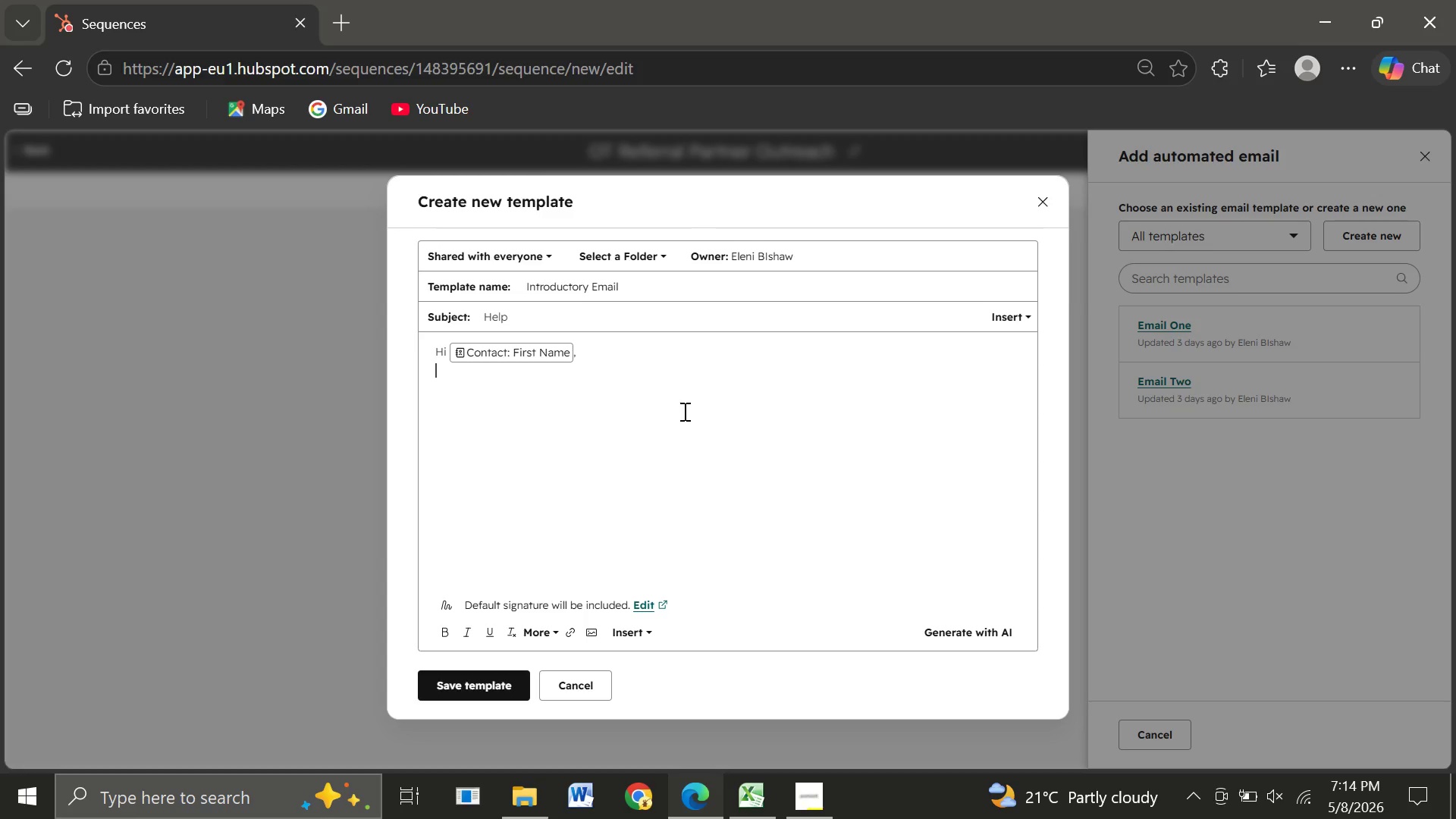 
key(Enter)
 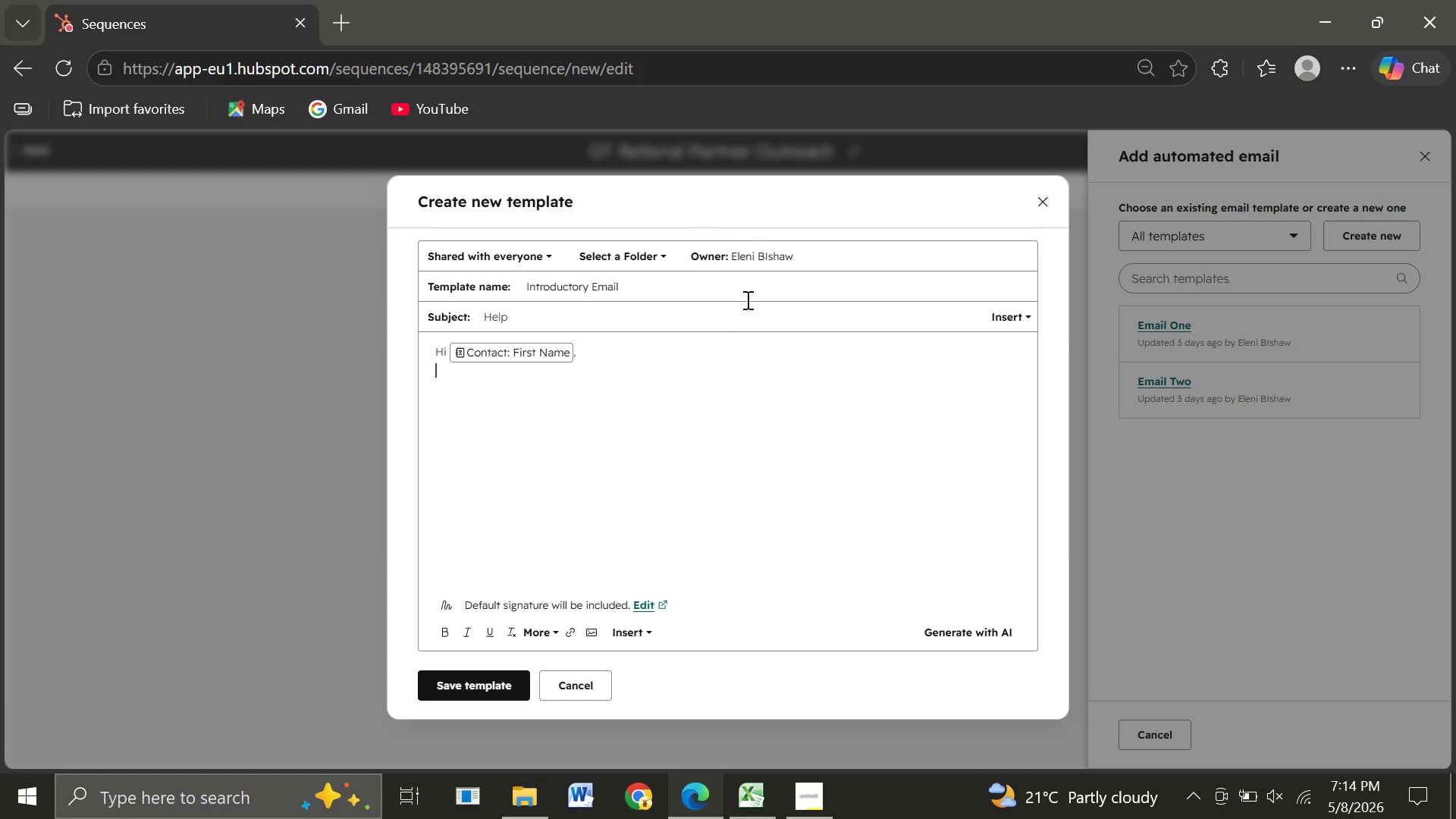 
wait(5.73)
 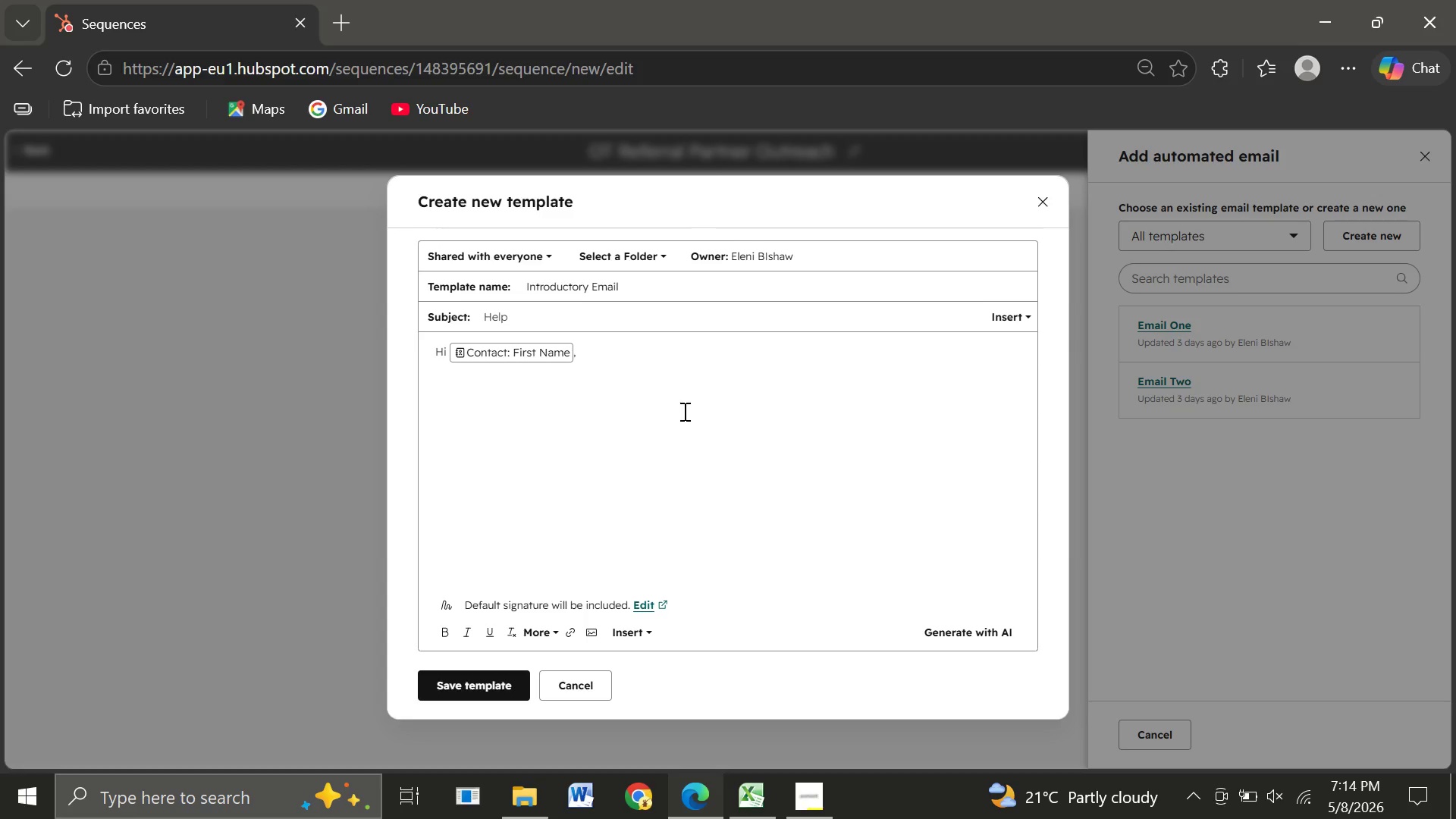 
left_click([519, 305])
 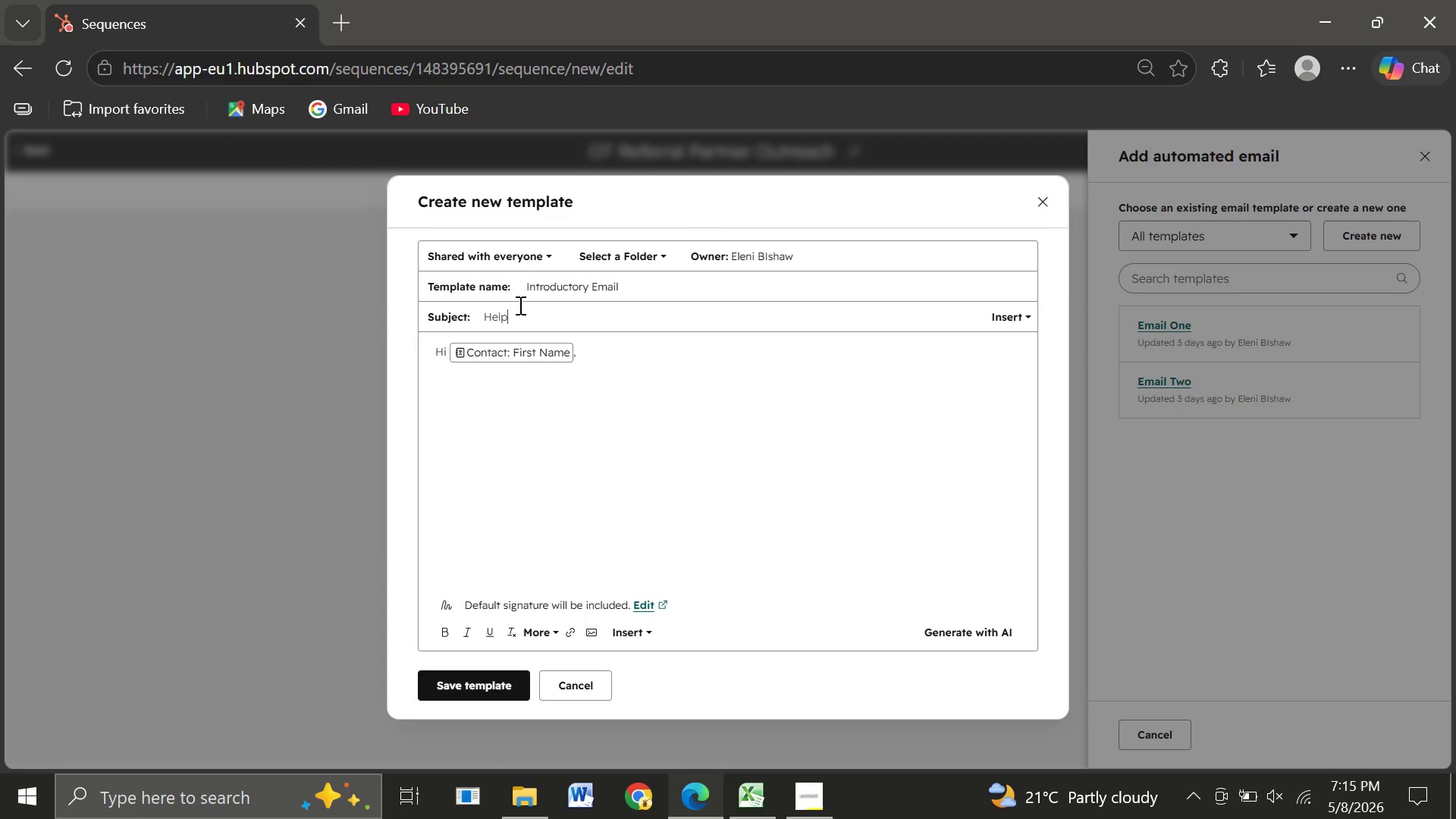 
key(Backspace)
type(ing )
 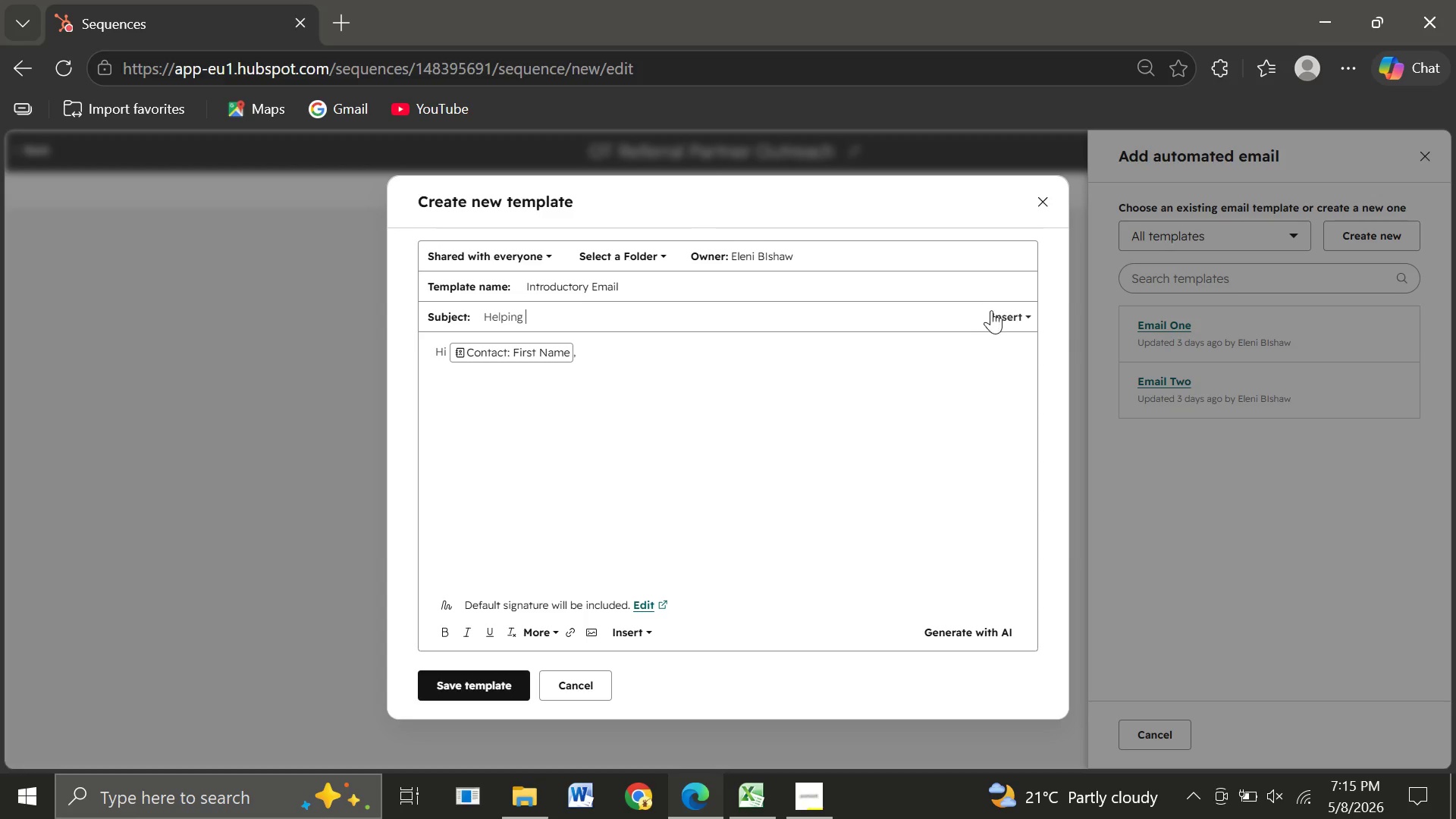 
left_click([1006, 321])
 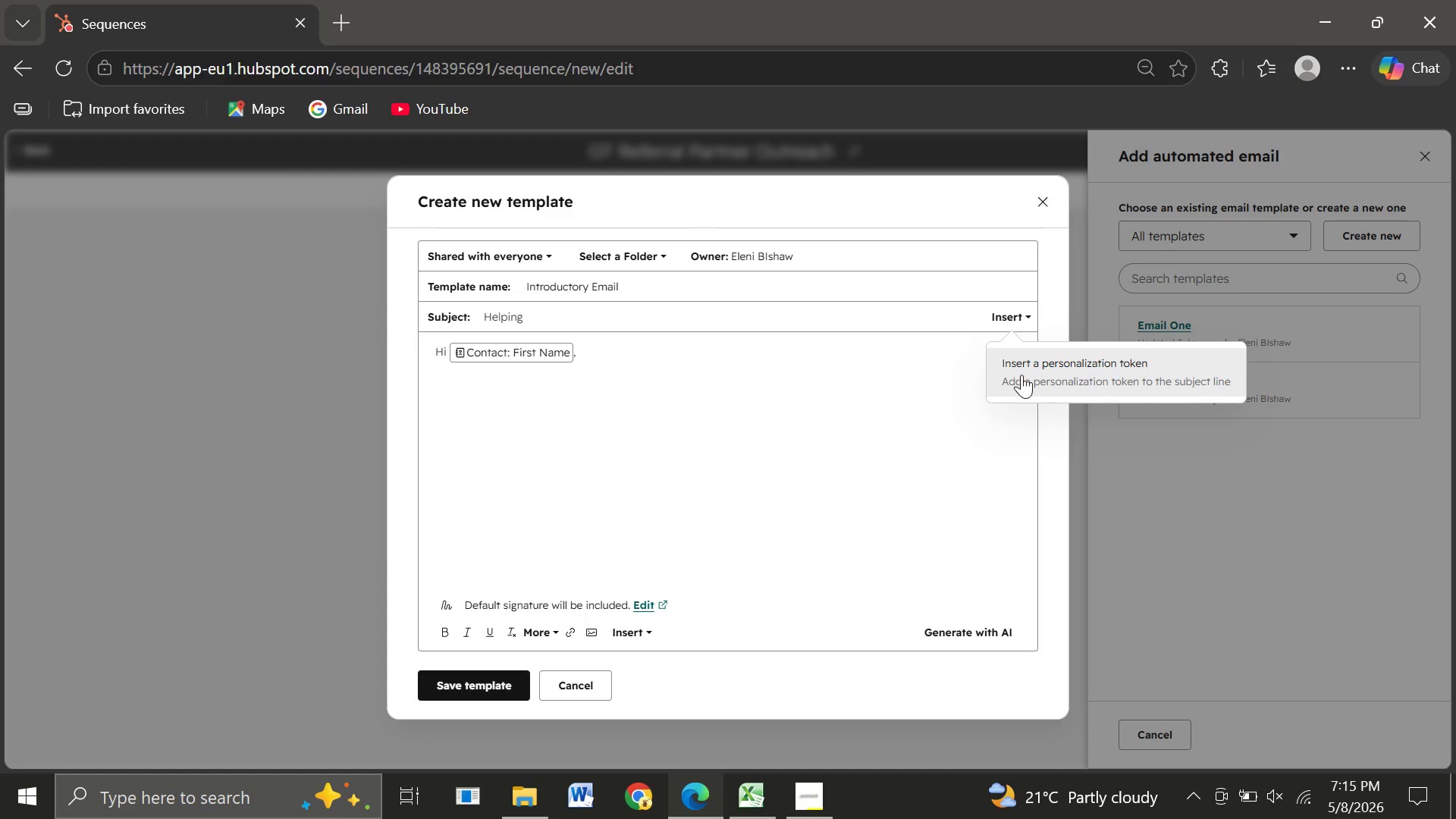 
left_click([1021, 375])
 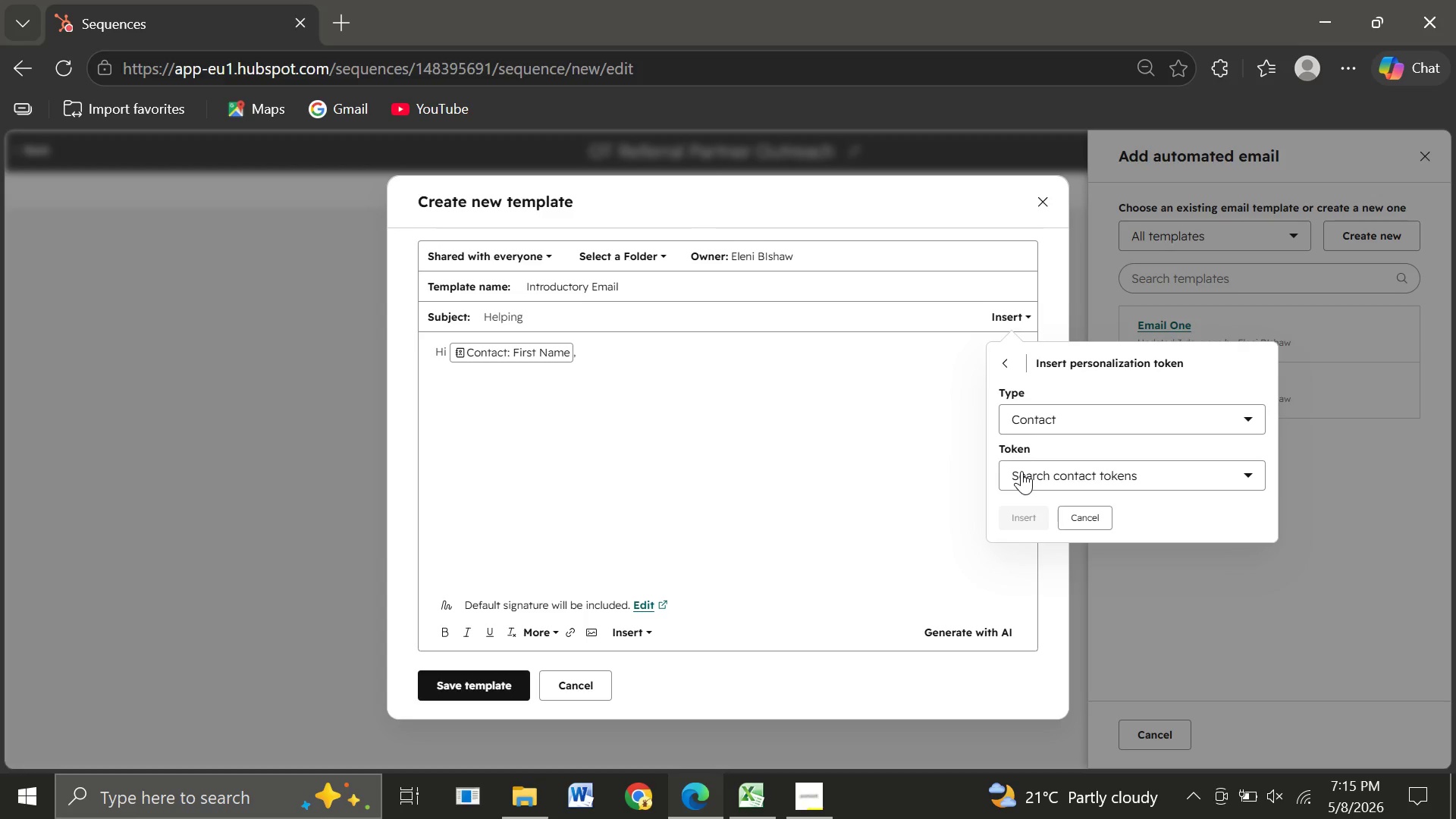 
left_click([1021, 471])
 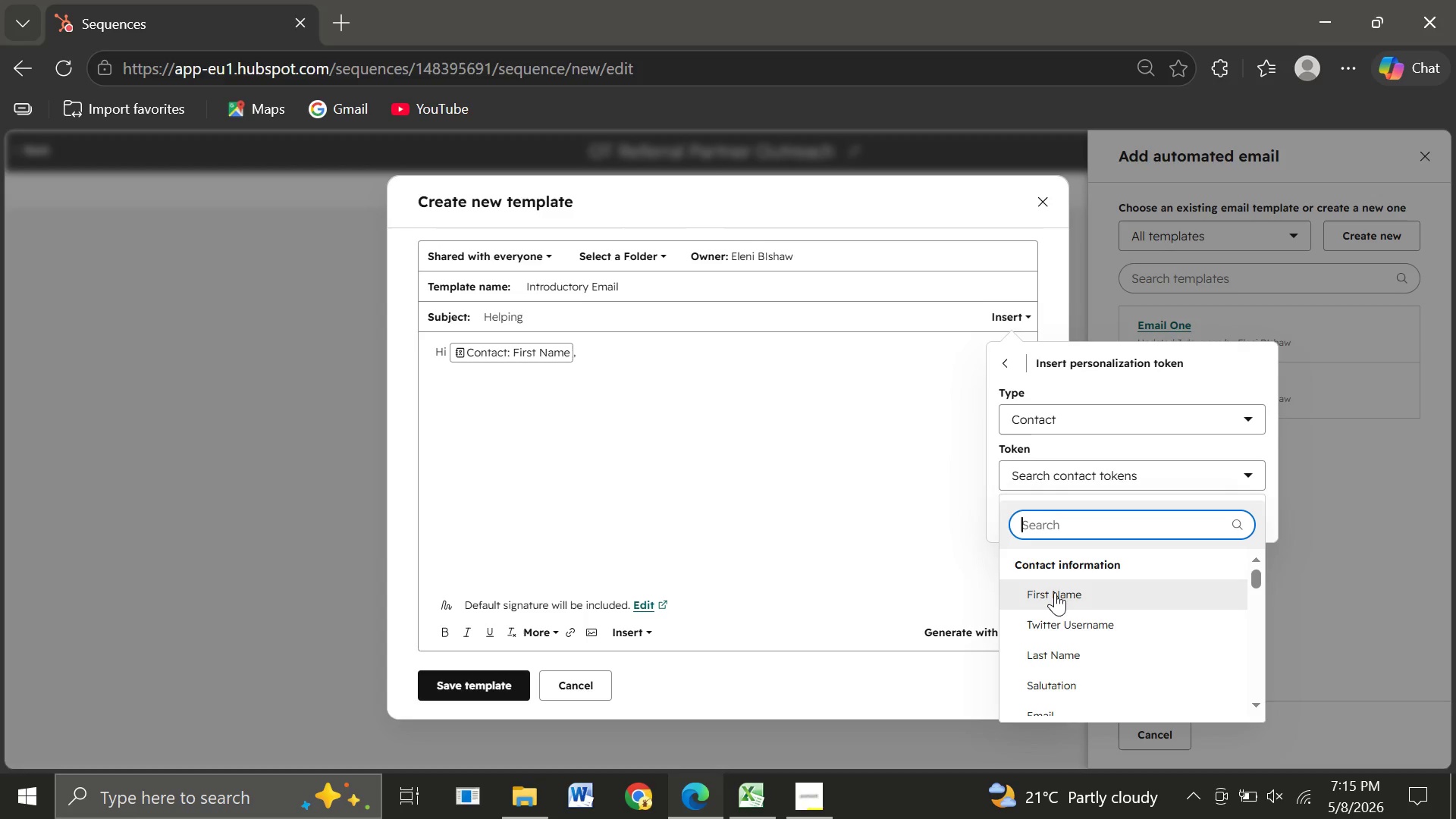 
left_click([1055, 592])
 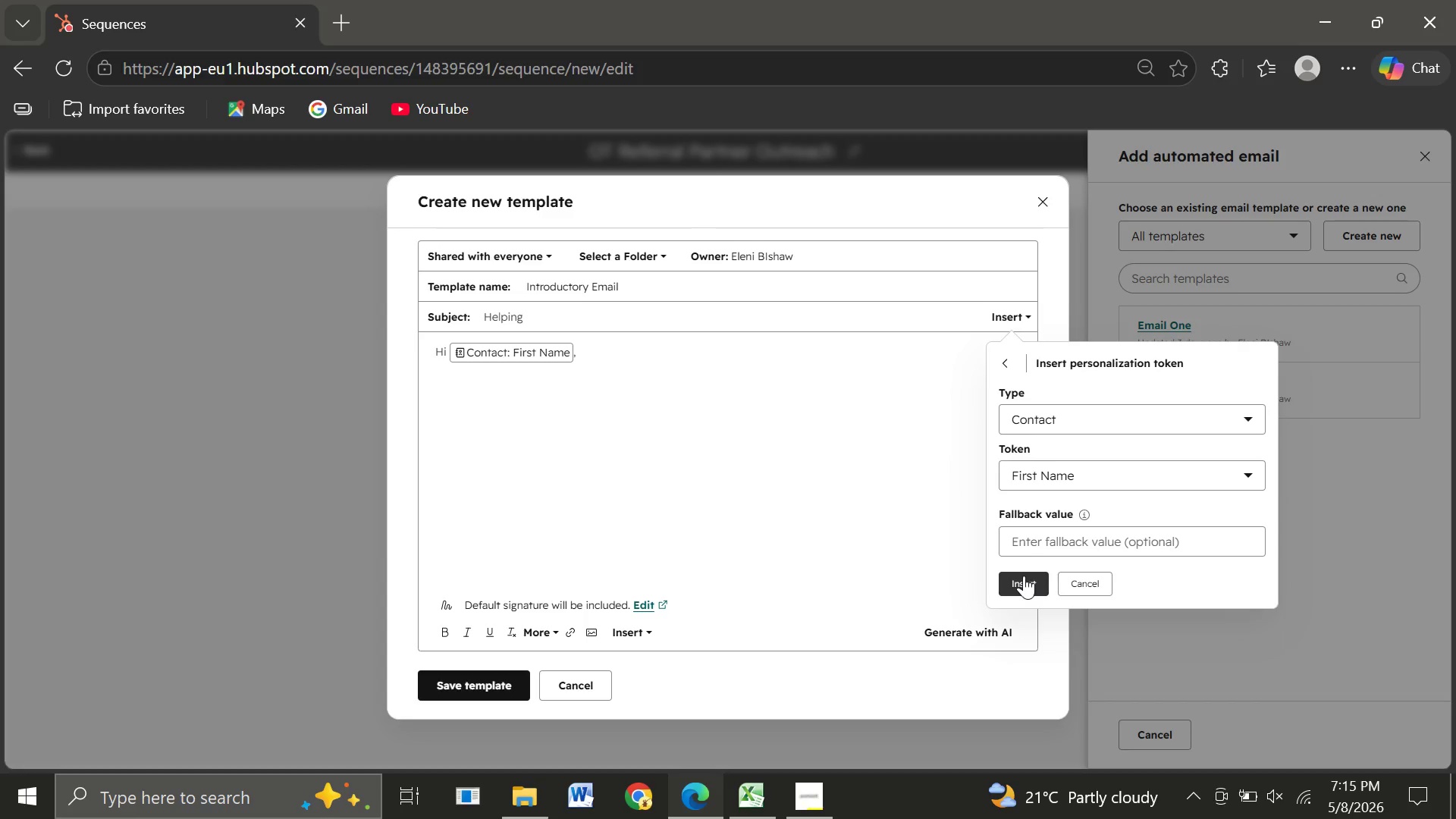 
left_click([1024, 576])
 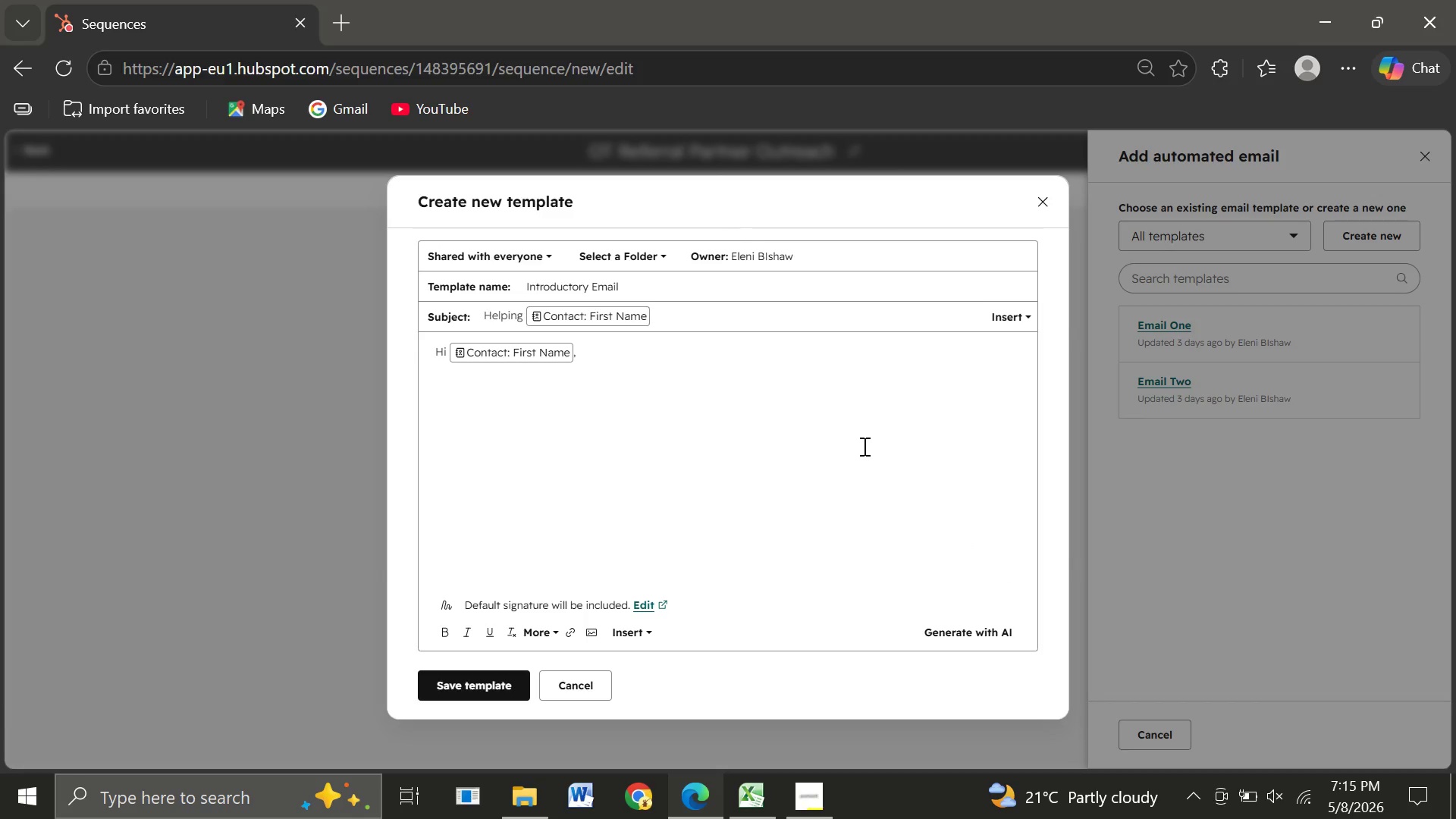 
type( Improc)
key(Backspace)
type(ve Fall Prevention otcomes)
 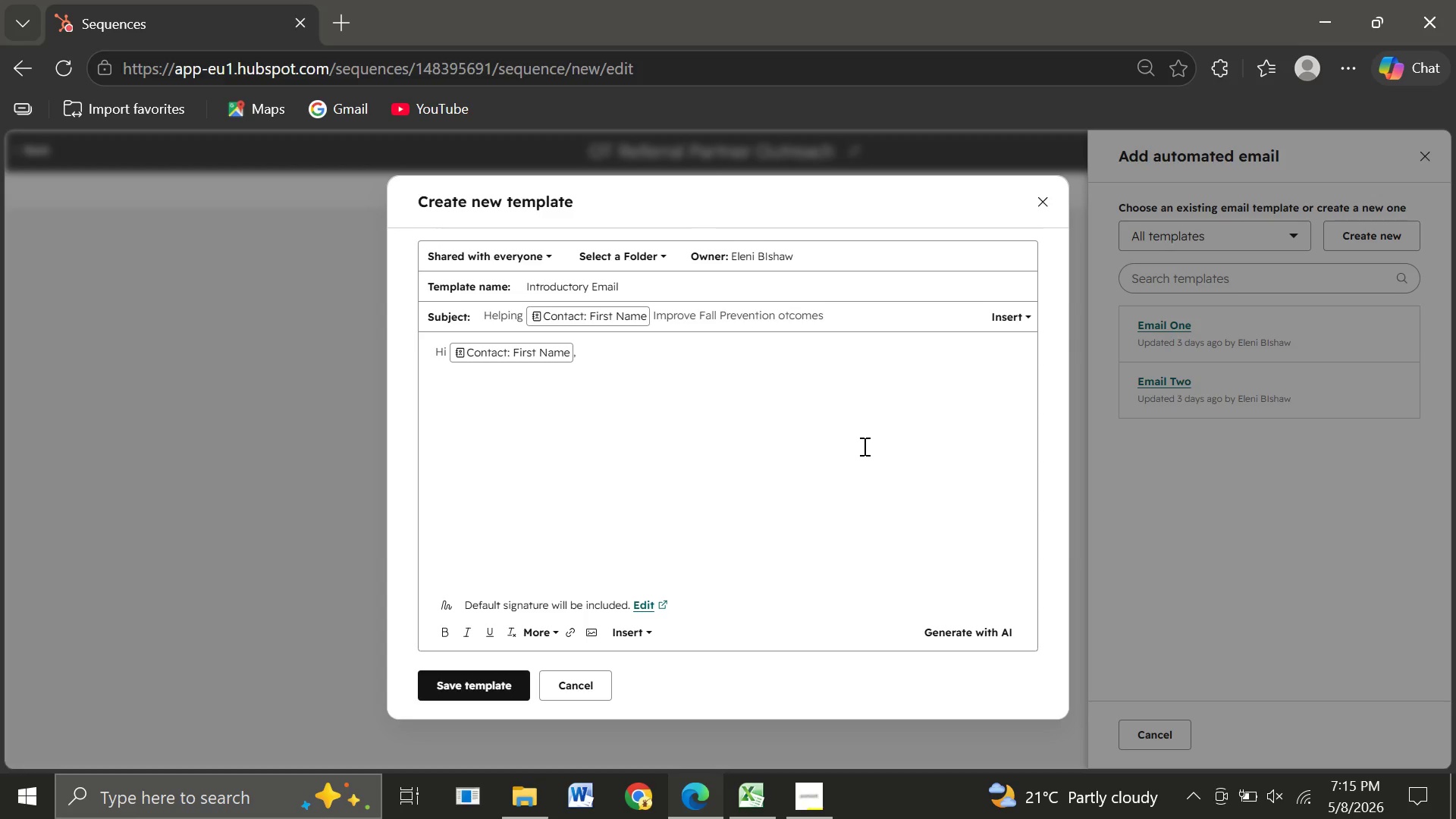 
left_click([588, 359])
 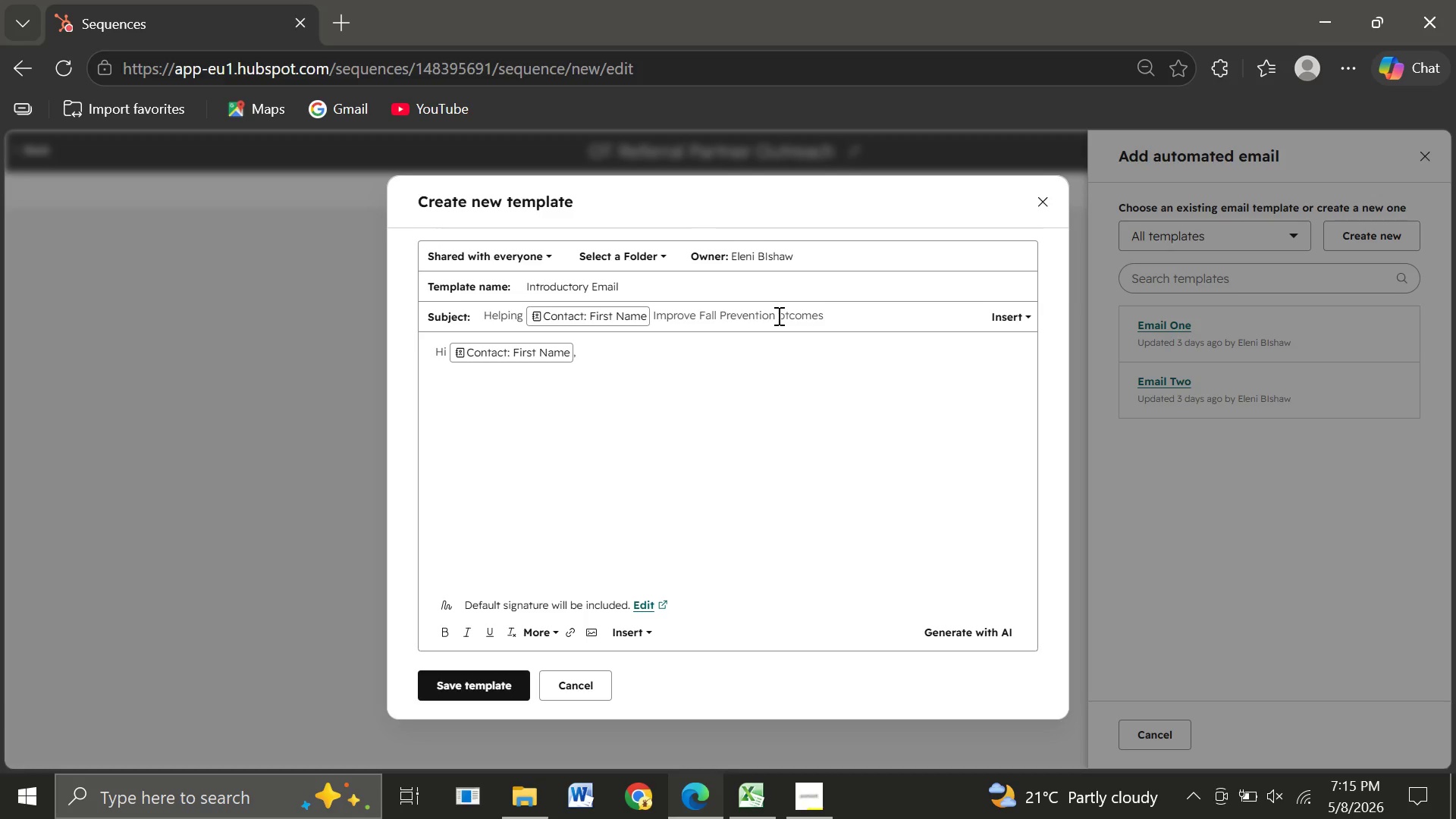 
left_click([777, 315])
 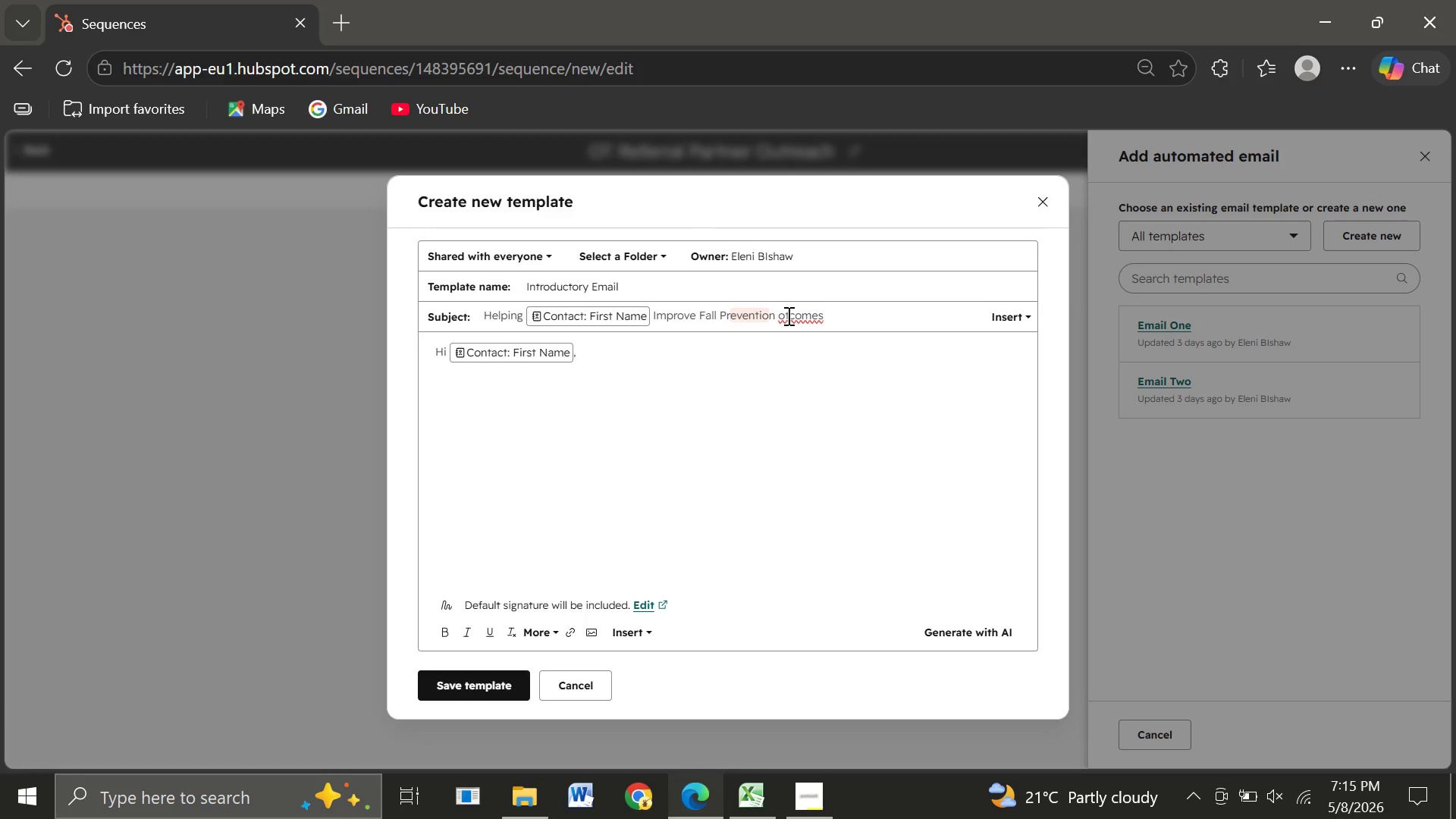 
left_click([787, 315])
 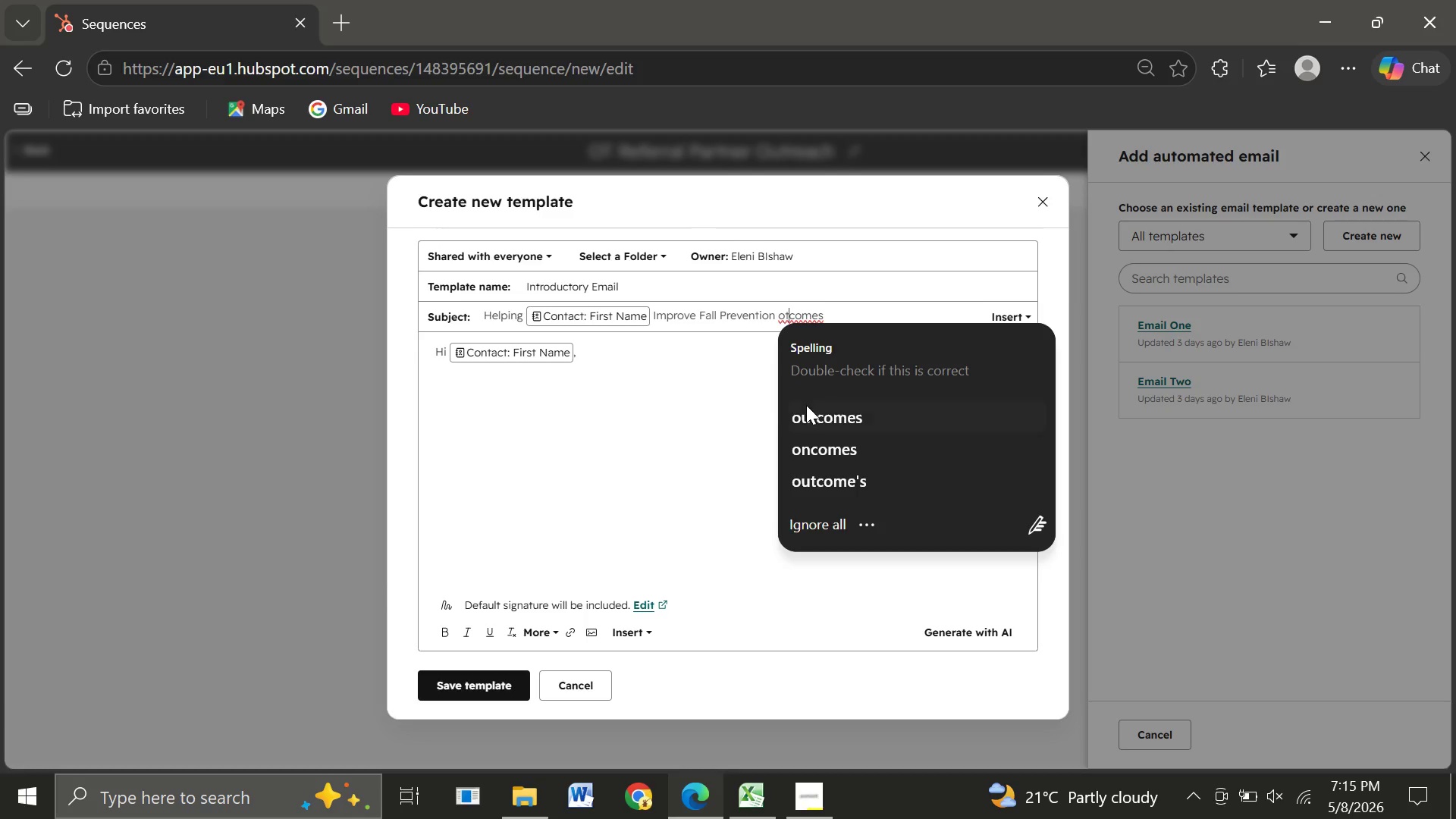 
left_click([806, 405])
 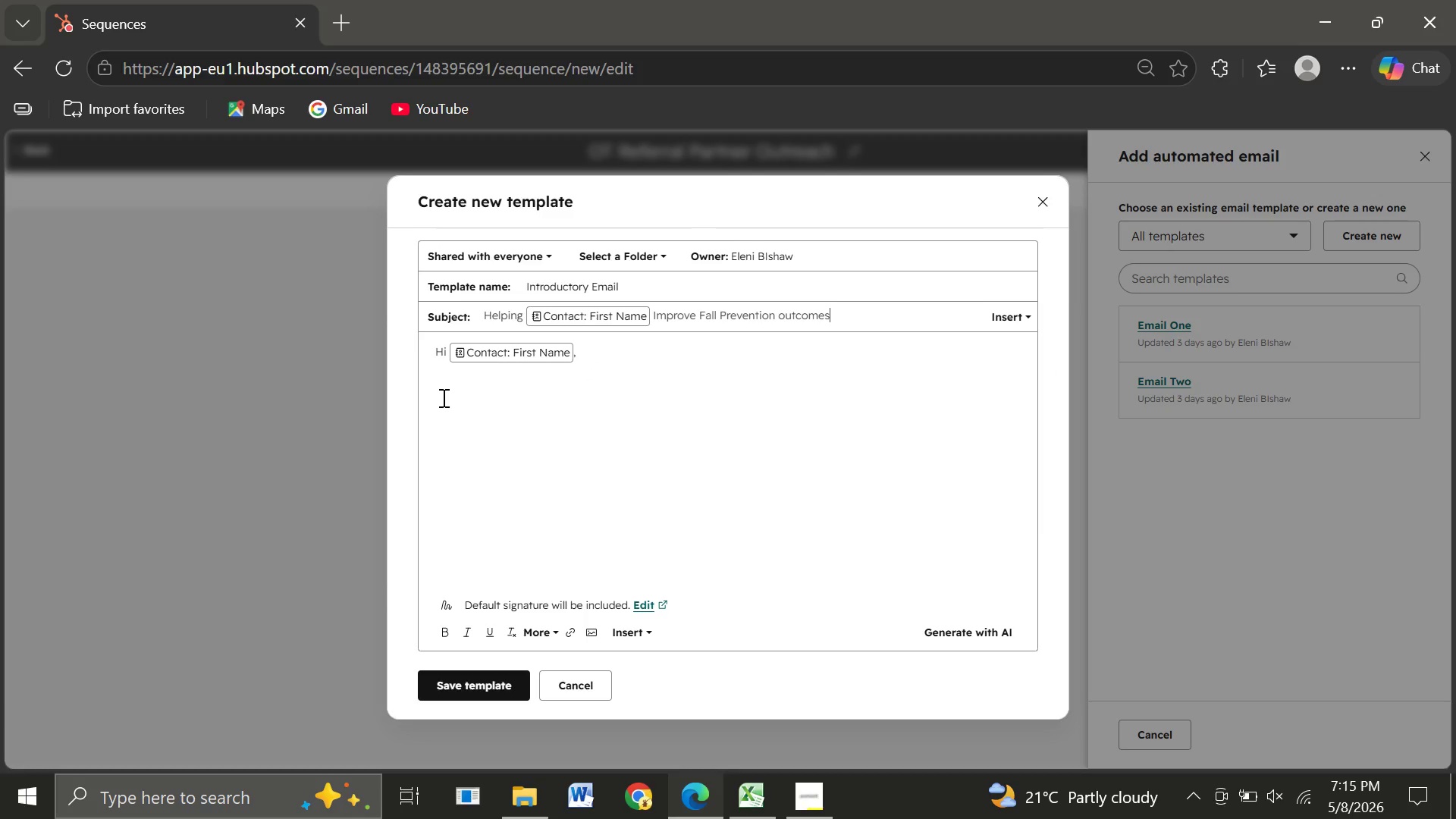 
left_click([441, 397])
 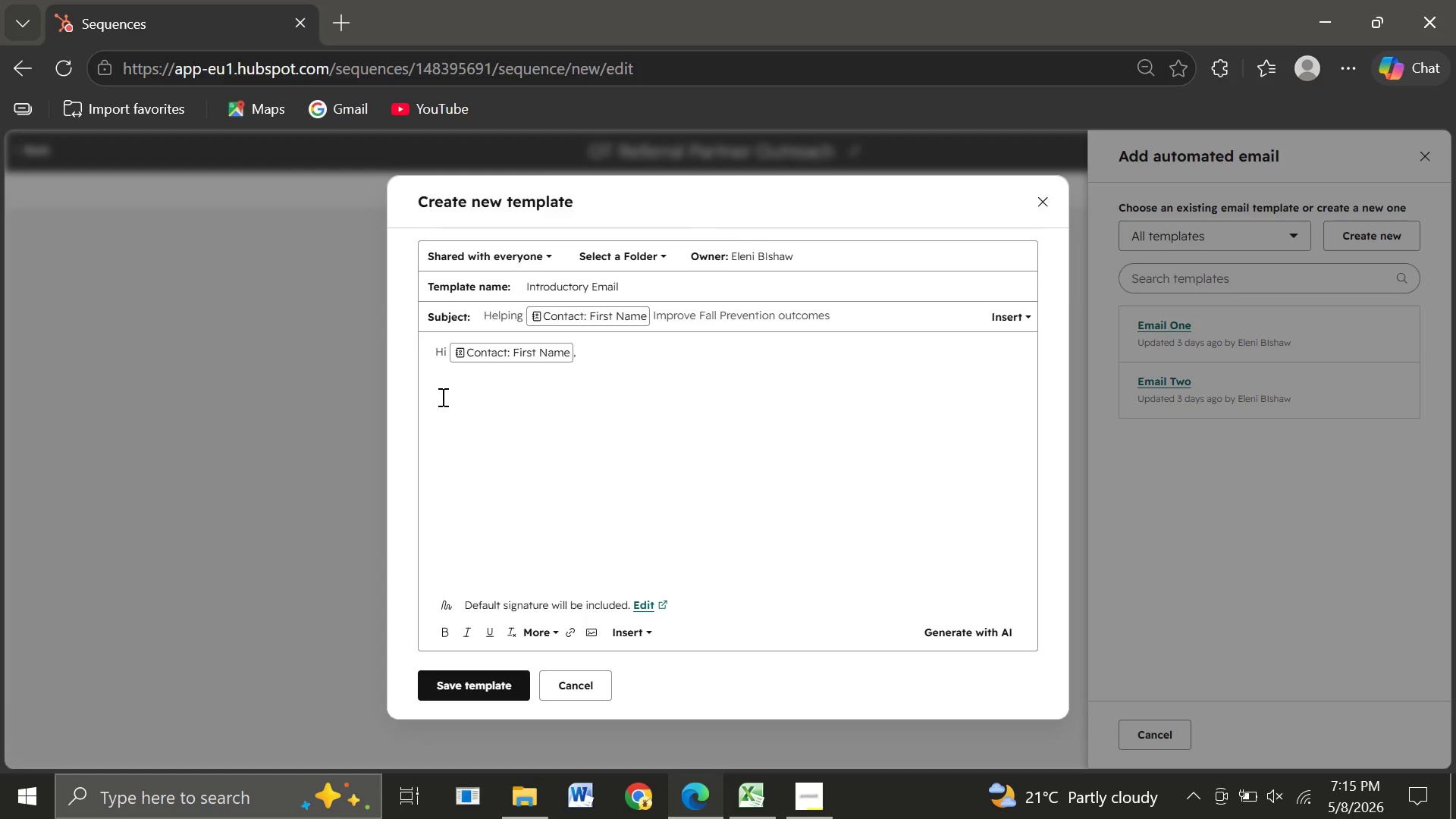 
type(I hope you're doing well at )
 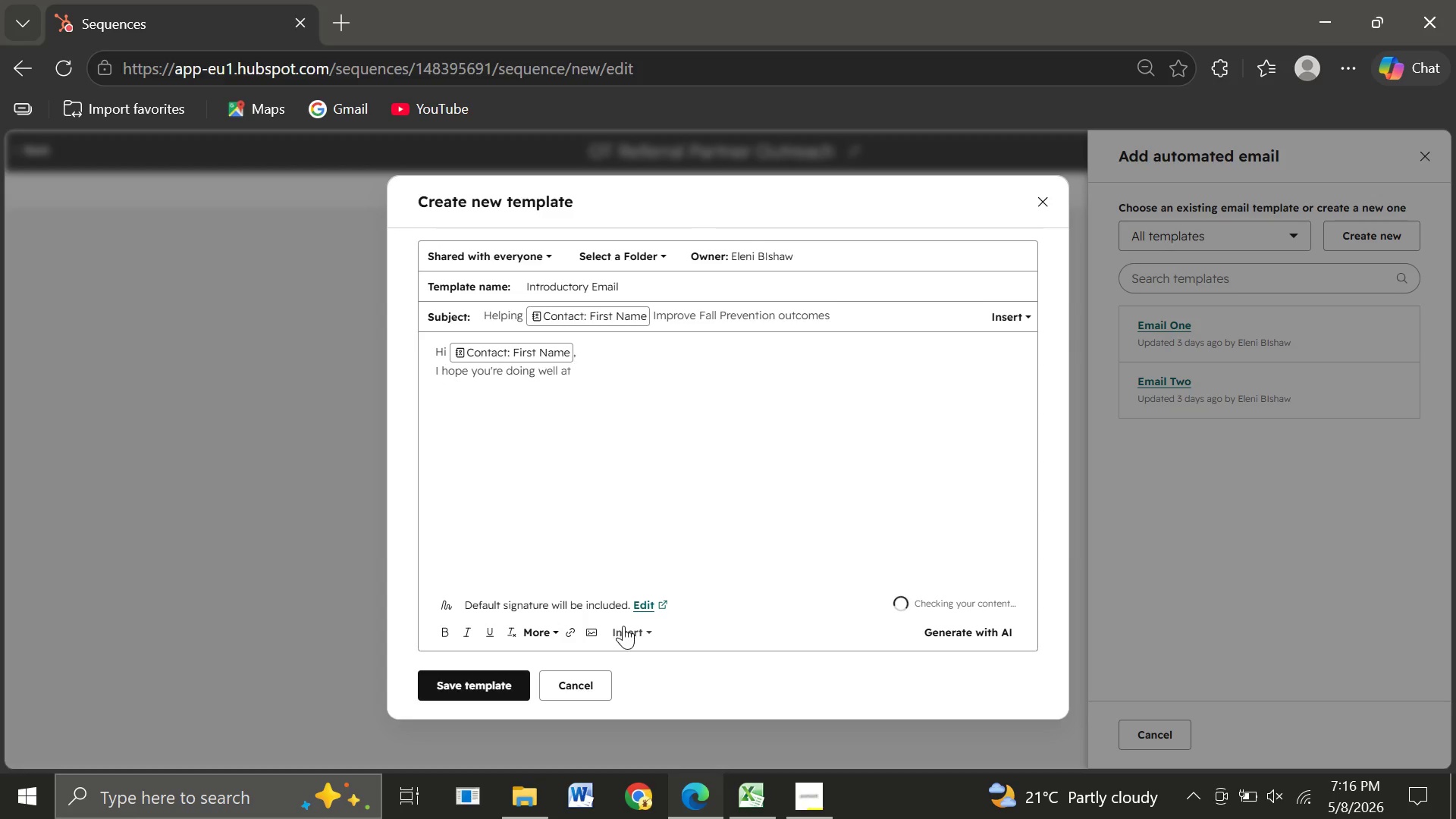 
left_click([623, 627])
 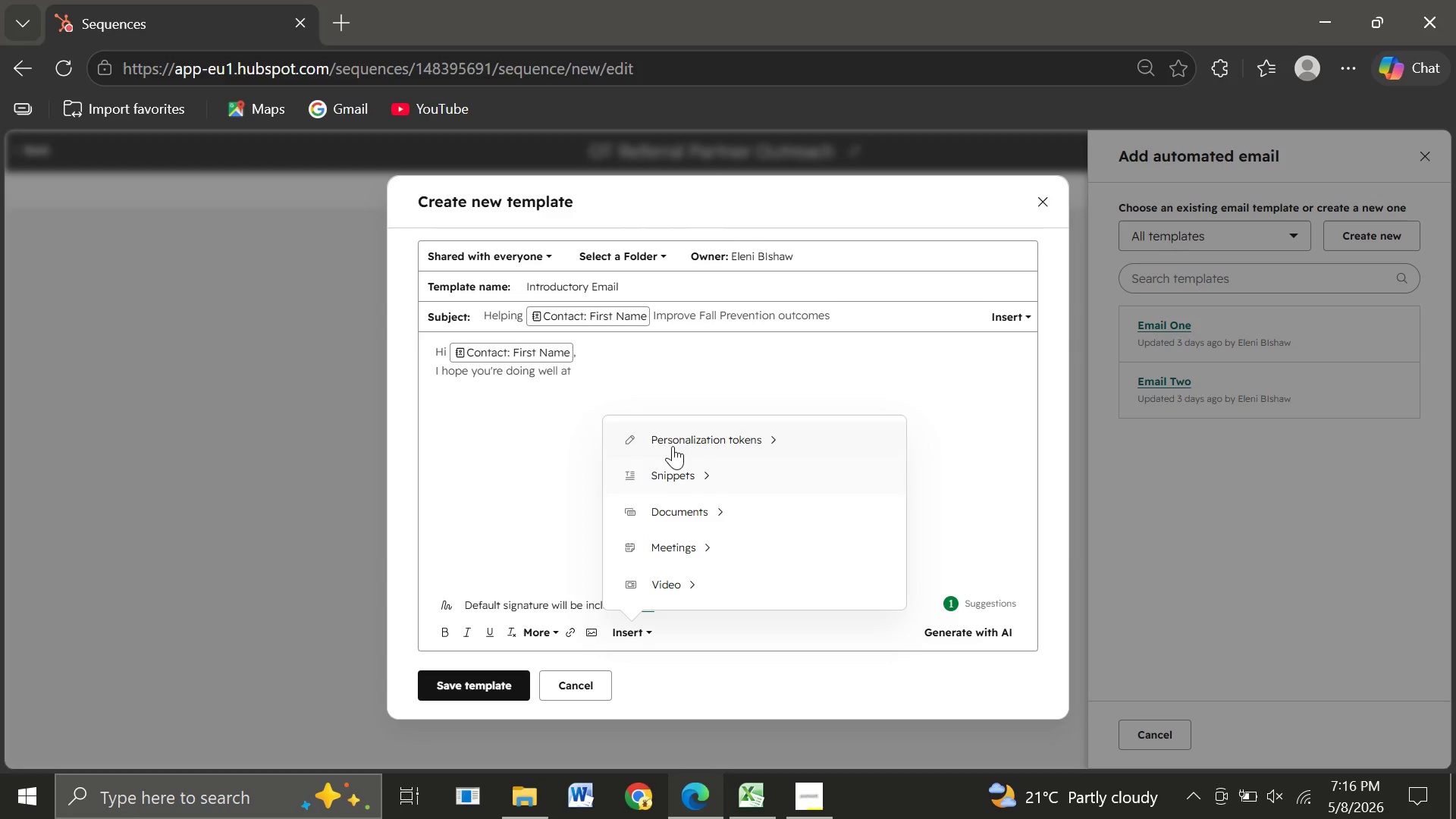 
left_click([673, 438])
 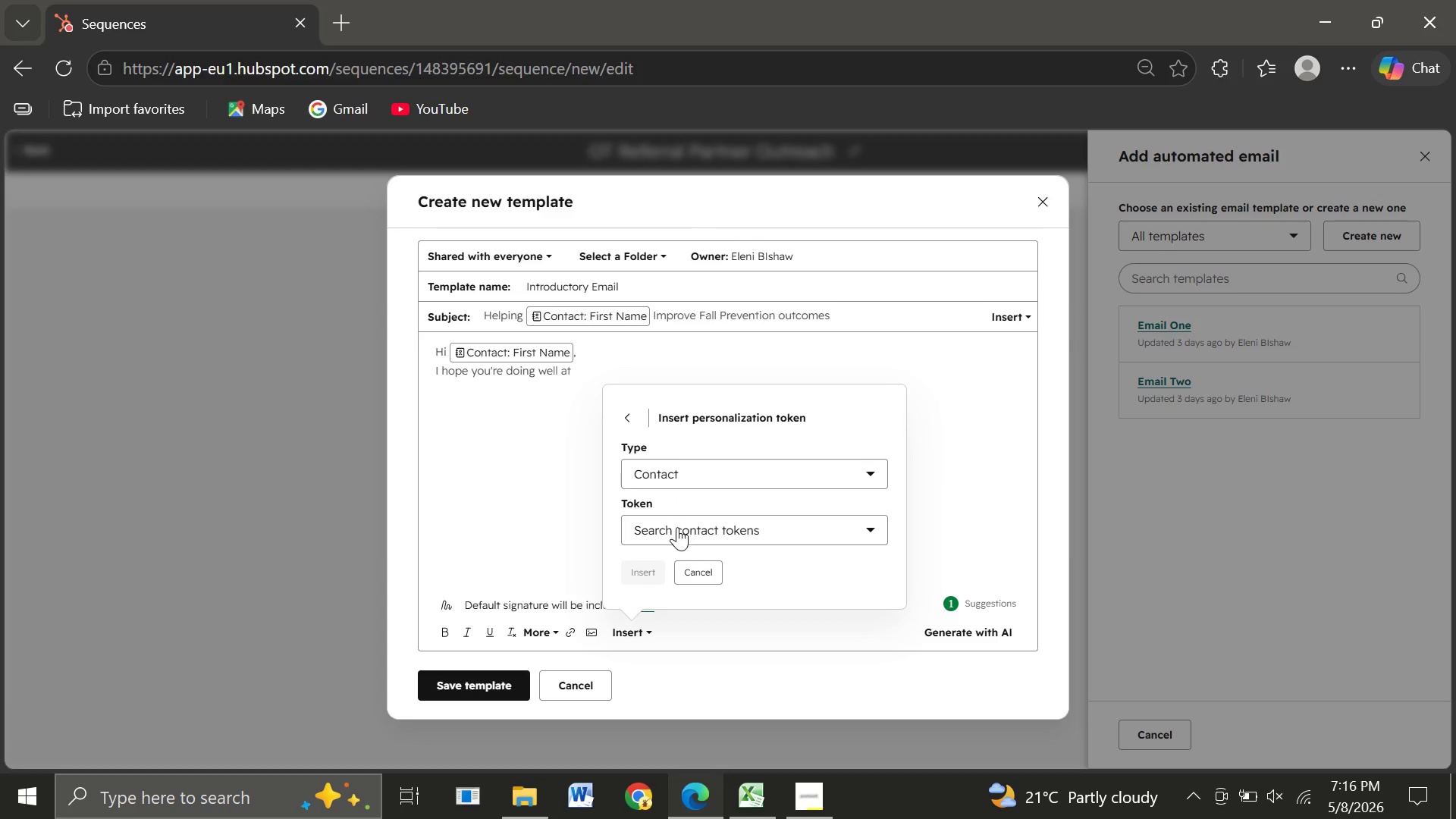 
left_click([677, 527])
 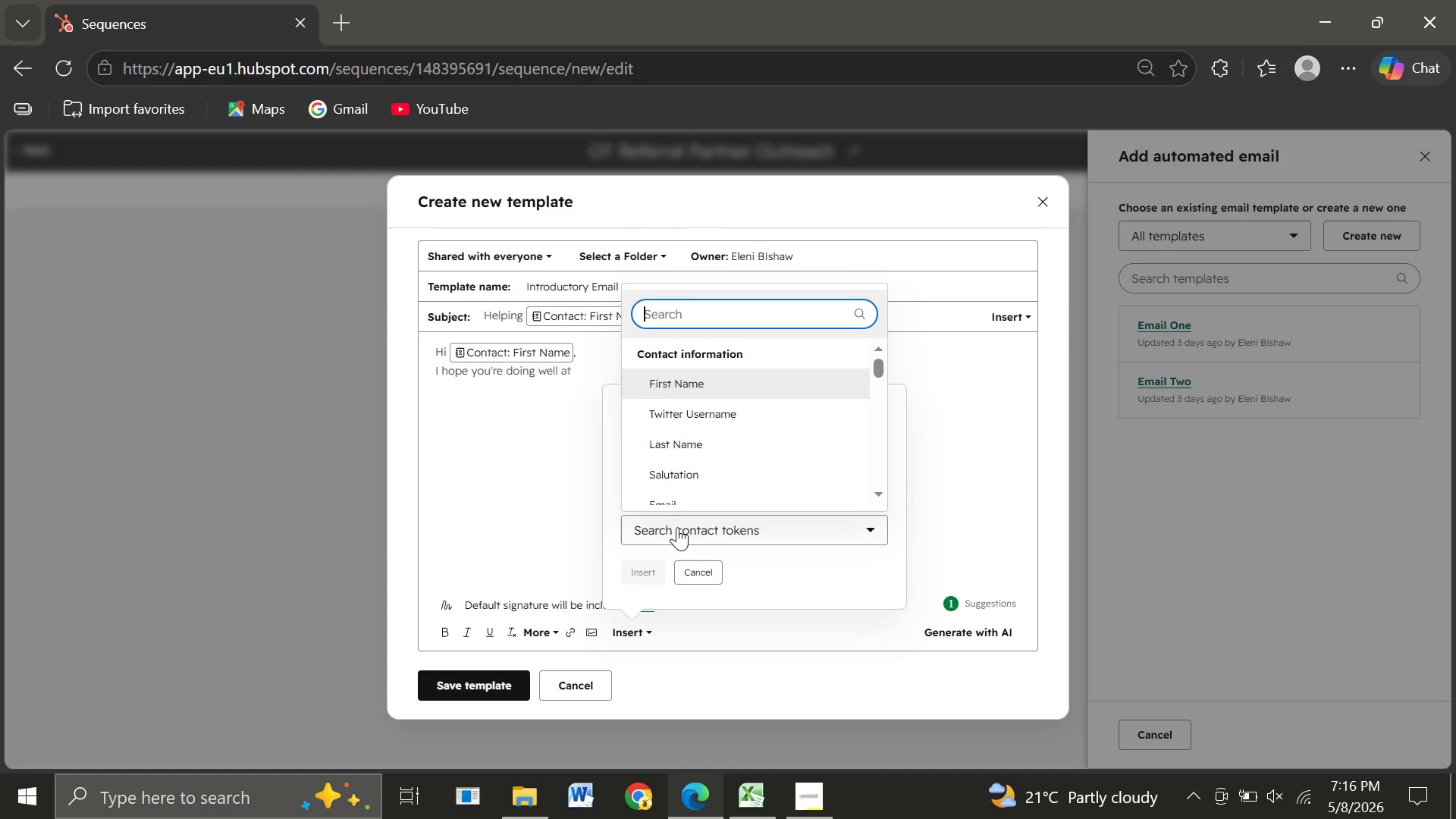 
type(clin)
 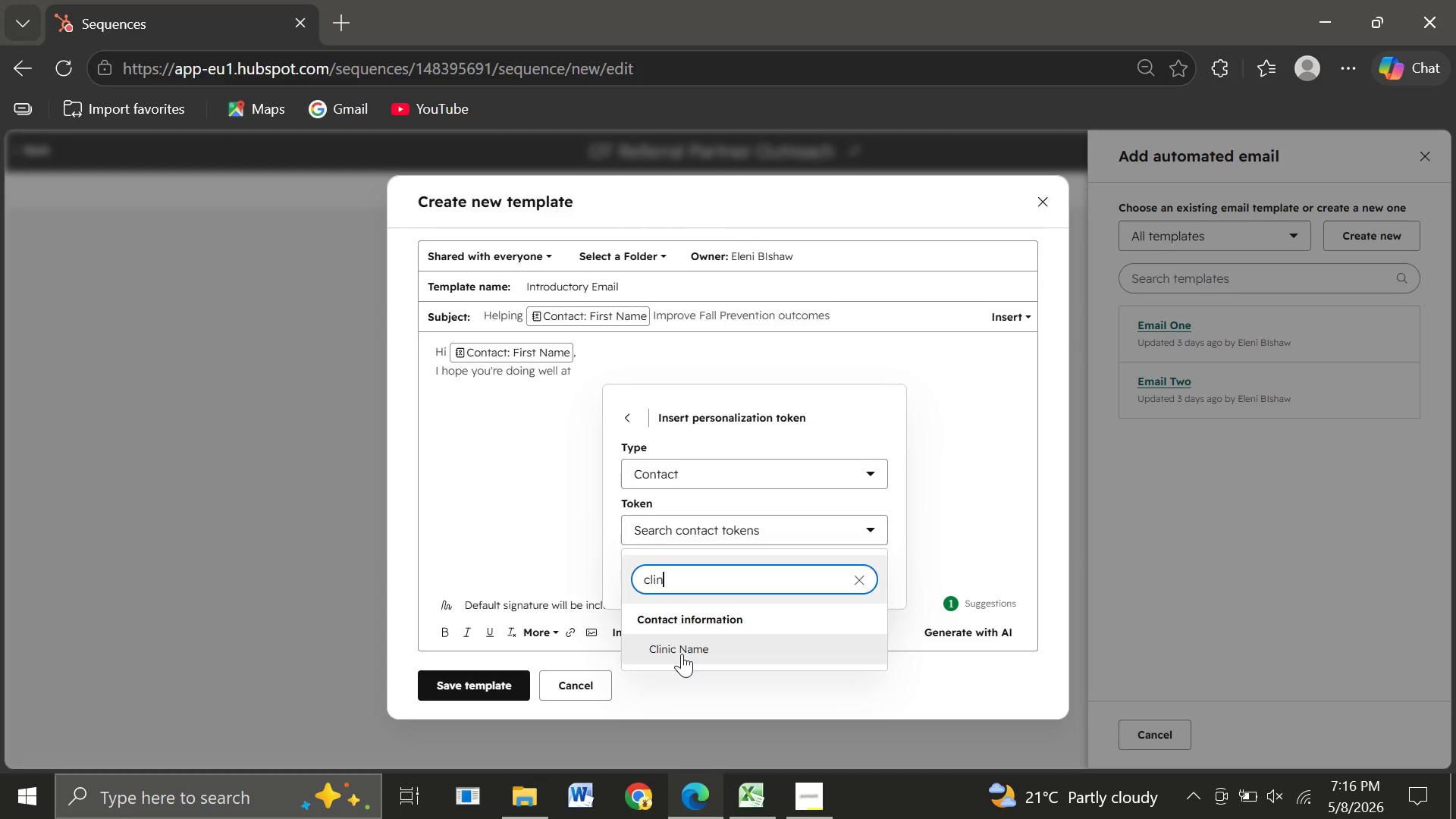 
left_click([682, 654])
 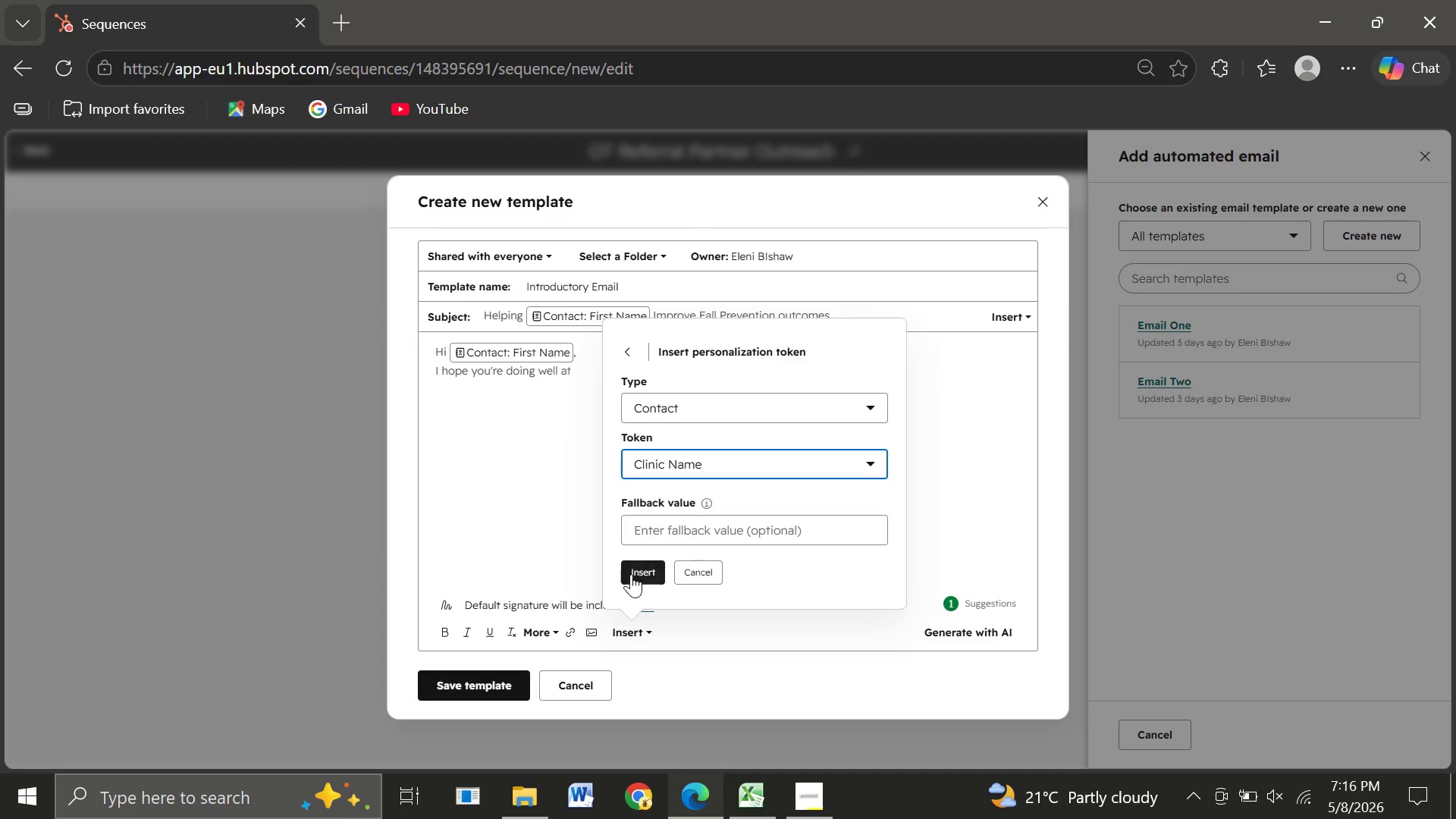 
left_click([631, 573])
 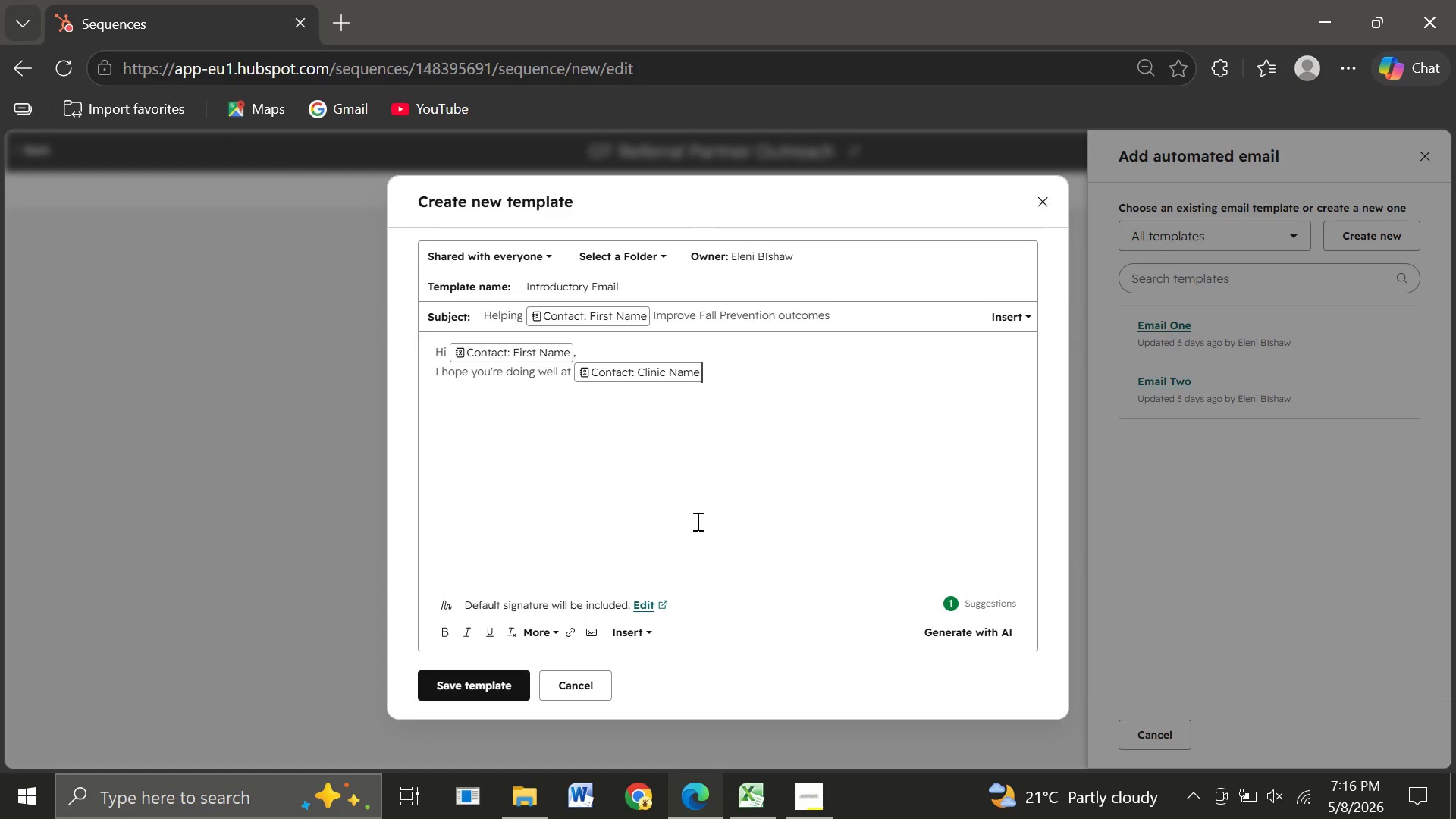 
type( in )
 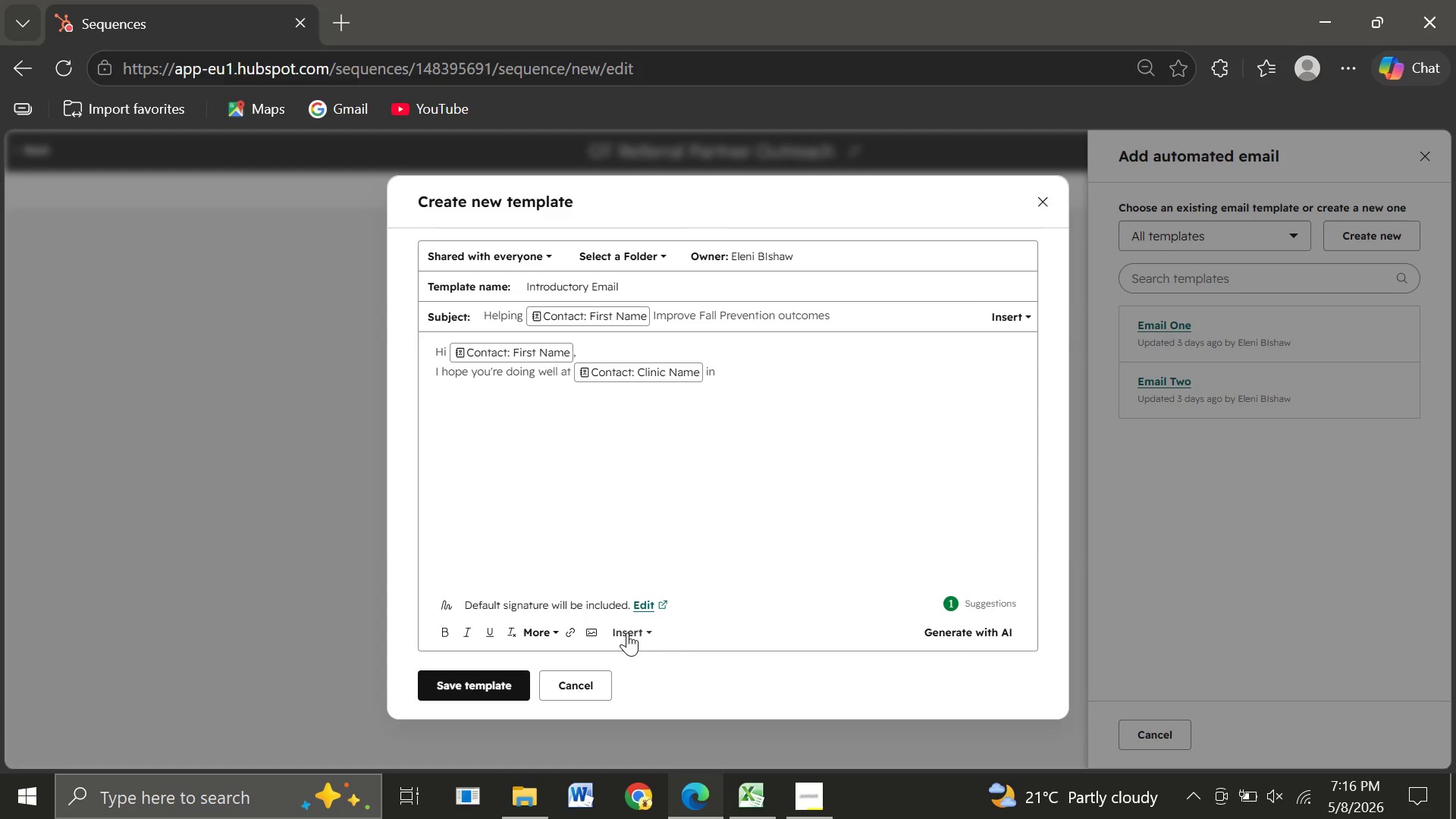 
left_click([627, 627])
 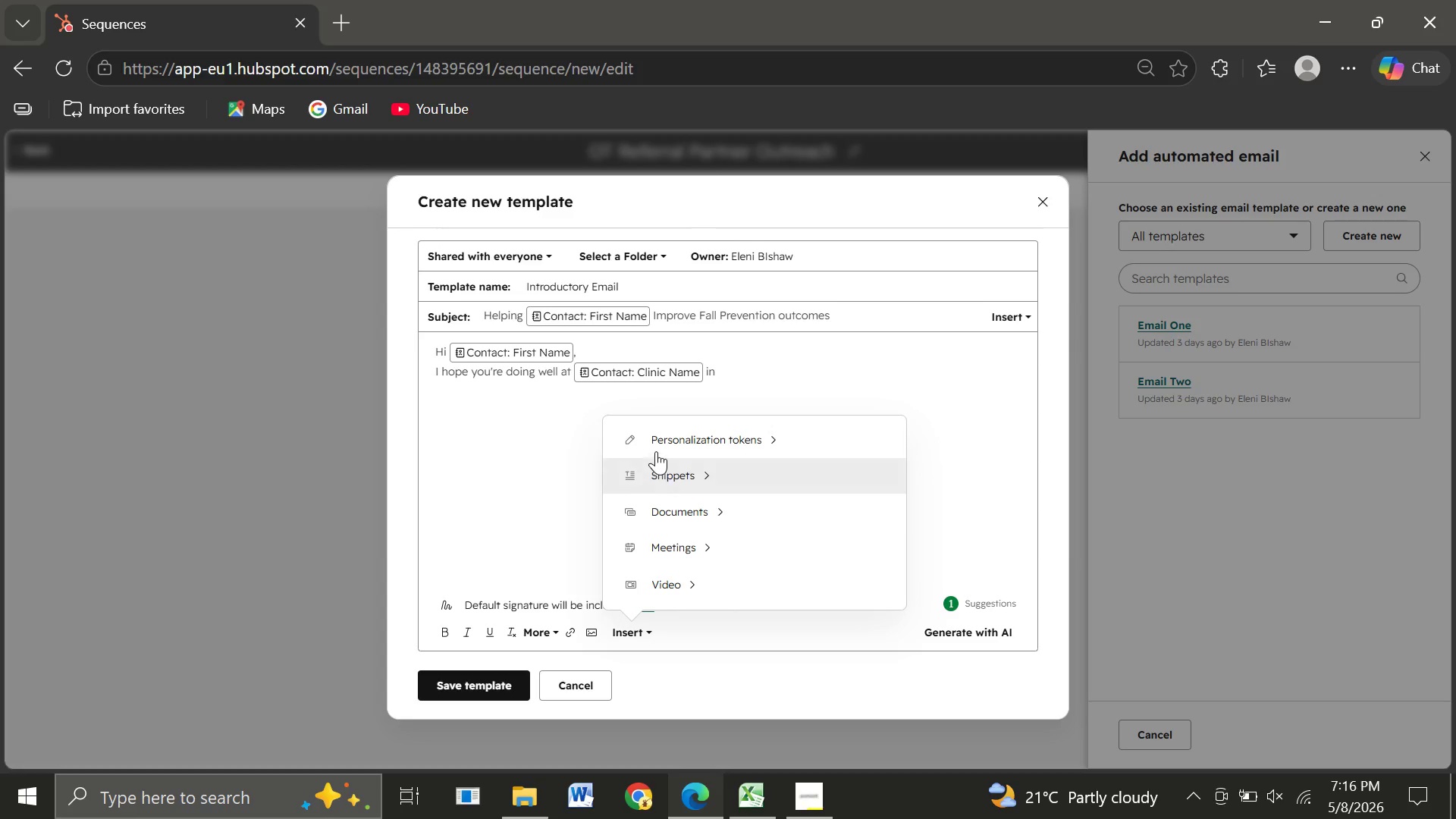 
left_click([657, 441])
 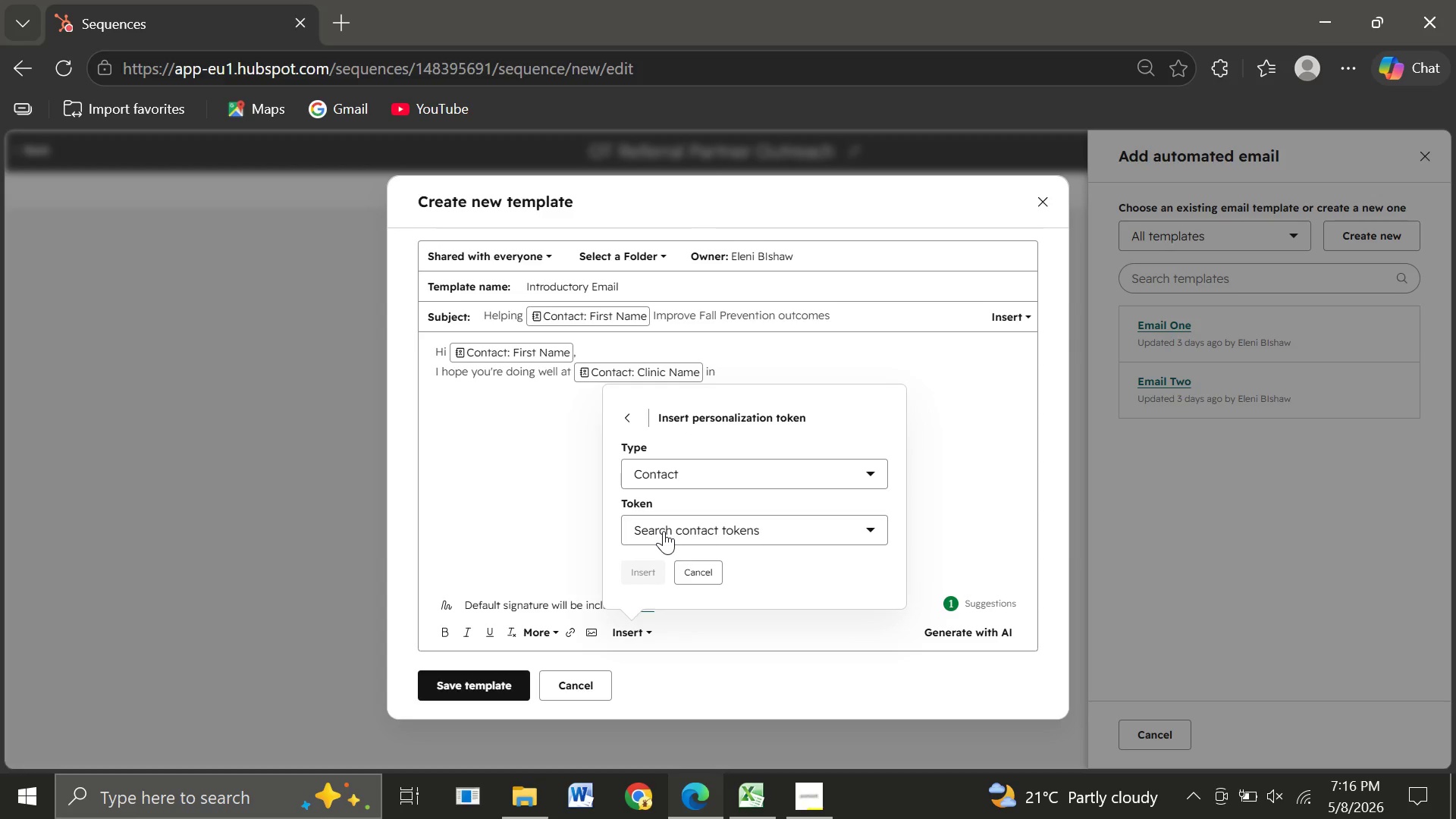 
left_click([664, 531])
 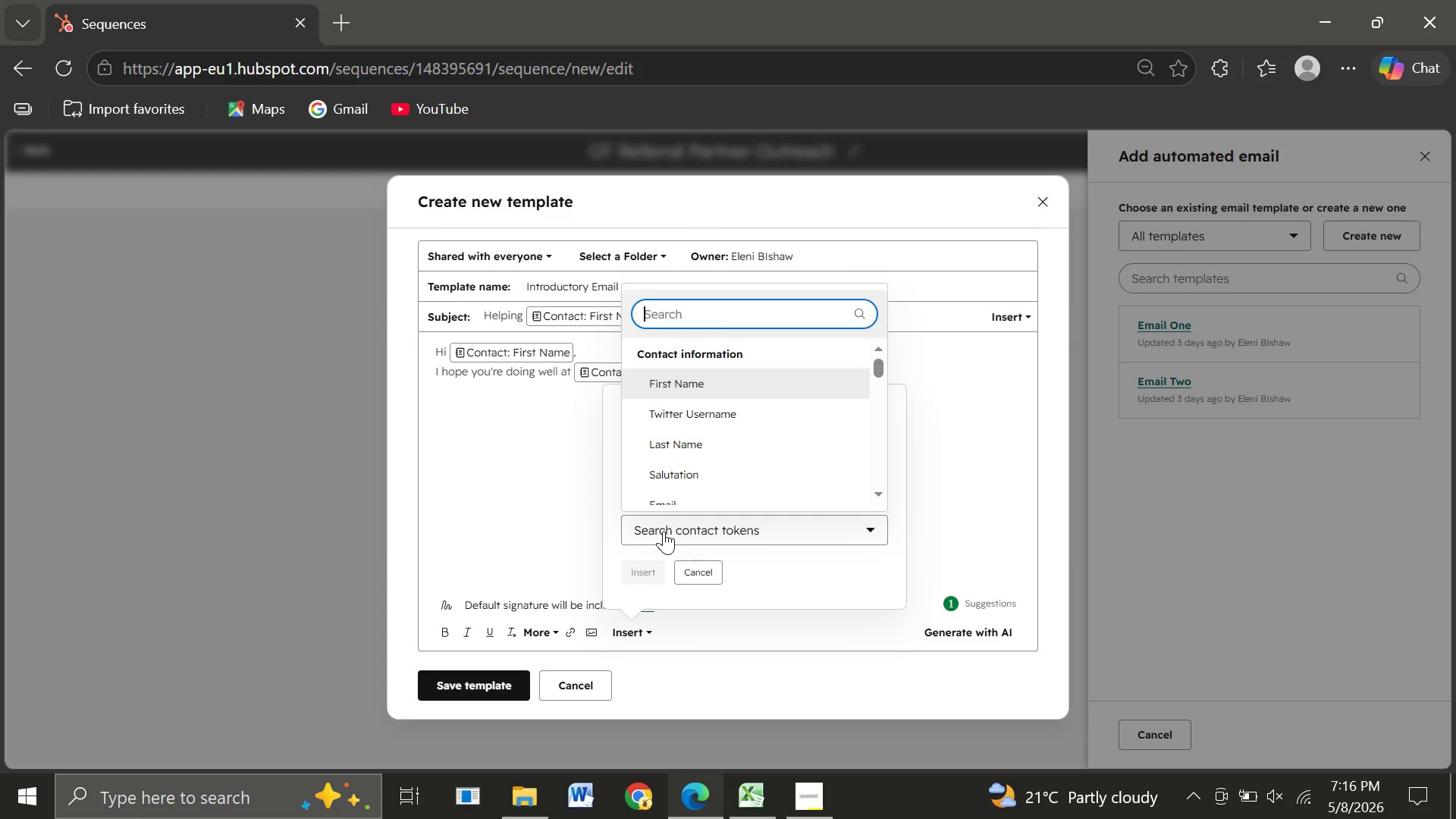 
type(ci)
 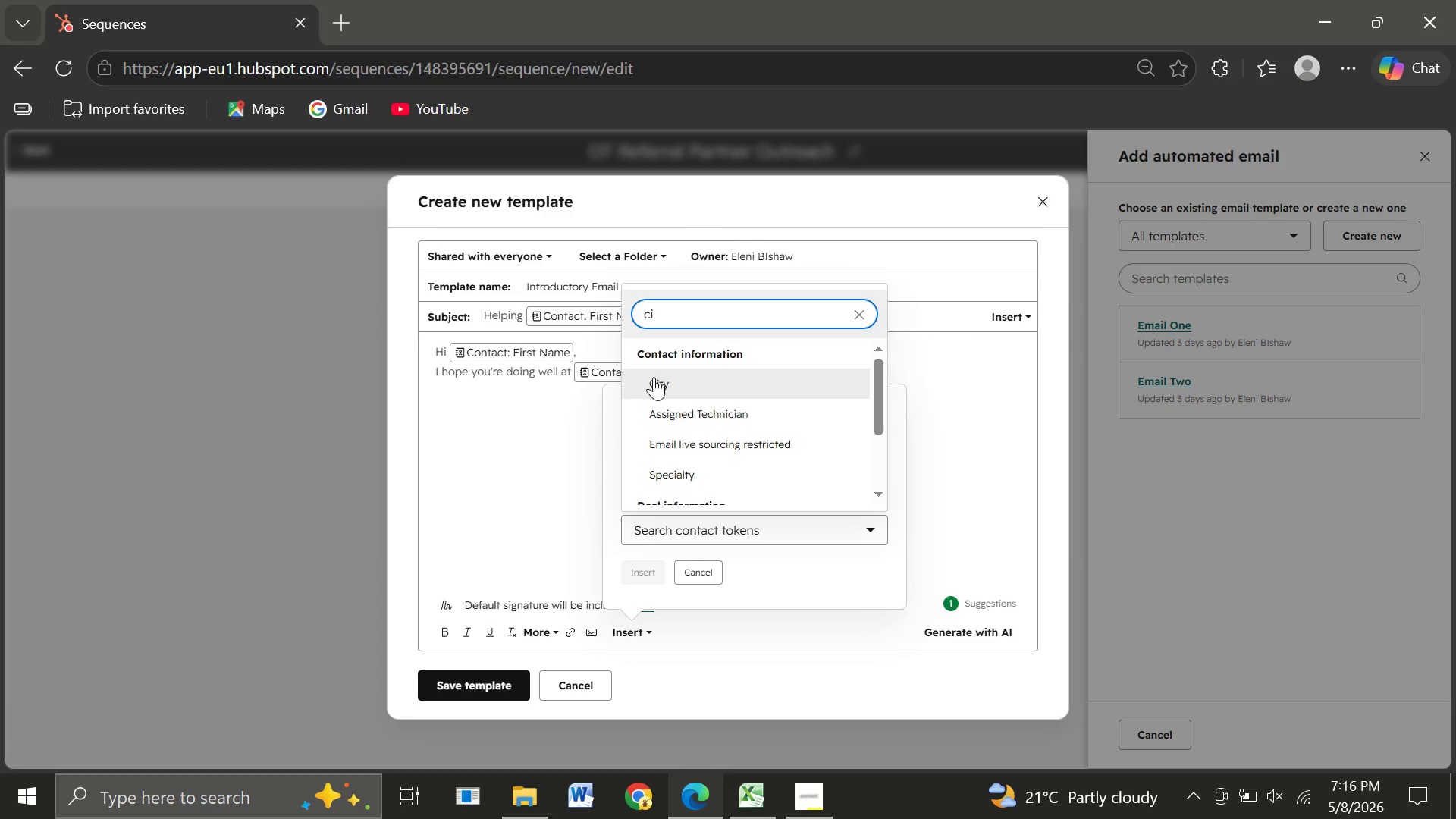 
left_click([654, 377])
 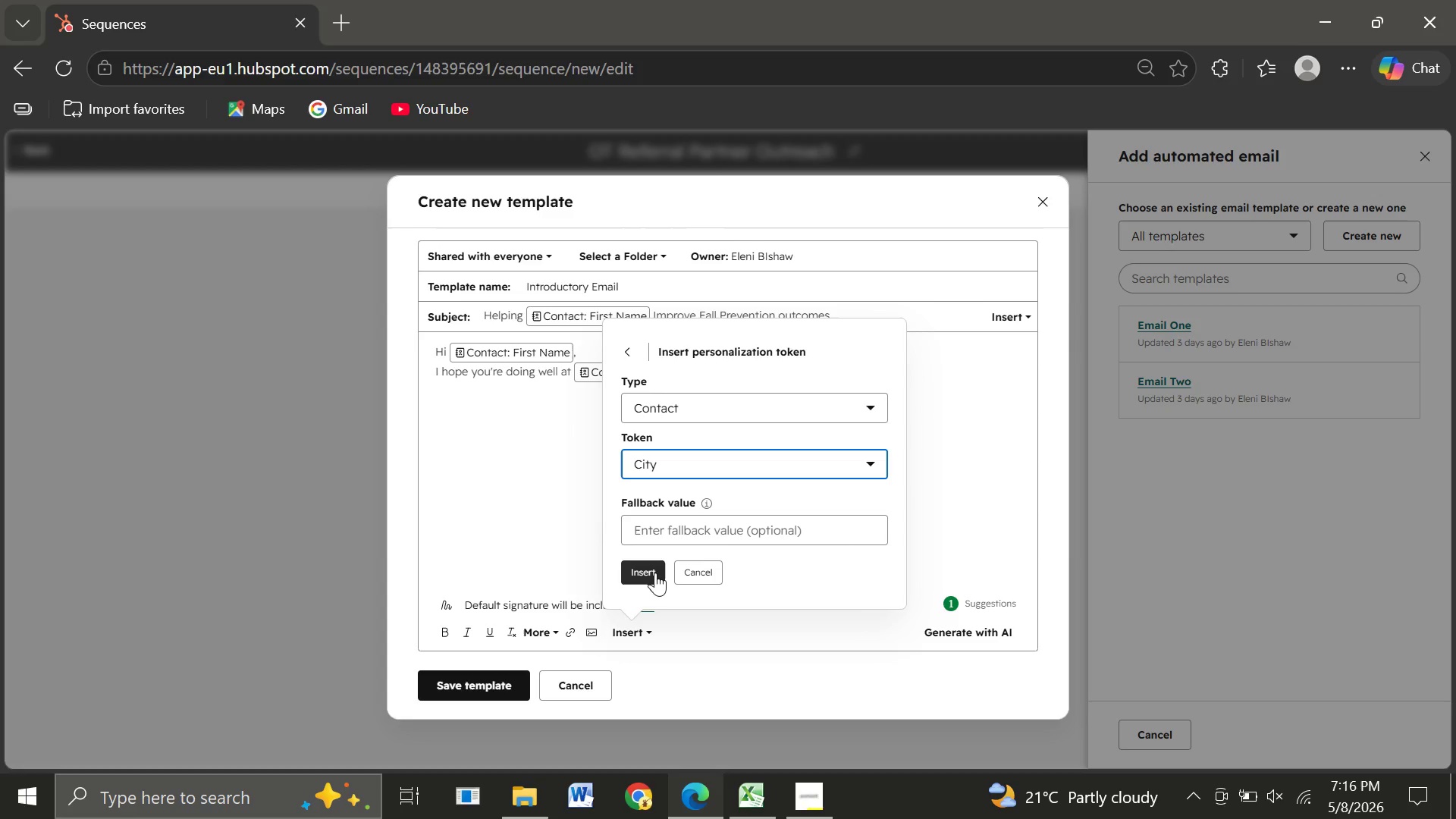 
left_click([655, 573])
 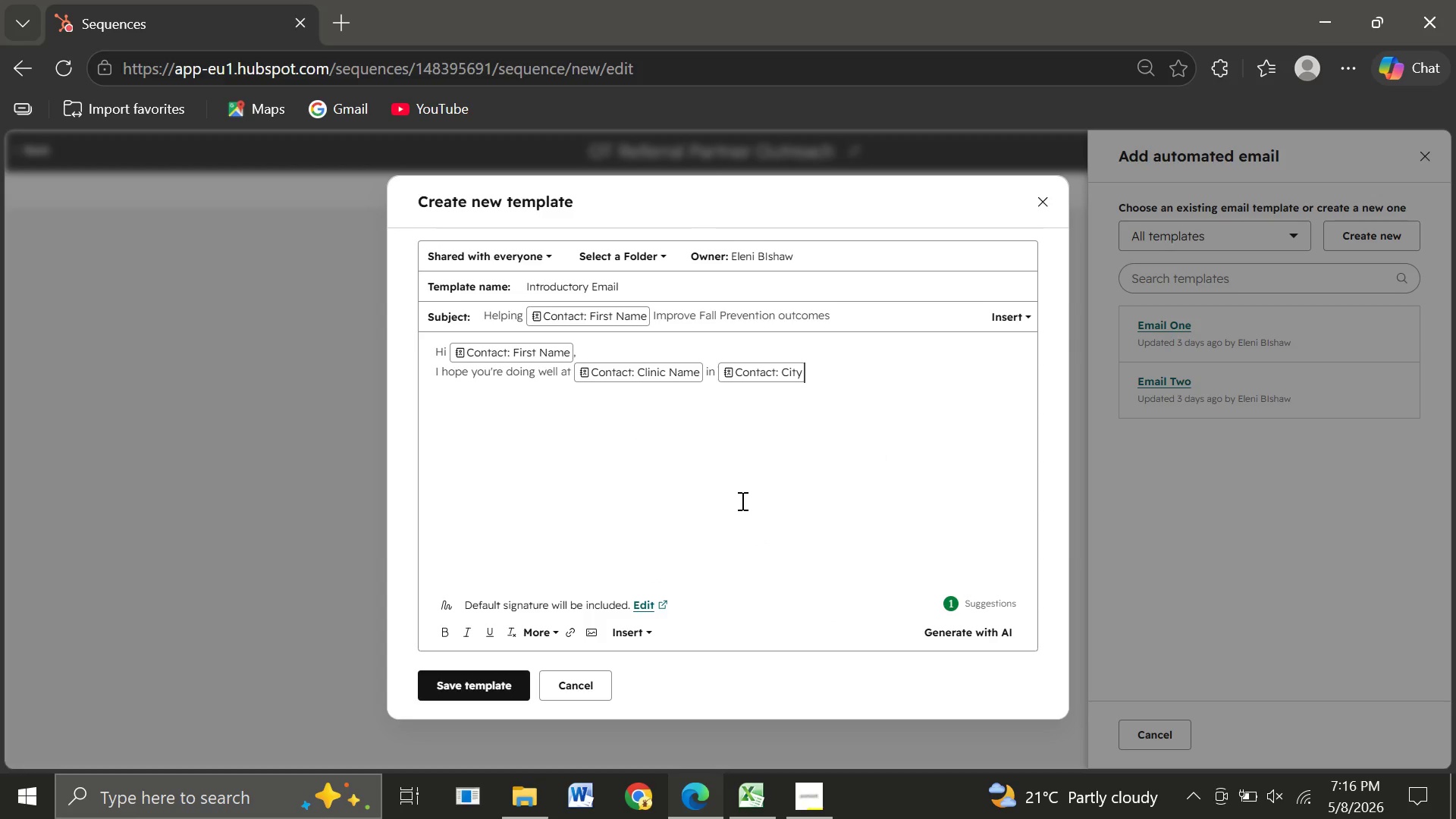 
key(Period)
 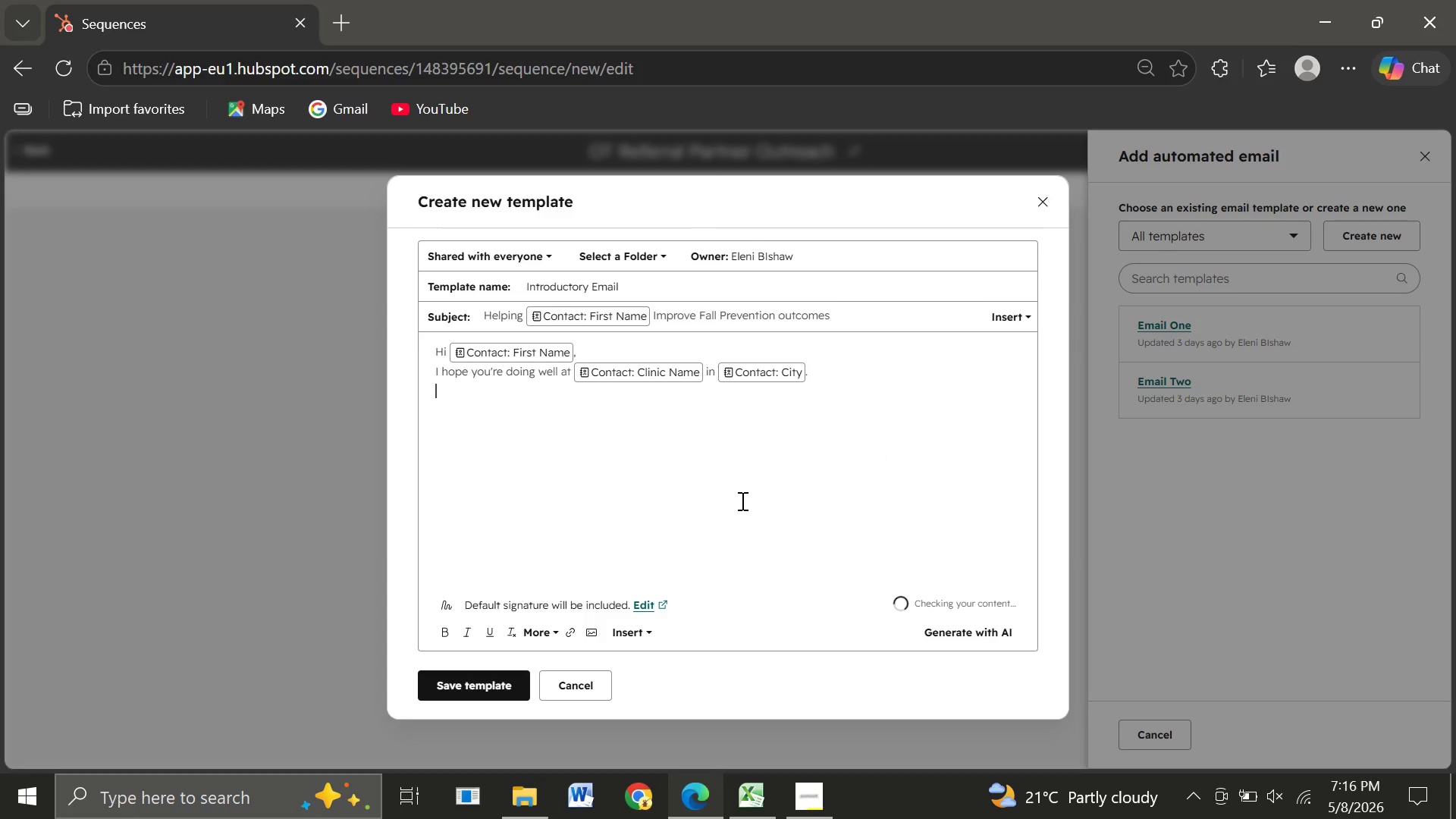 
key(Enter)
 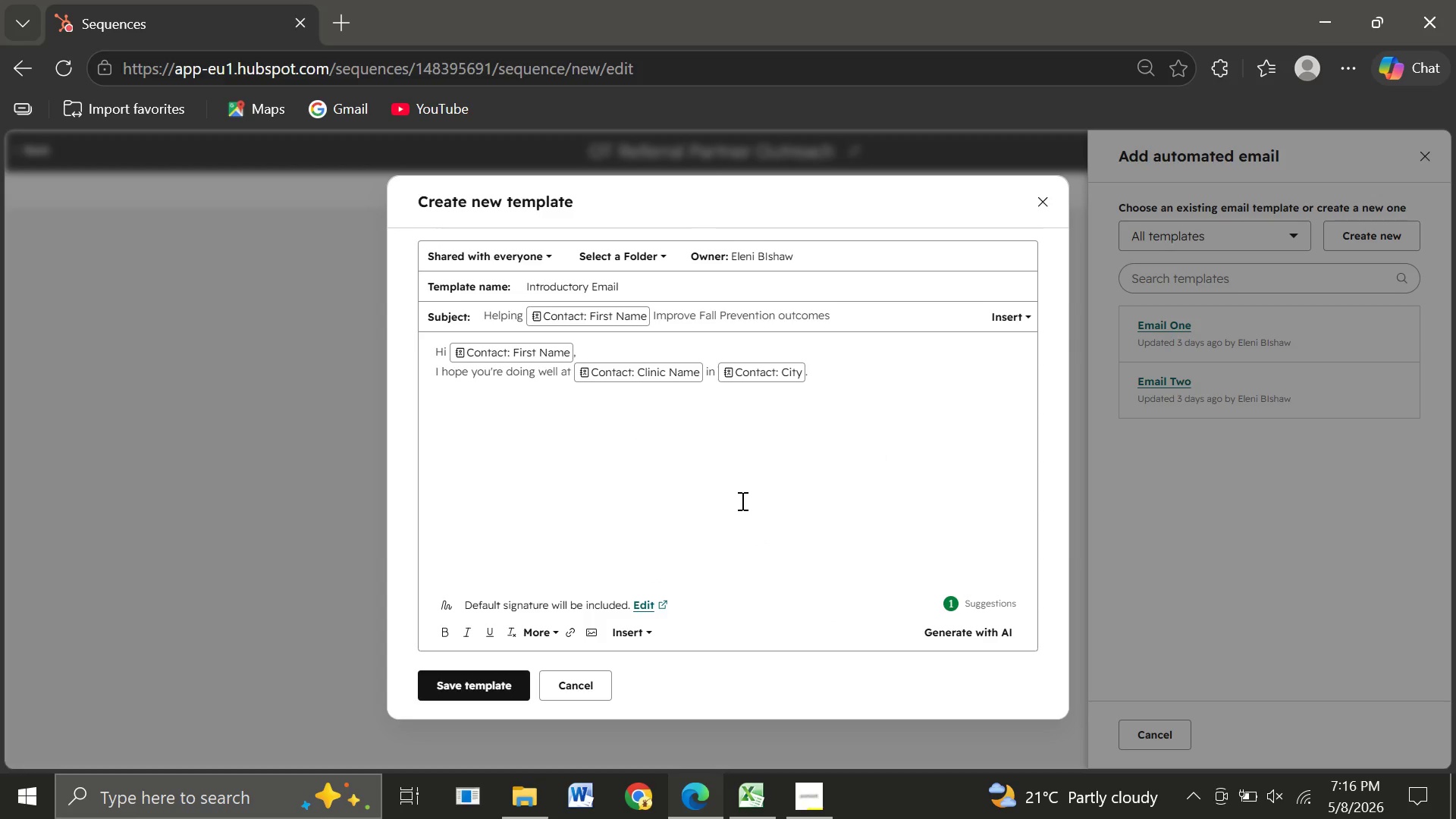 
type(At )
 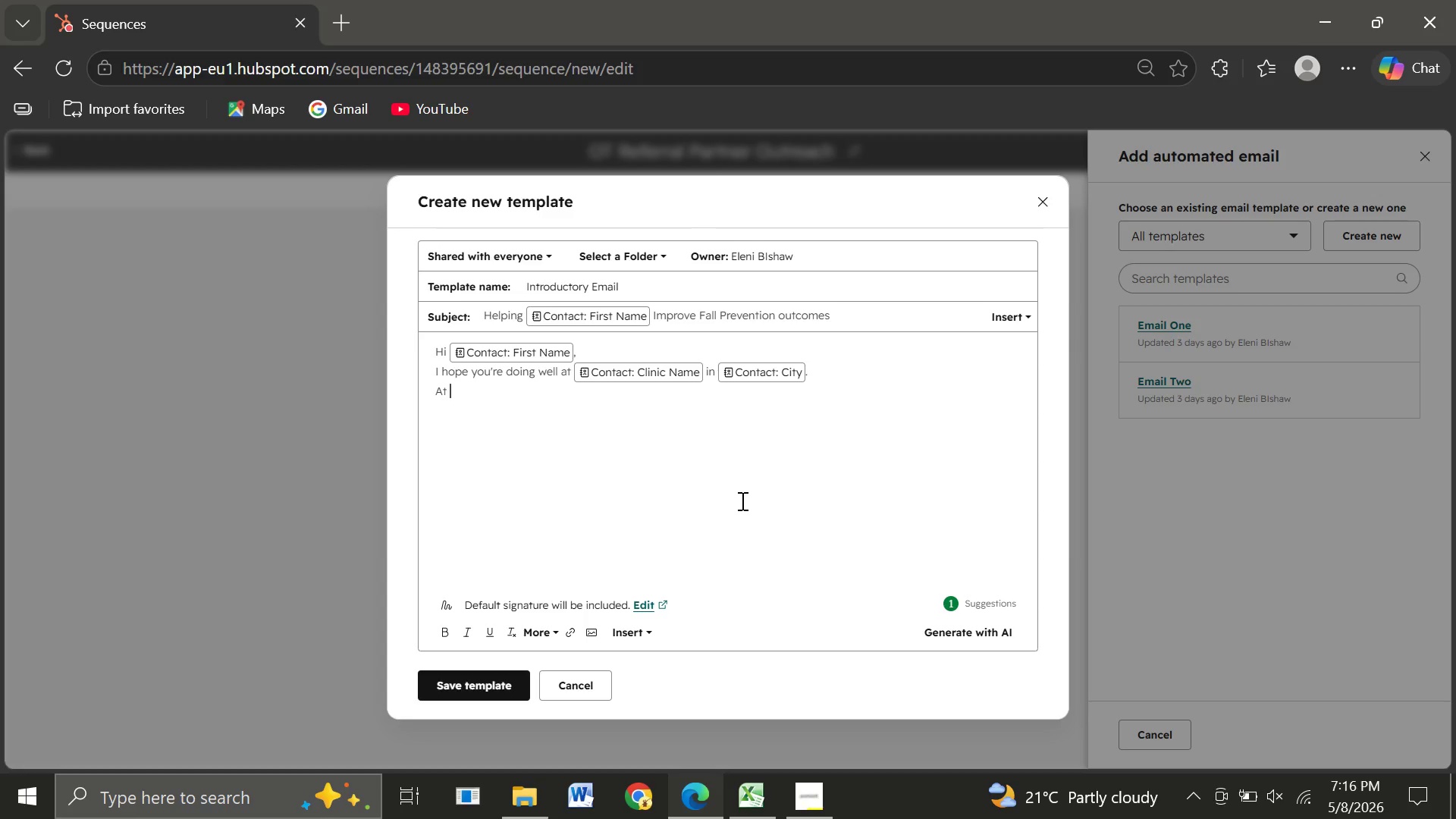 
type(Golden Years Home Mods, we help seniors remain safe and independent through bath)
 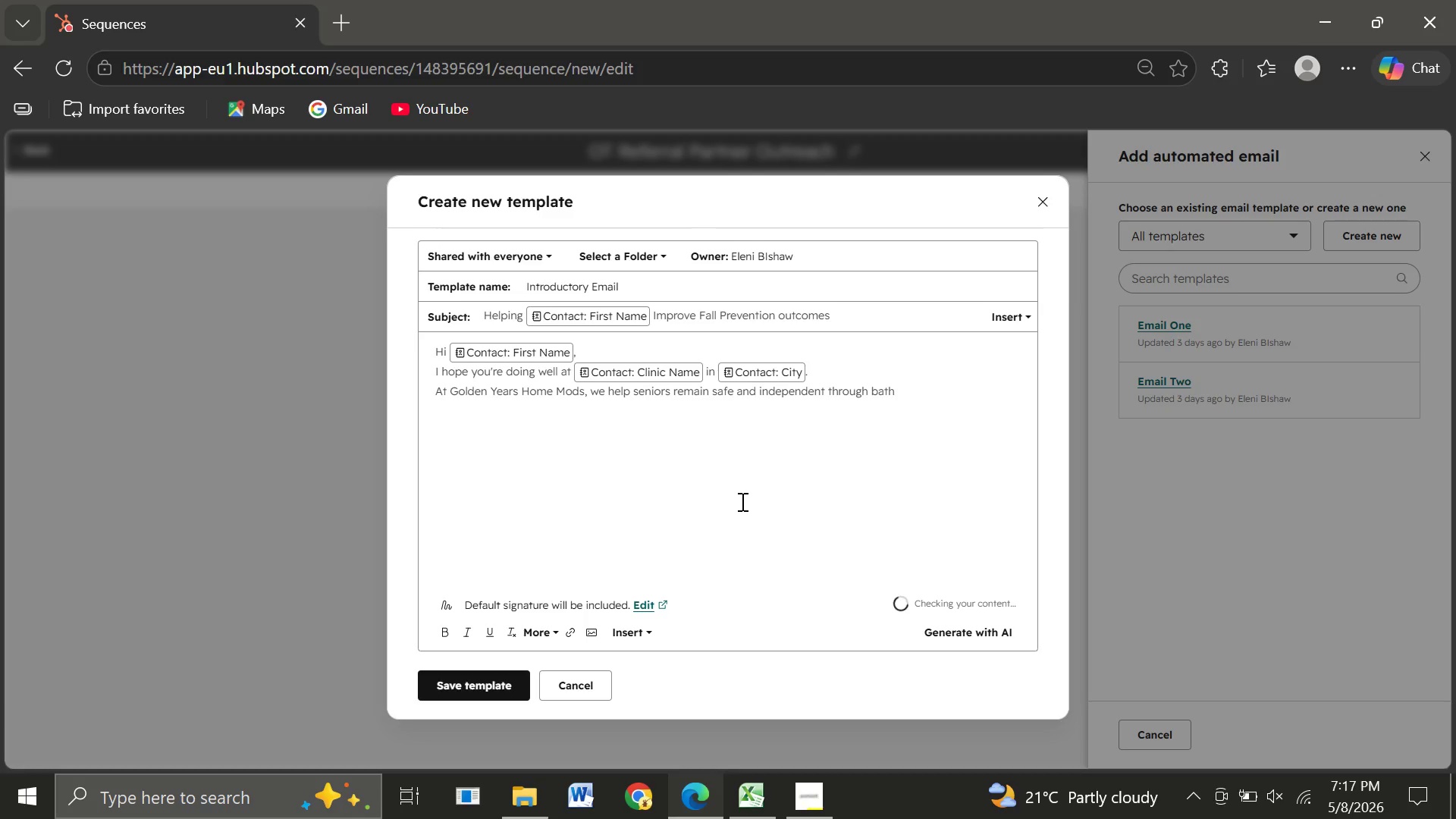 
type(room d)
key(Backspace)
type(safety upgrades, stairlift installations, and accessibility)
 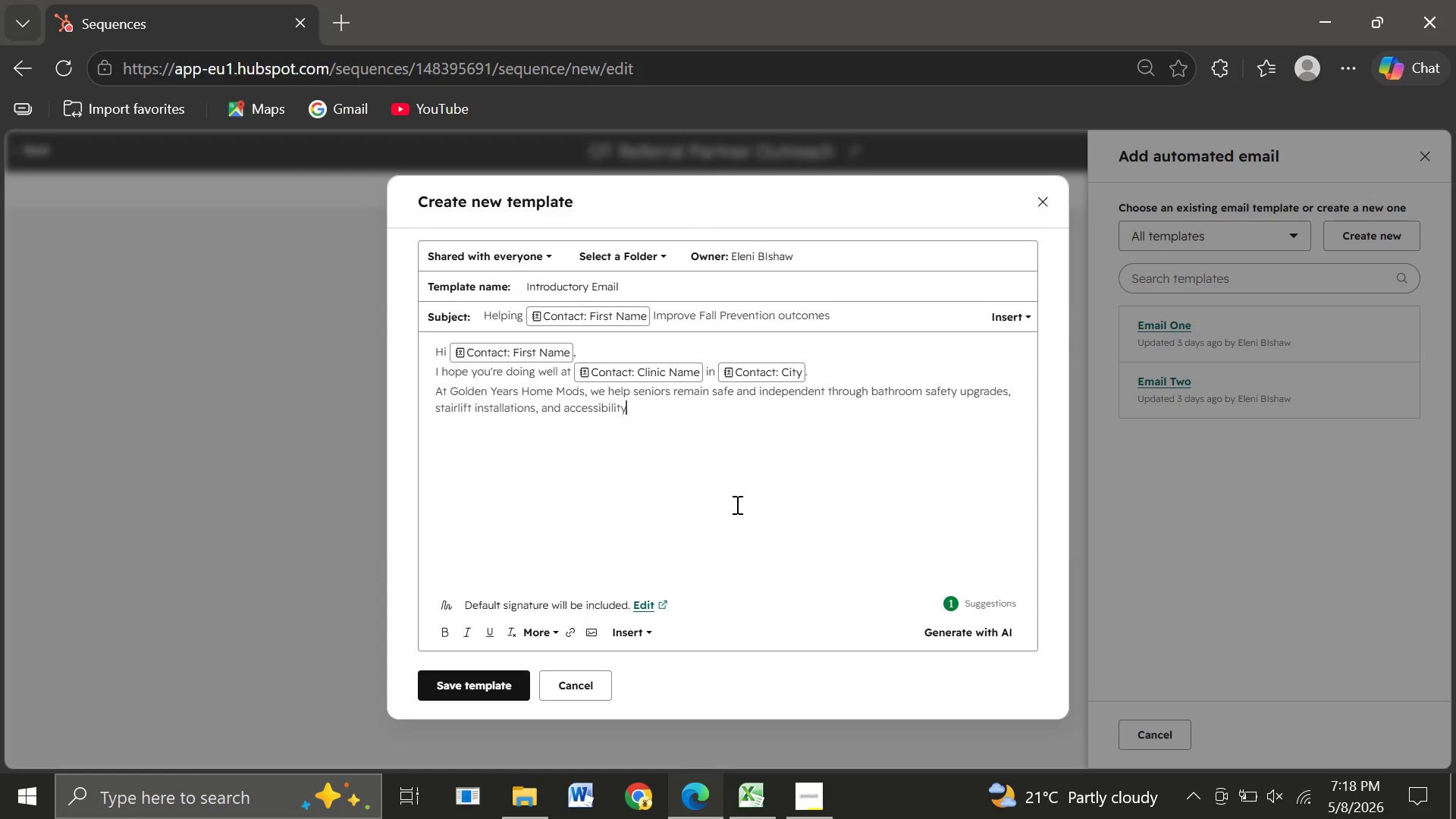 
wait(13.2)
 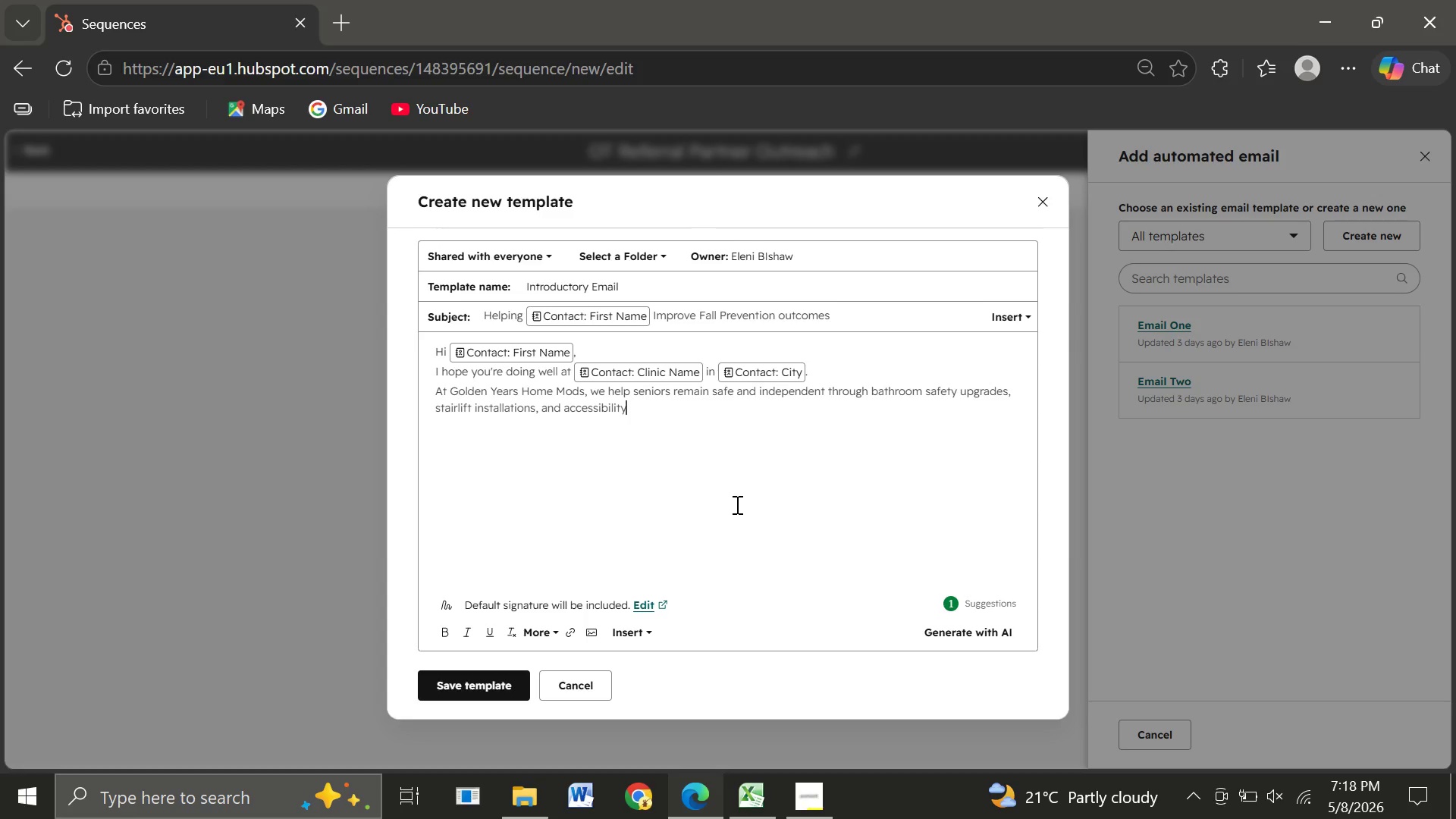 
type( modi)
 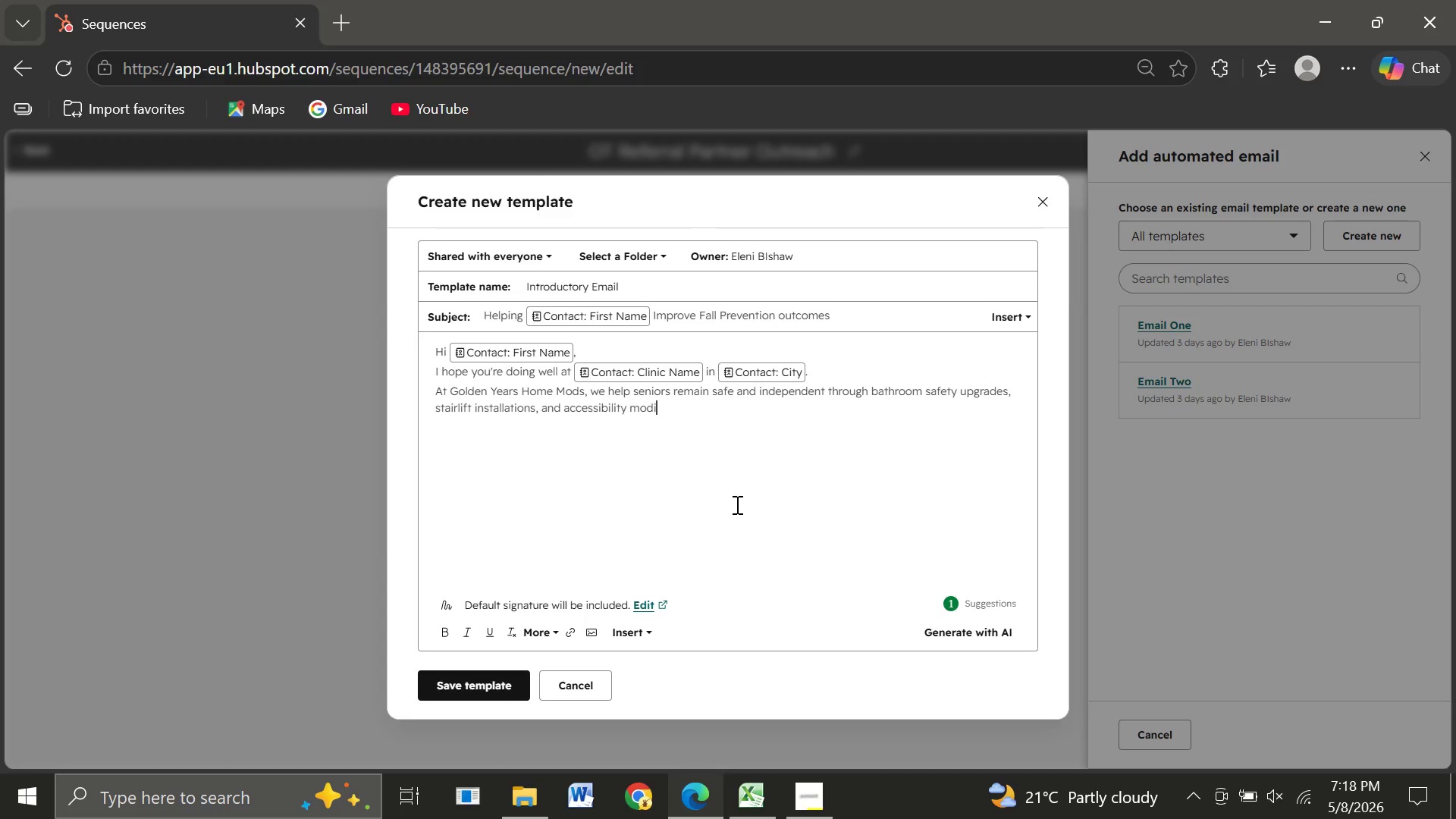 
wait(8.3)
 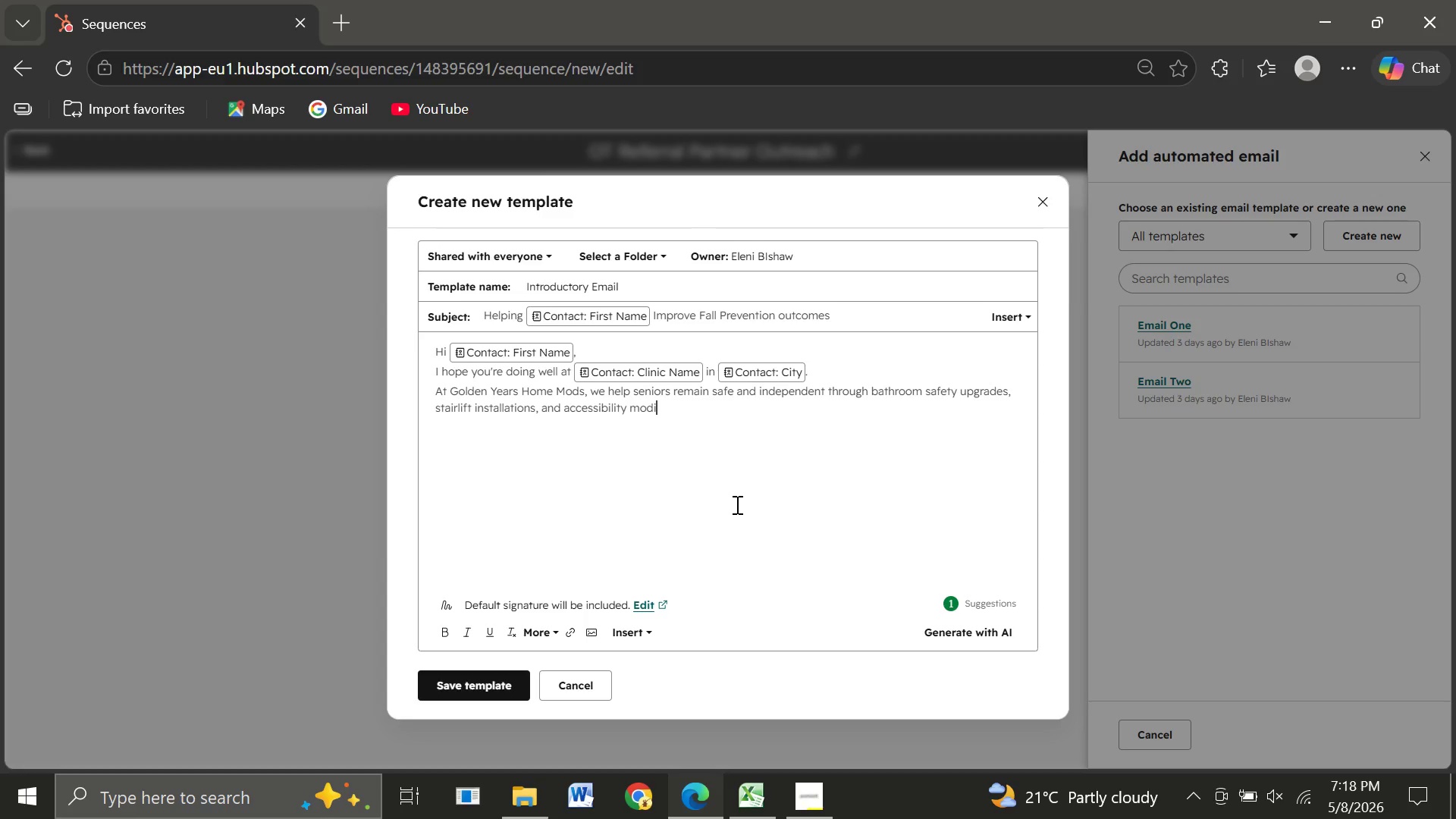 
type(fications focused i)
key(Backspace)
type(on )
 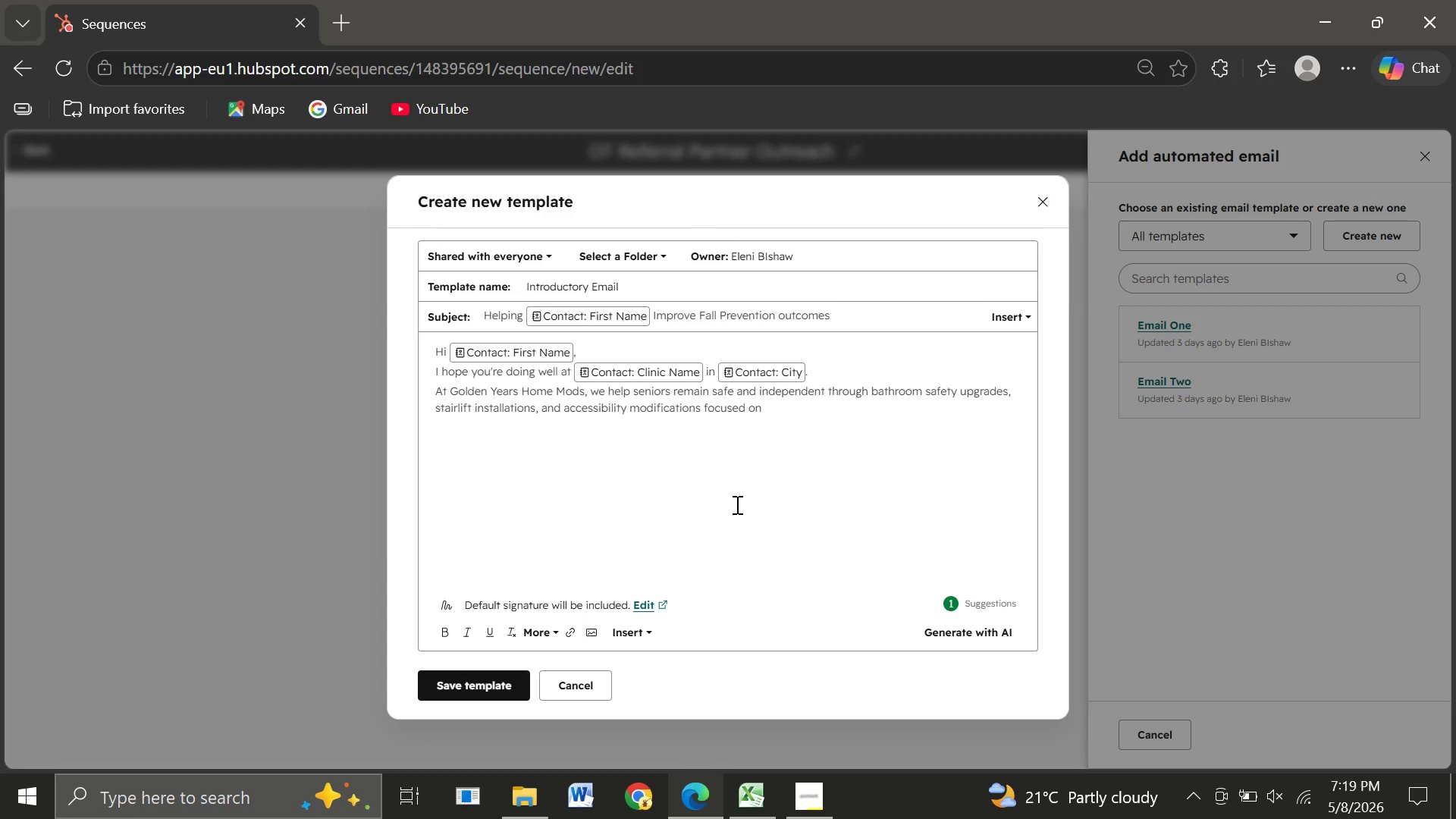 
wait(14.06)
 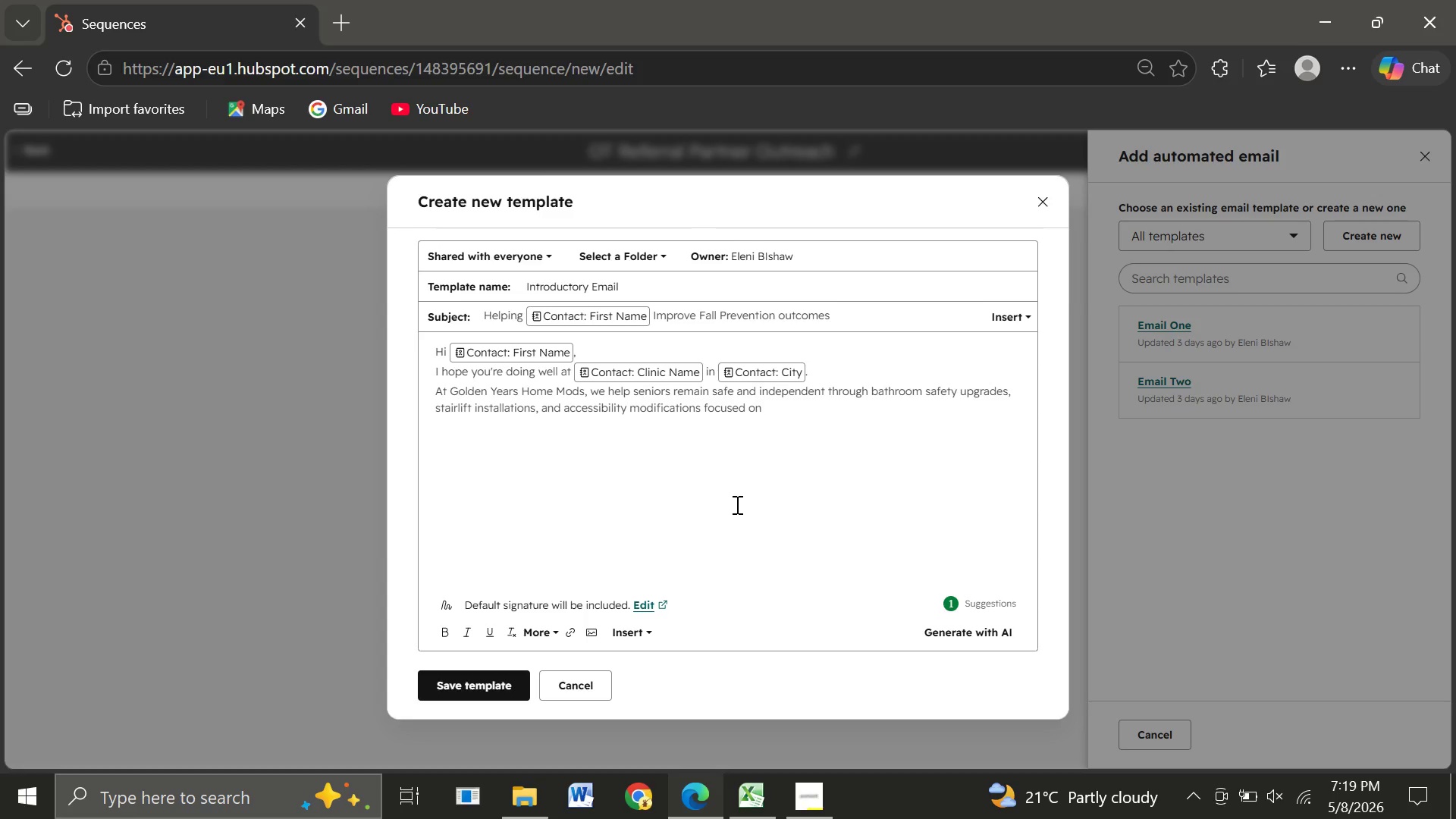 
key(T)
 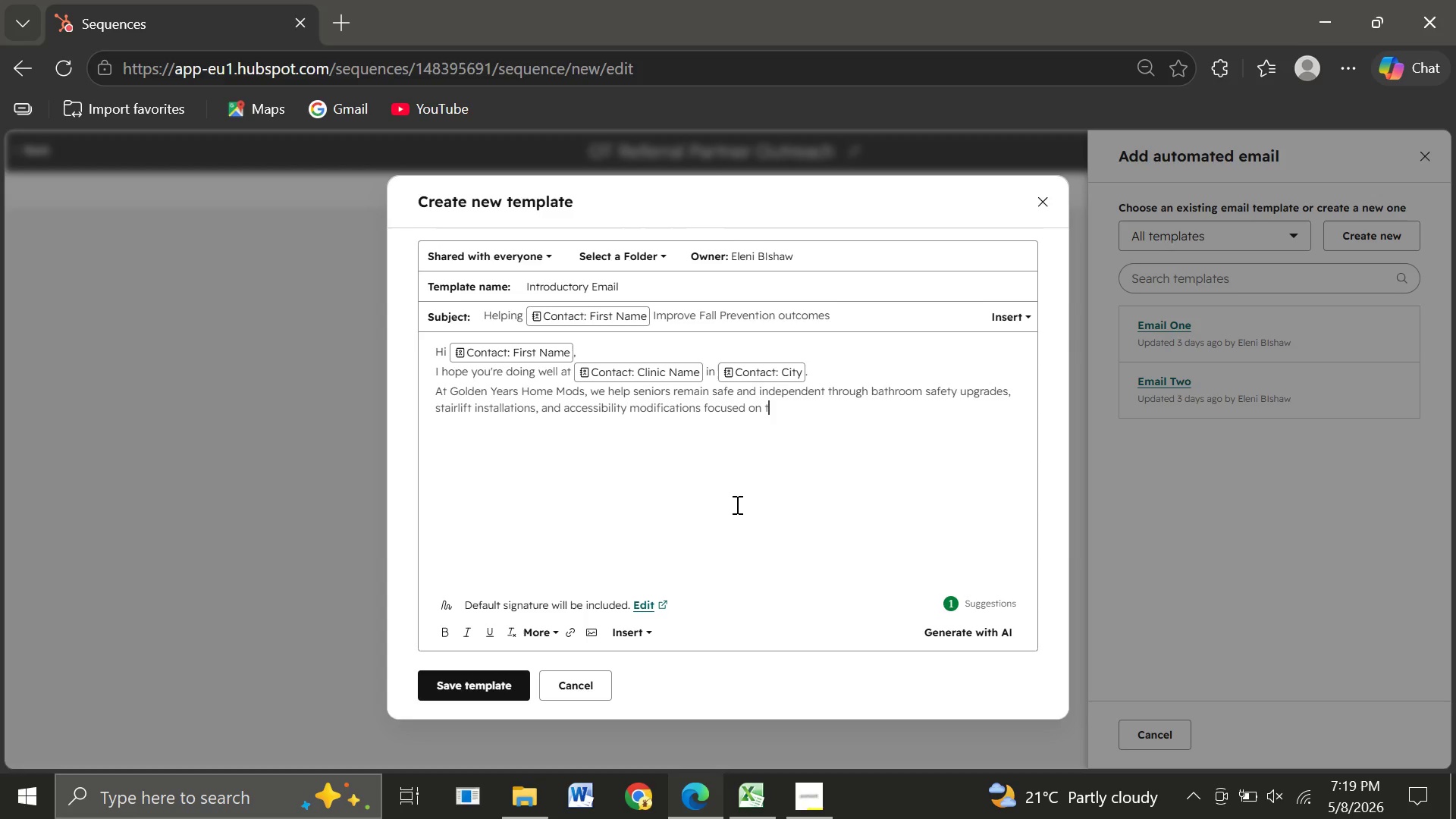 
wait(7.05)
 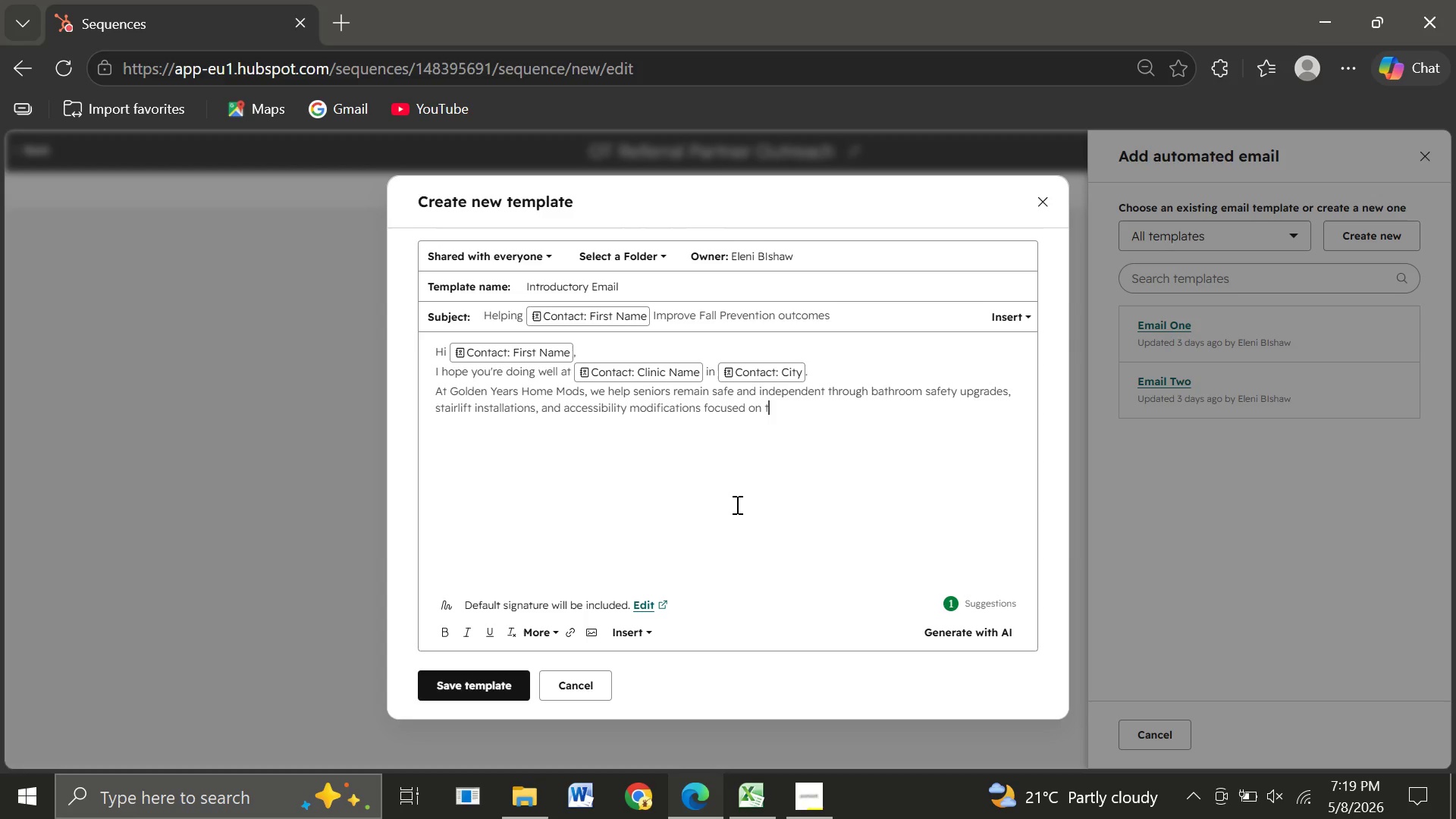 
key(Backspace)
 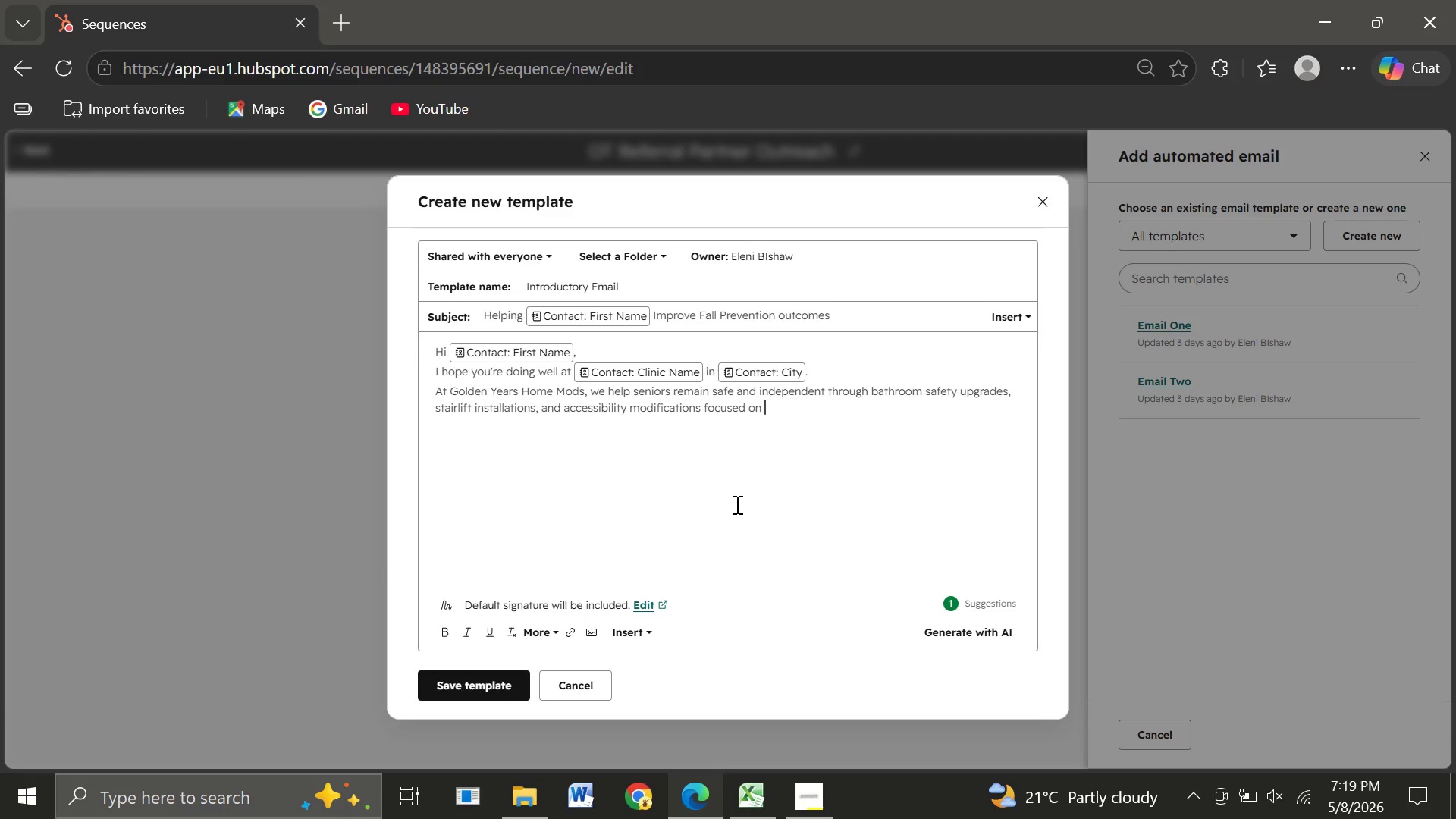 
wait(5.7)
 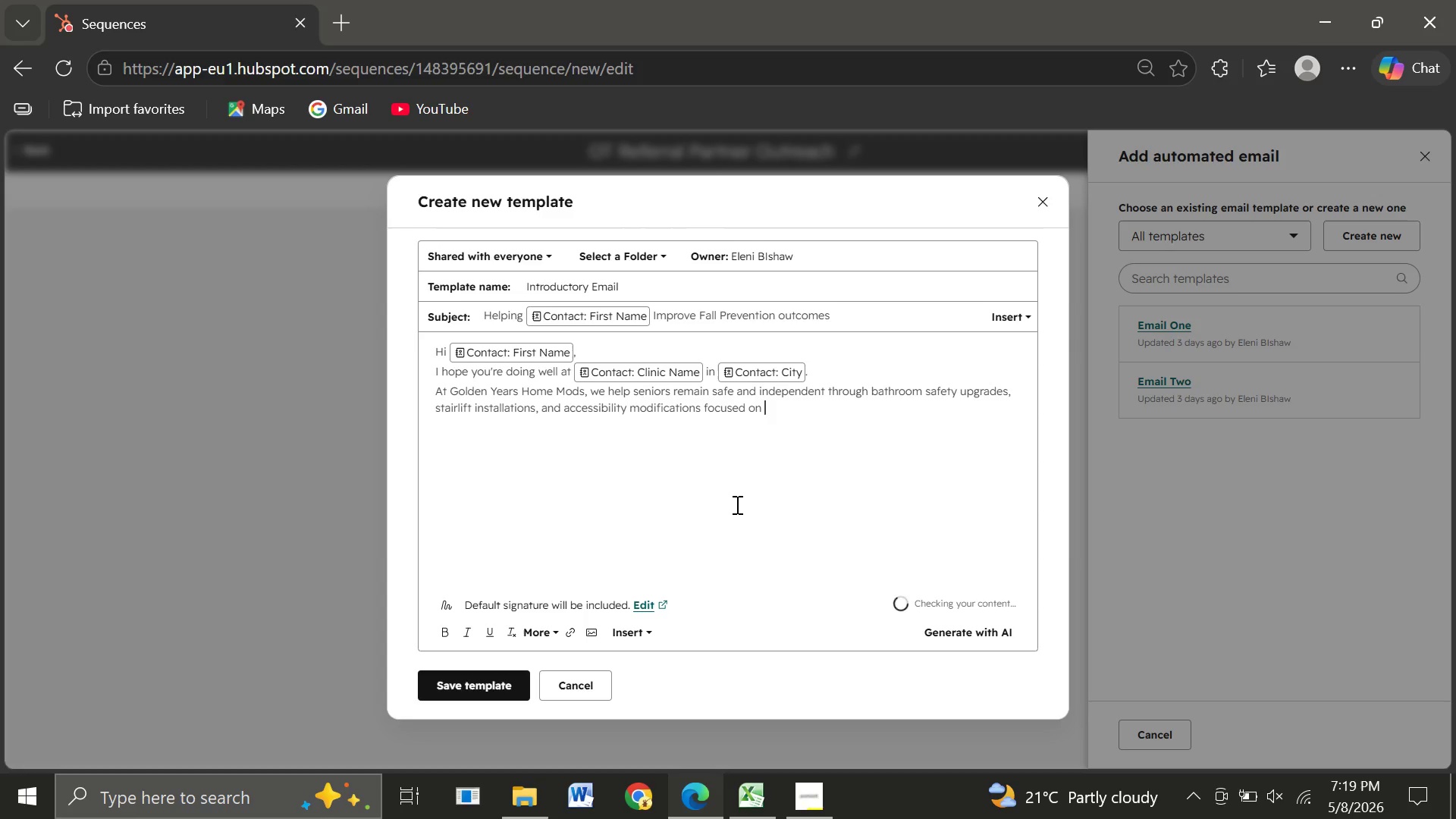 
type(fall prevention.)
 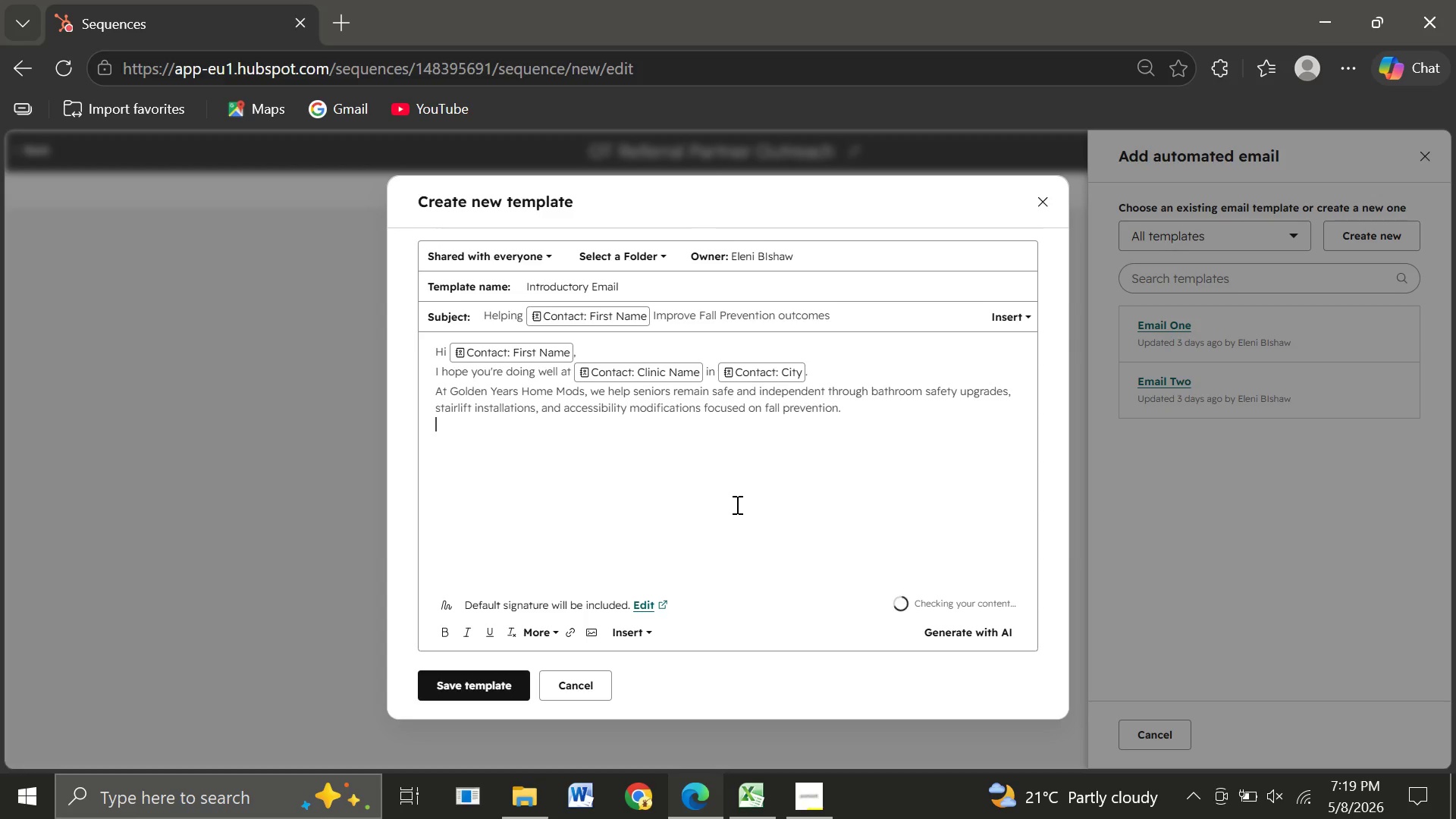 
key(Enter)
 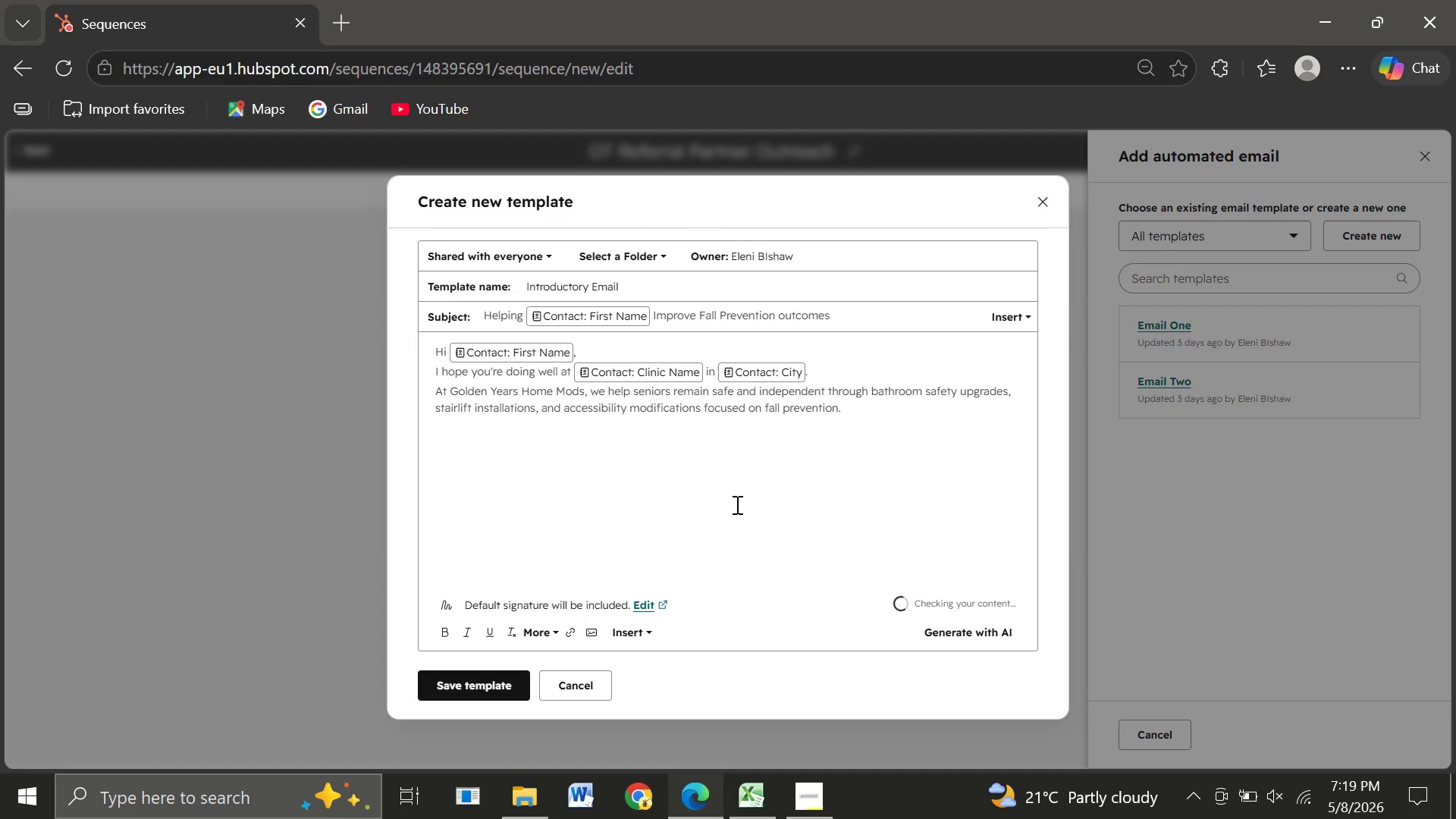 
key(Enter)
 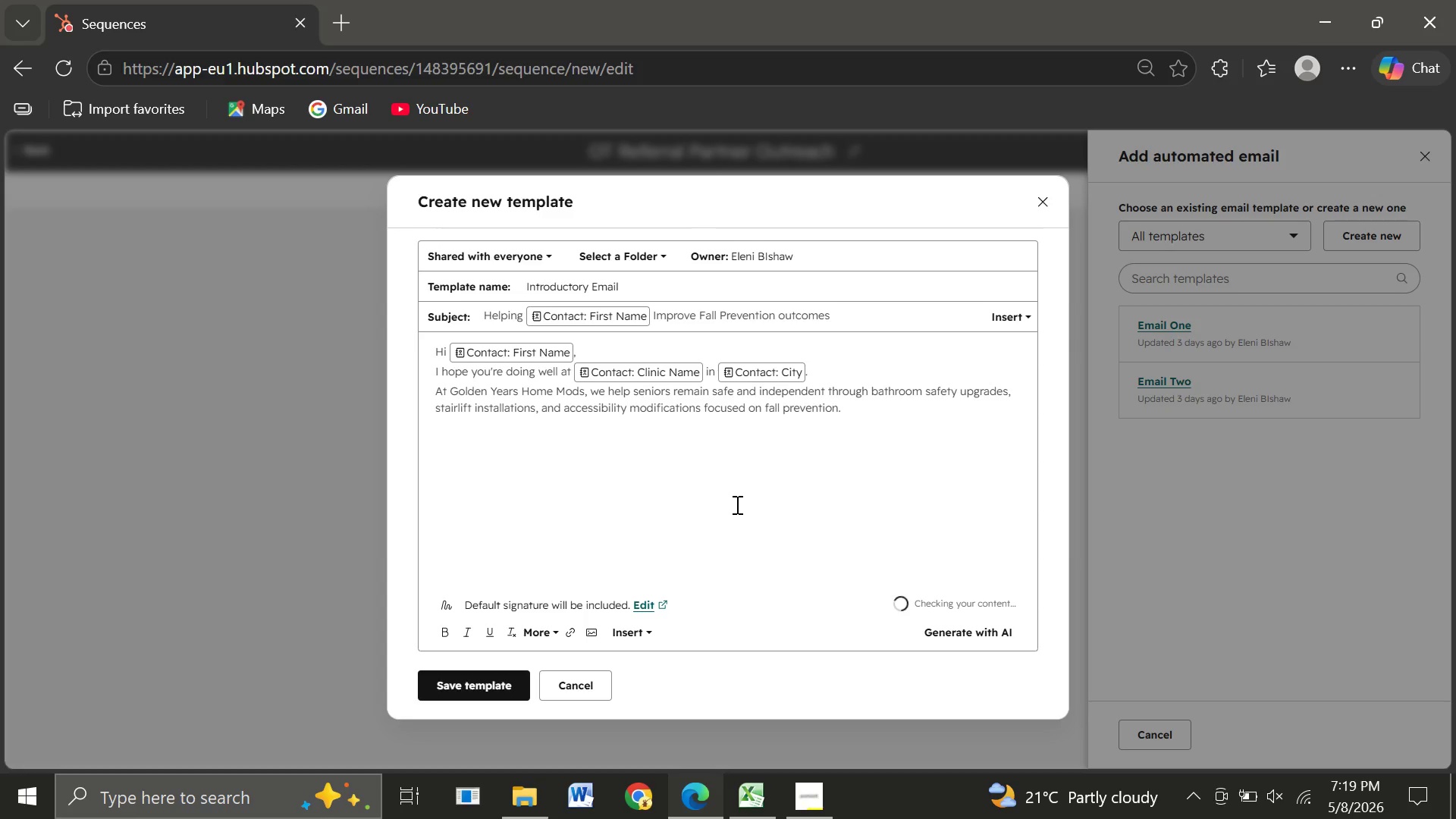 
type(We frequently c)
 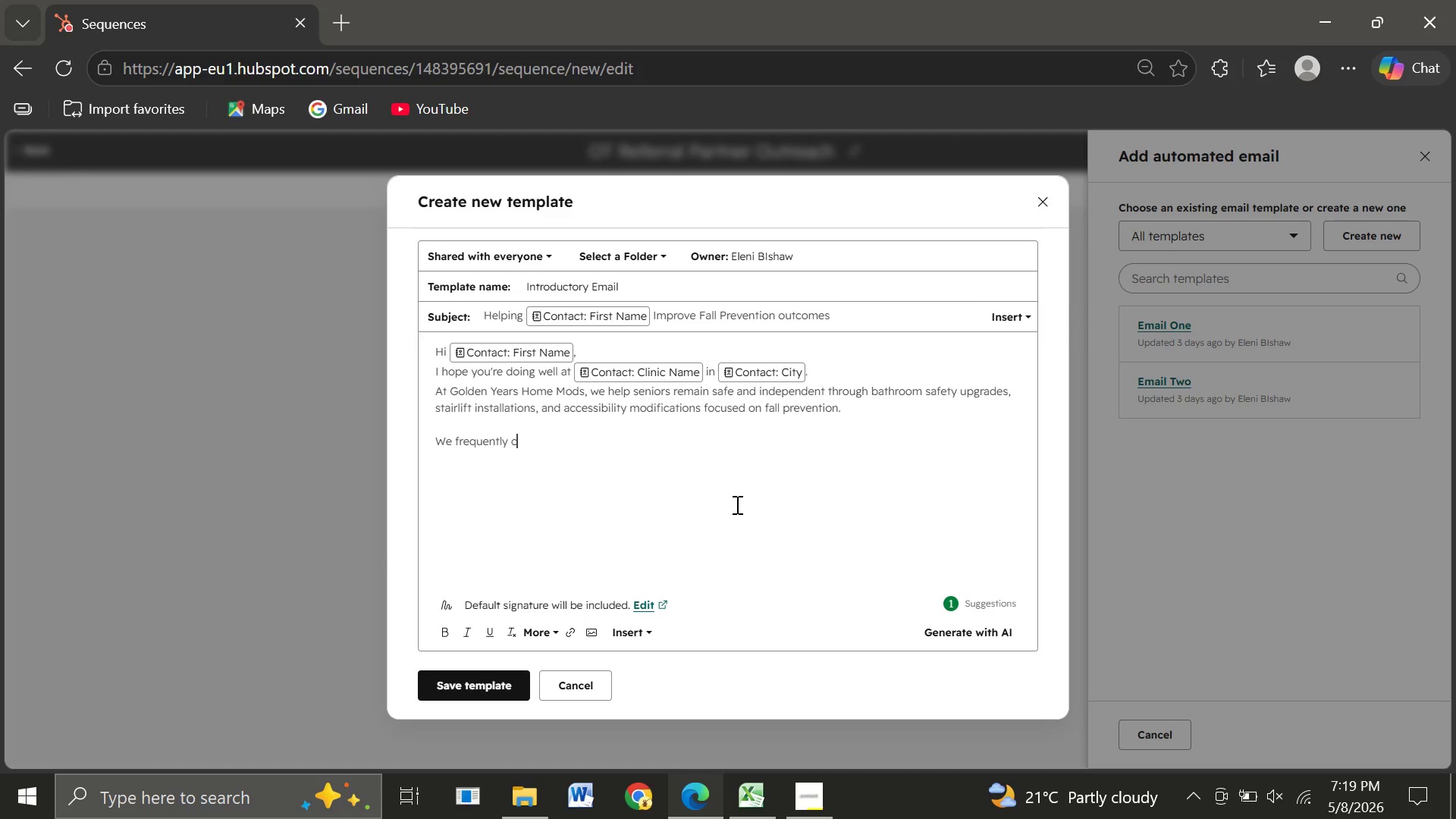 
wait(6.69)
 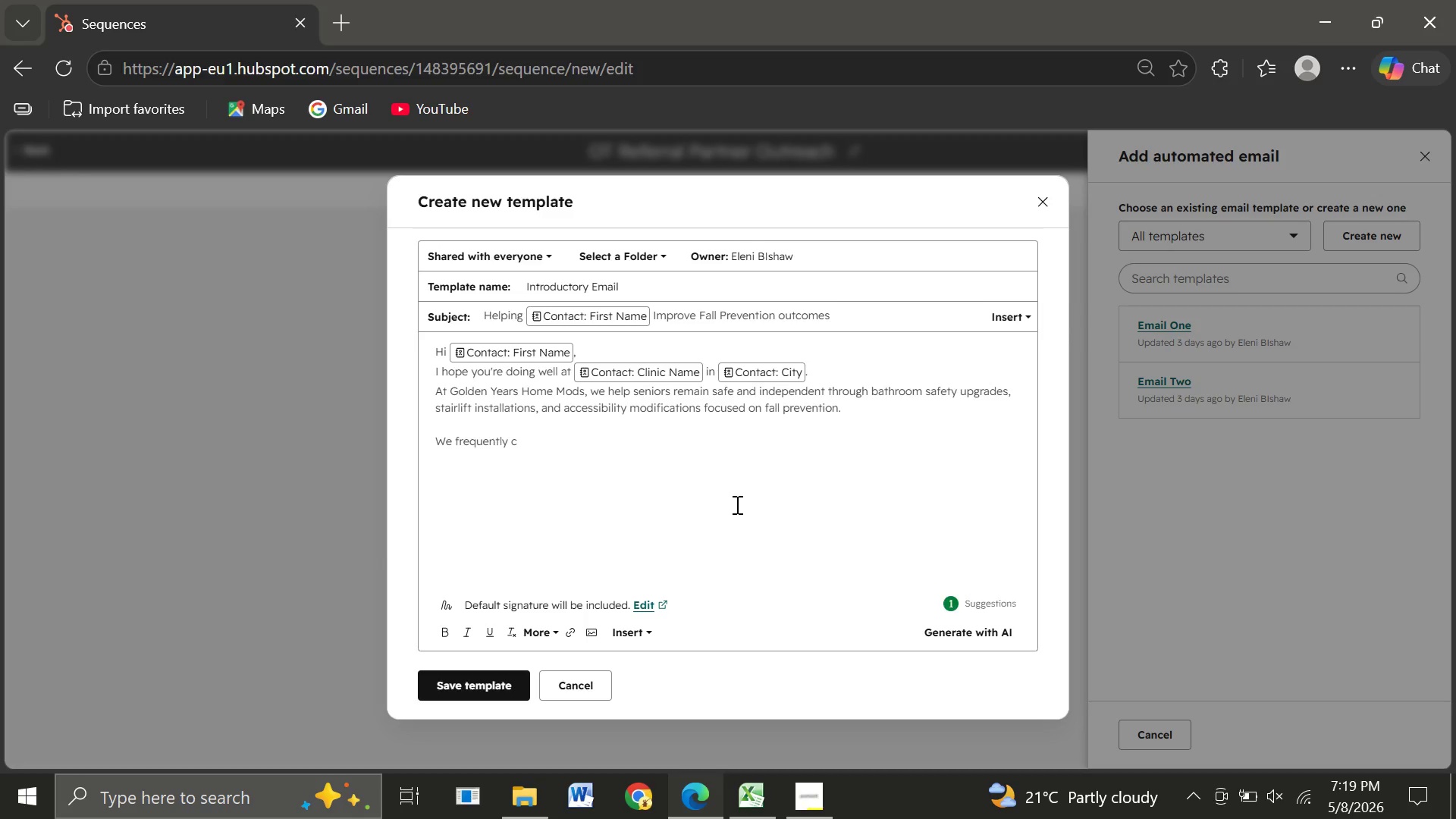 
type(oll)
 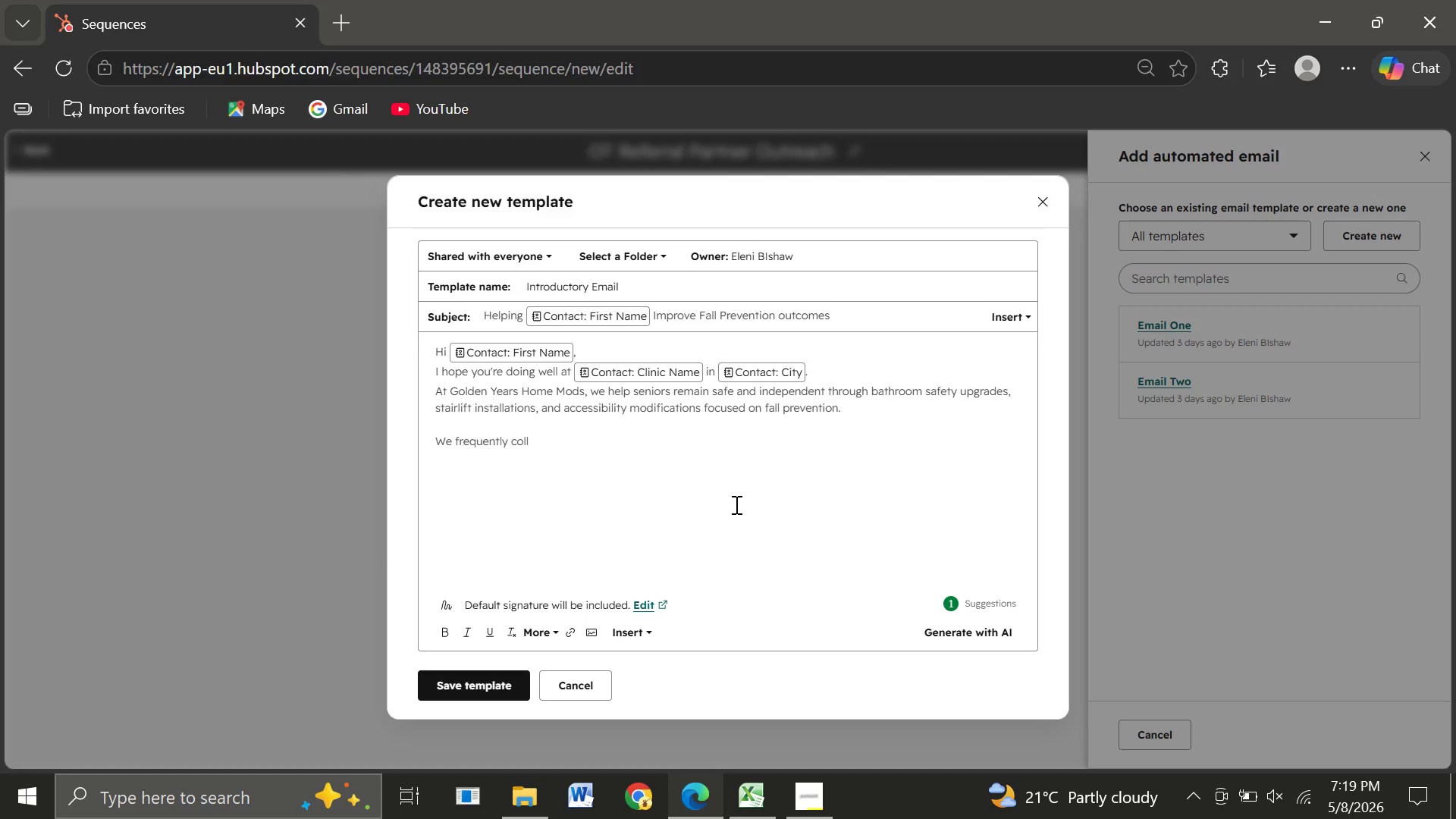 
key(A)
 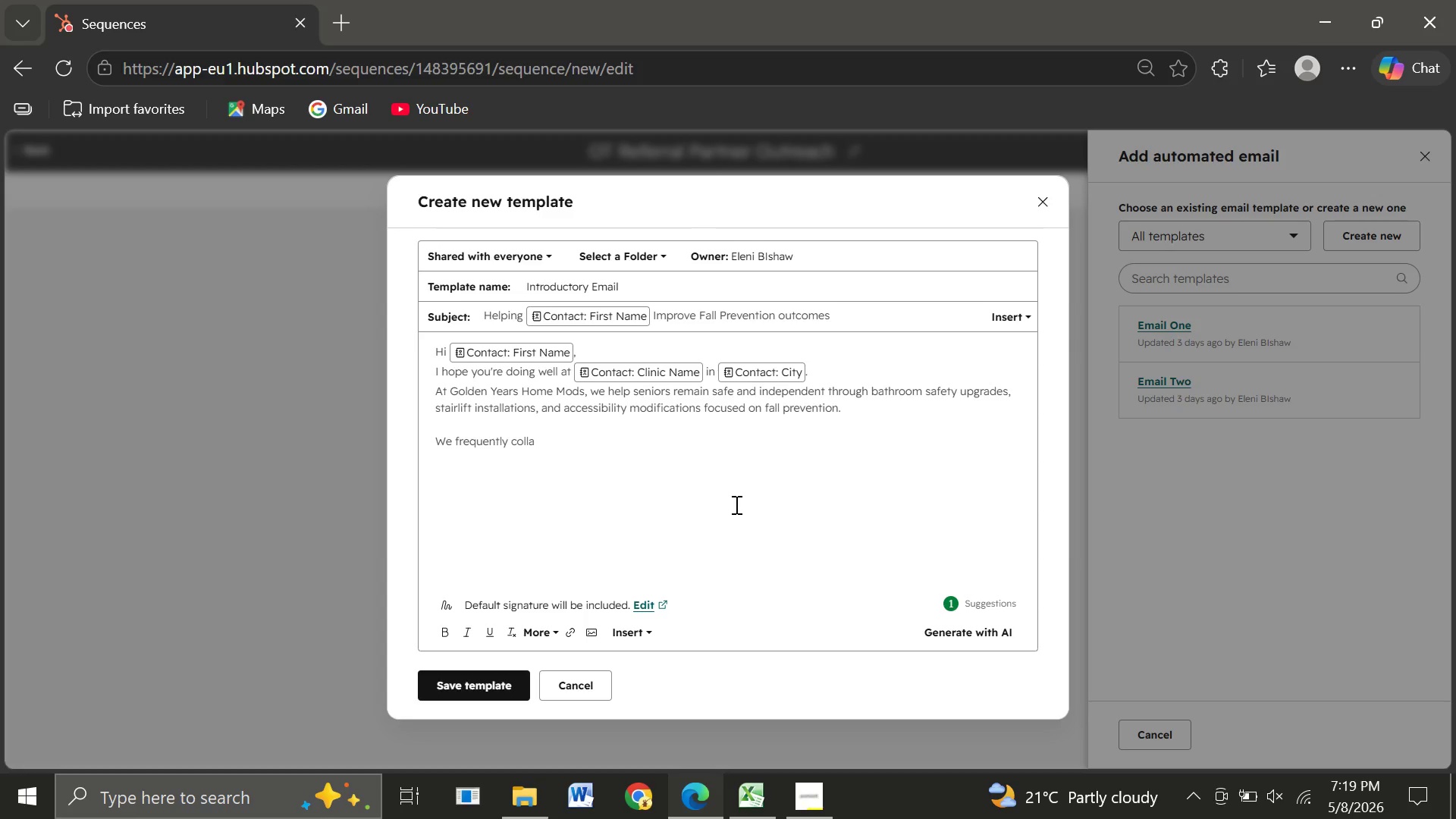 
wait(14.08)
 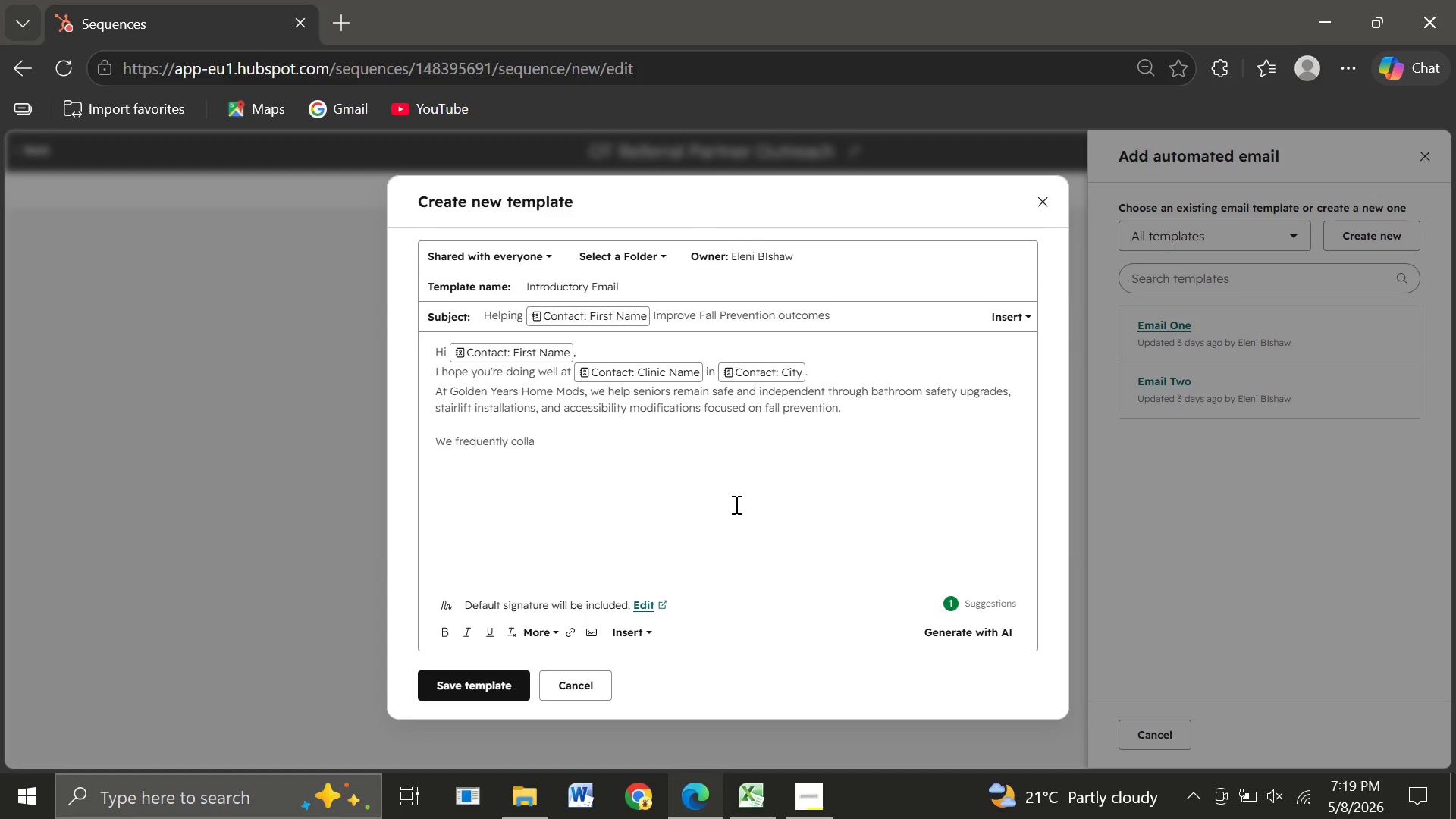 
type(borate with o)
key(Backspace)
type(Occupatu)
key(Backspace)
type(iob)
key(Backspace)
type(nal Therapists who want trusted local partners for patientd)
key(Backspace)
type(s needing safer home environments after evaluations or discharge planning.)
 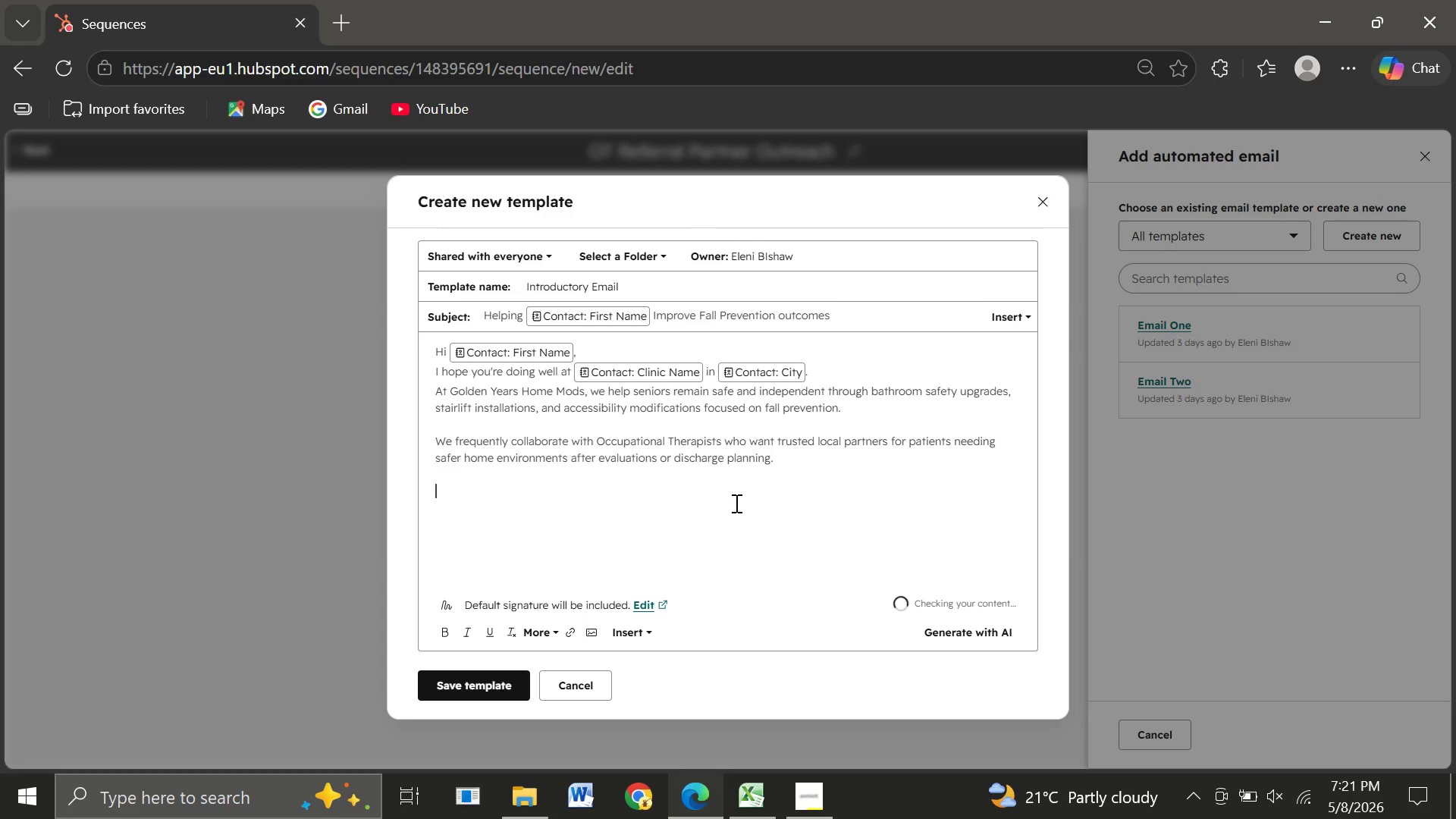 
 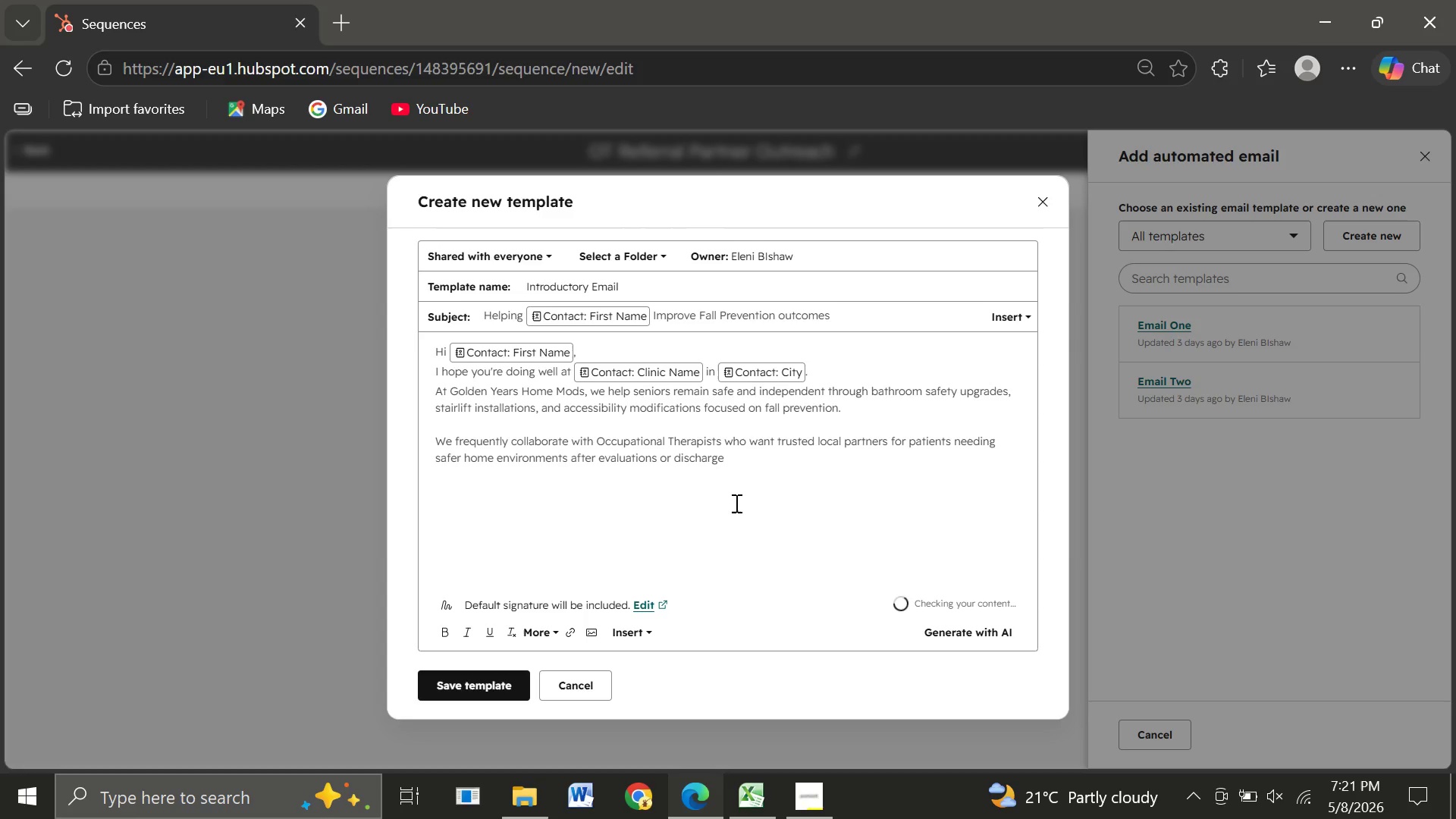 
key(Enter)
 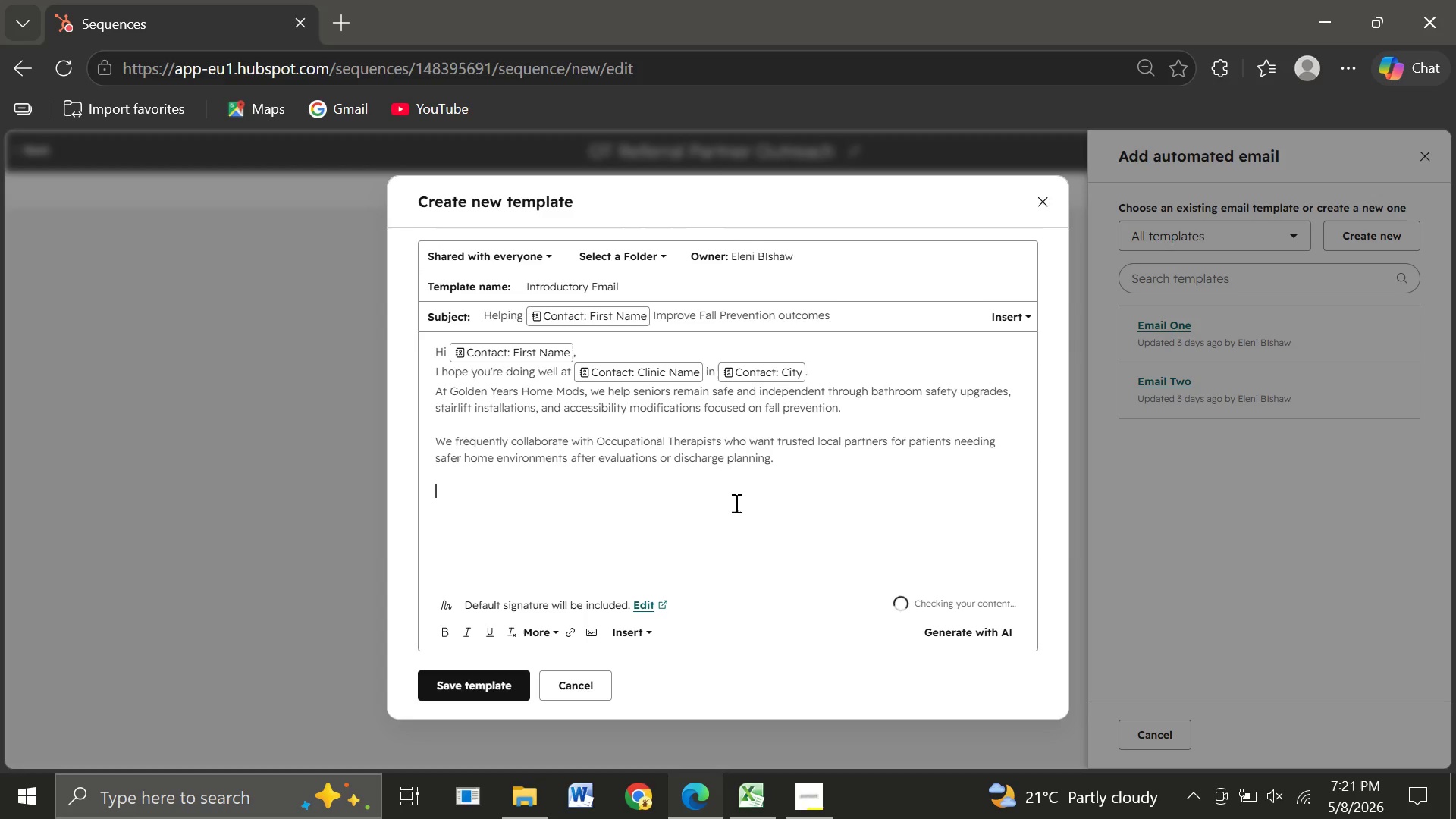 
key(Enter)
 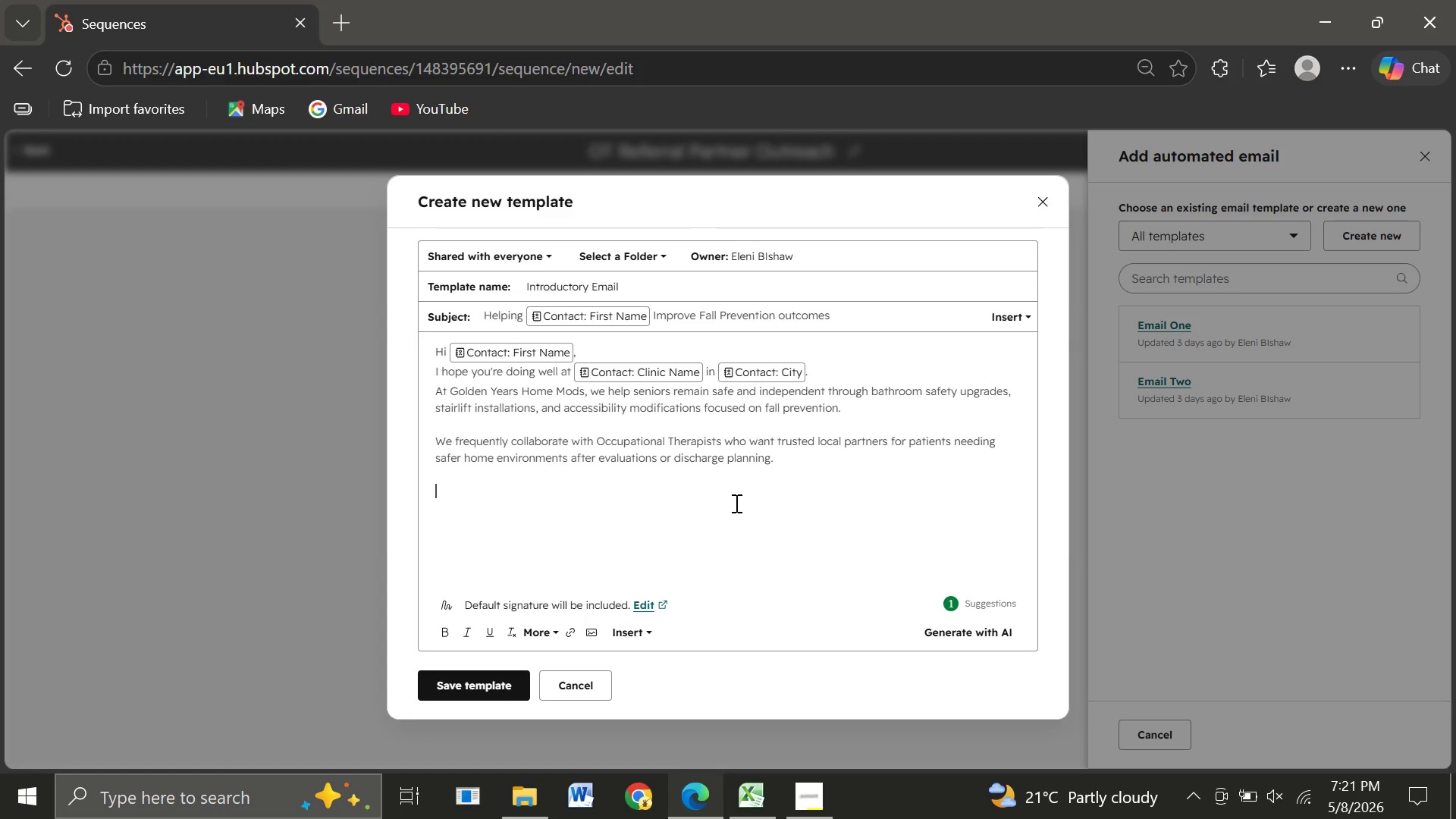 
type(Would )
 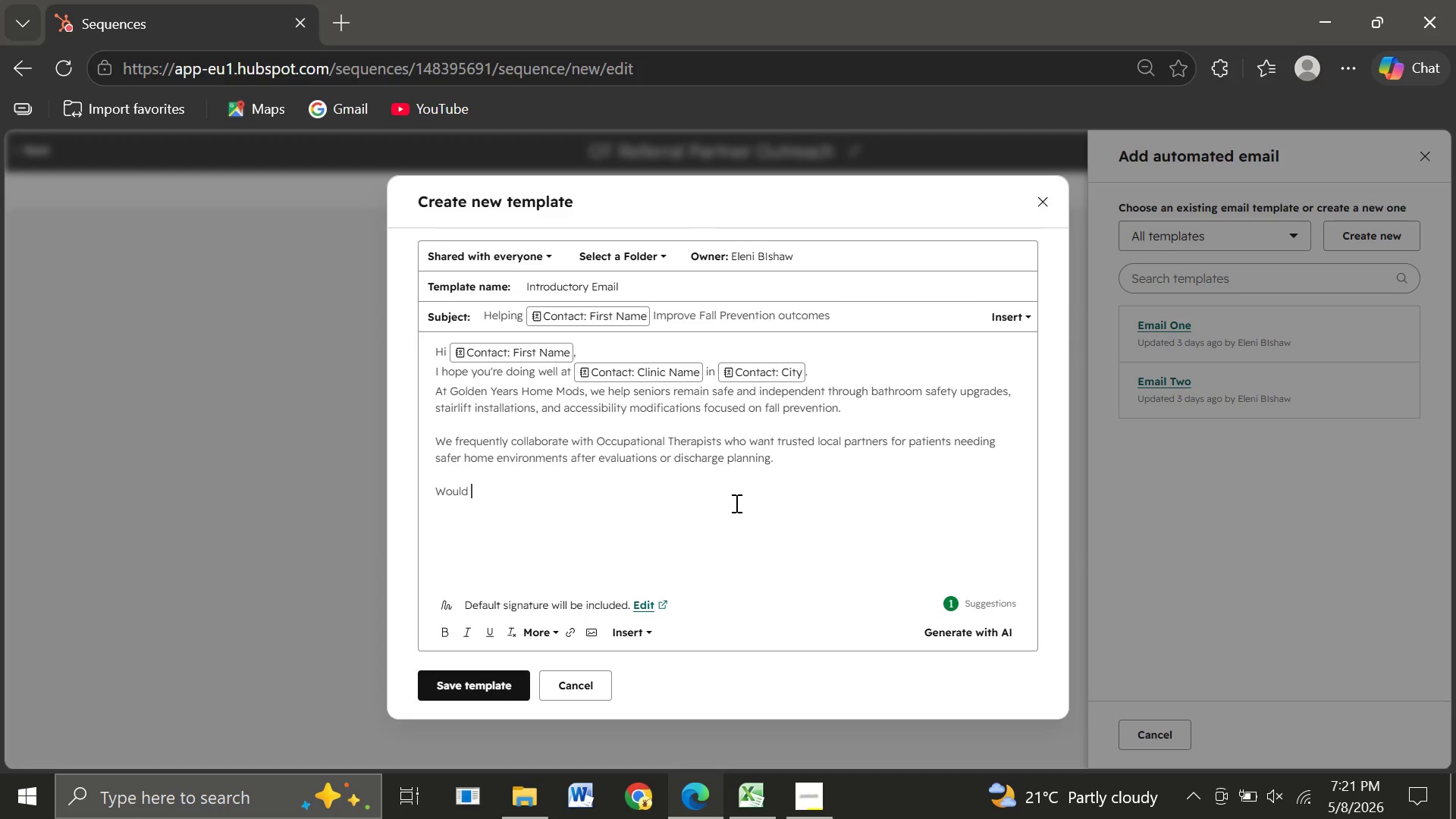 
wait(7.22)
 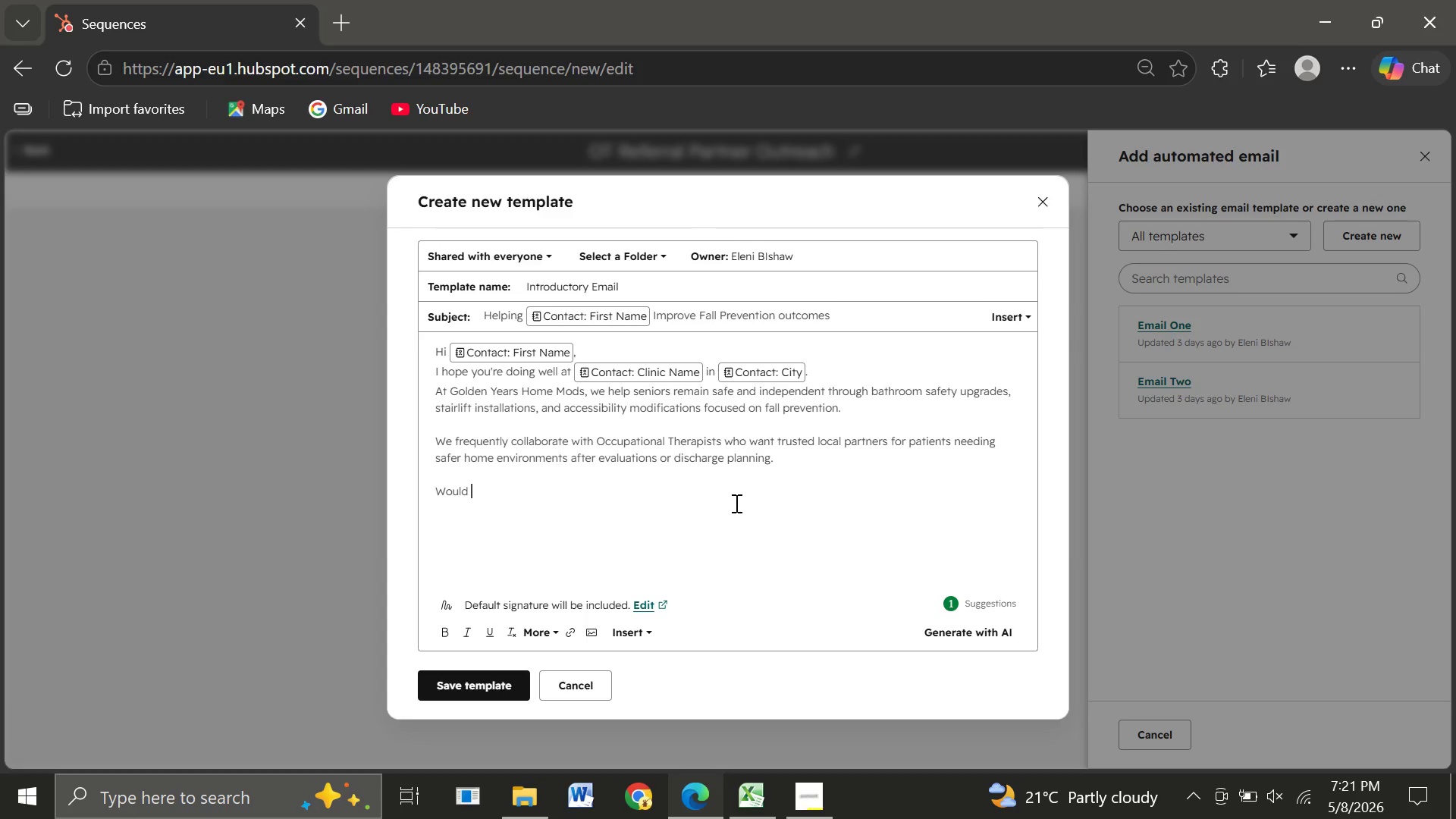 
type(you be open to a short conversation next week?)
 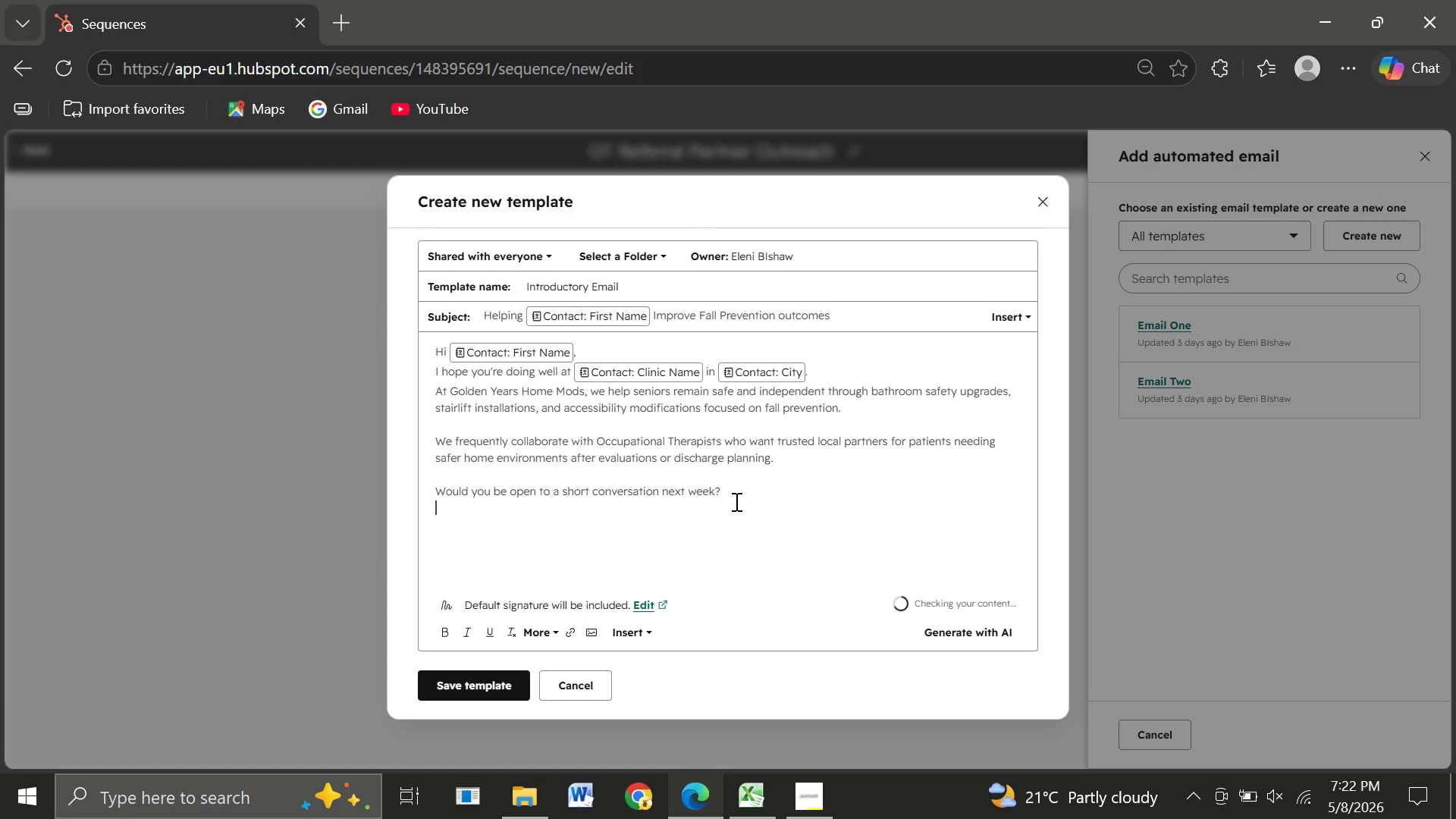 
 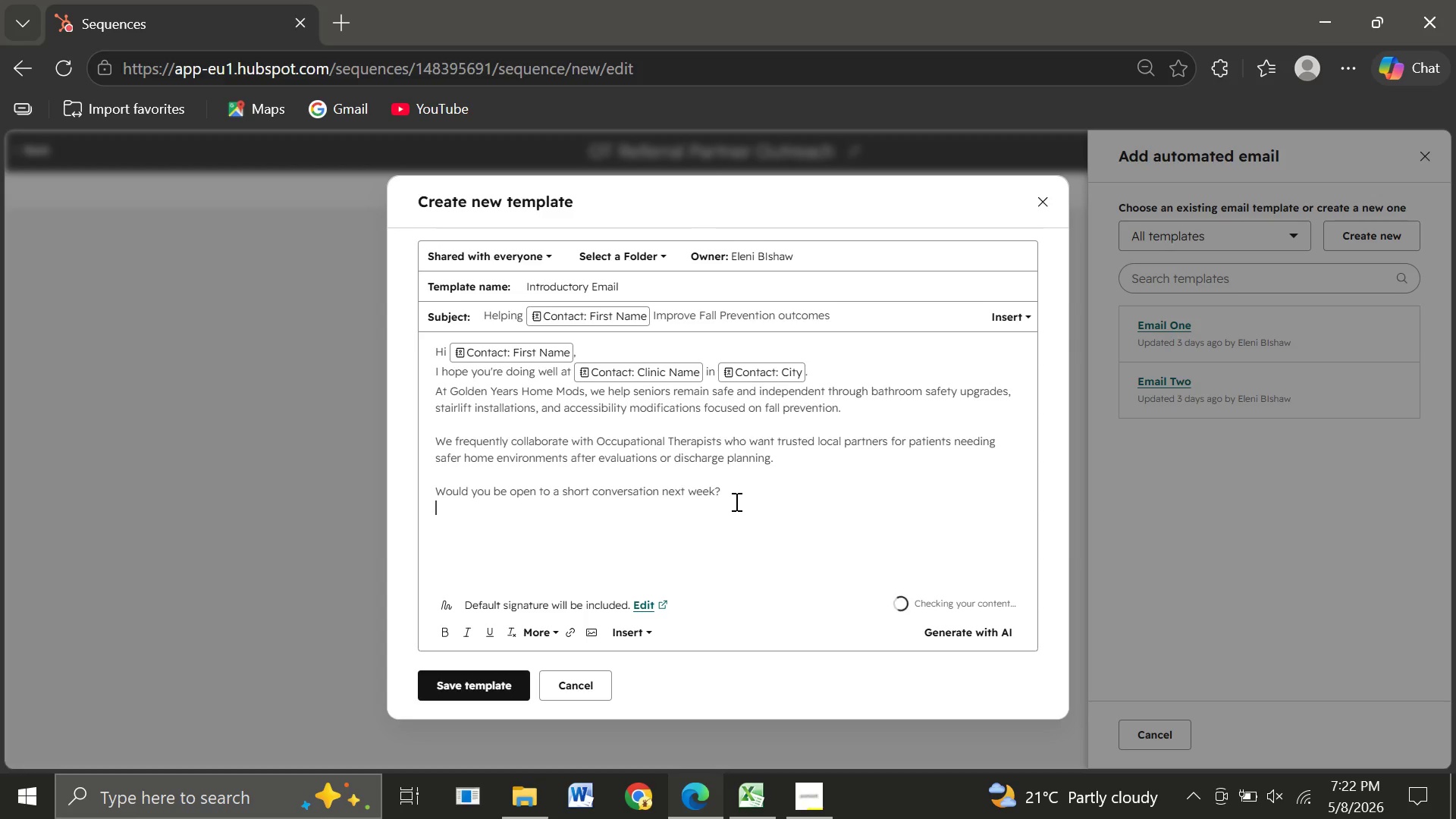 
key(Enter)
 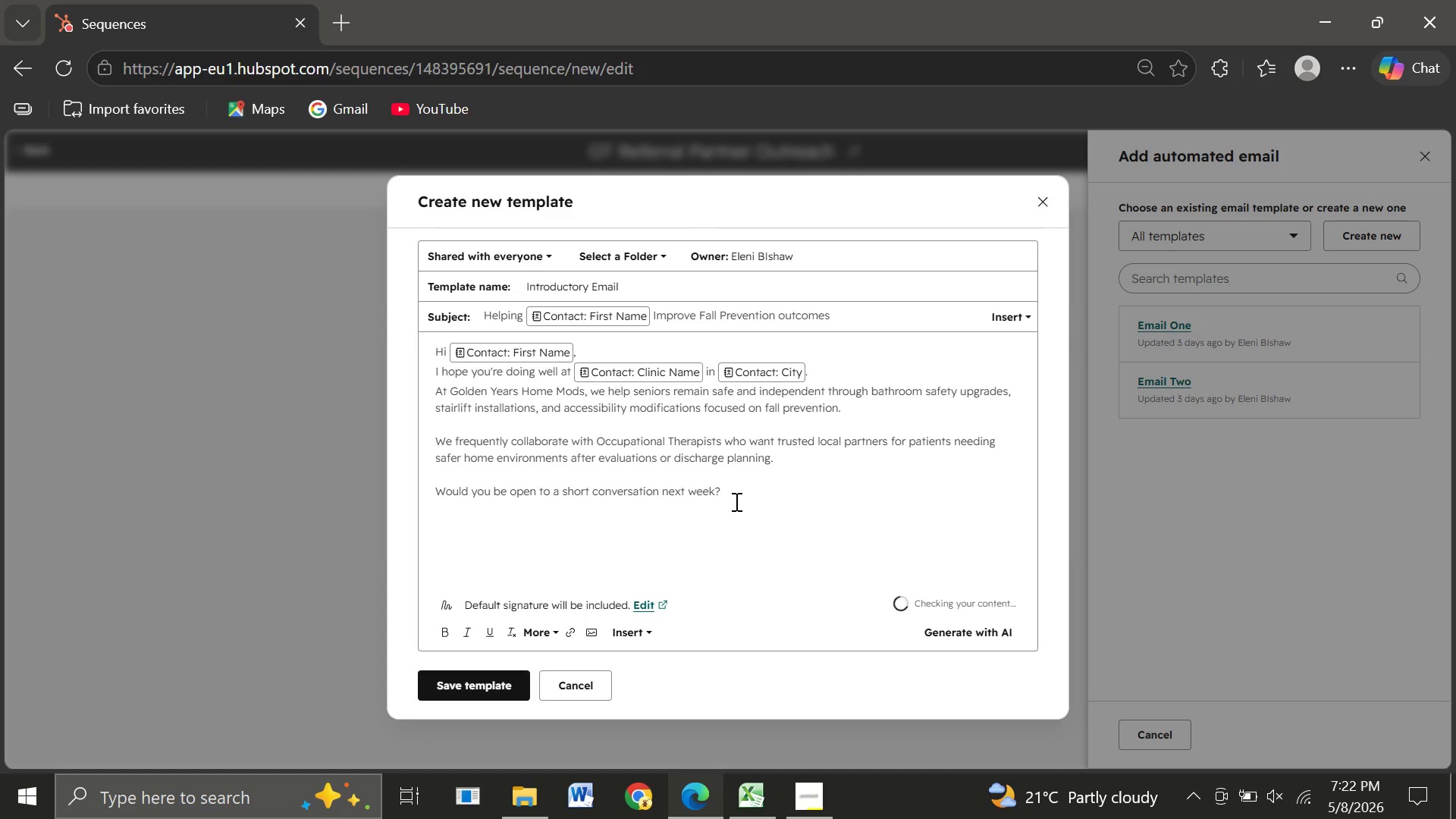 
key(Enter)
 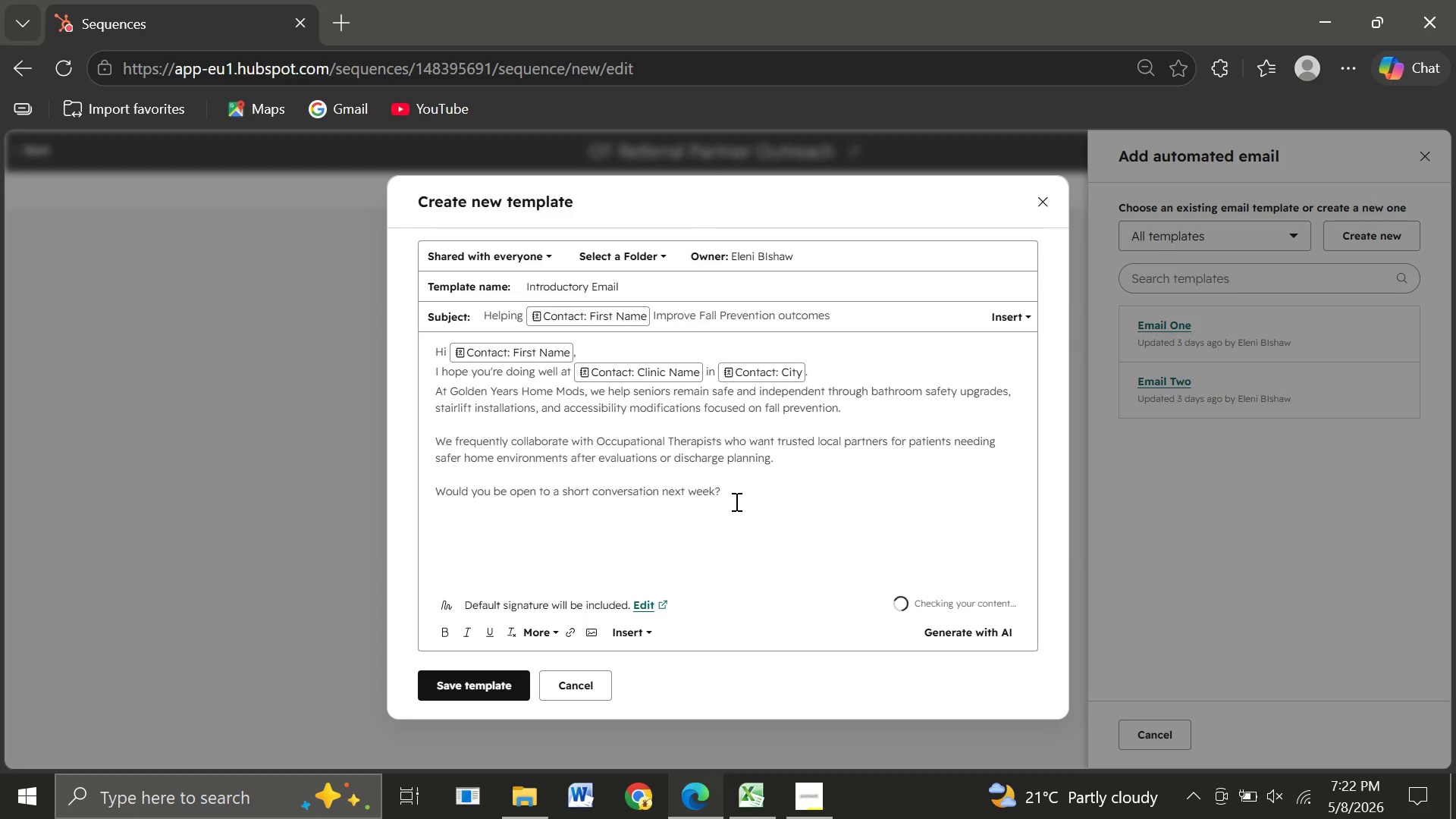 
type(Best regards,)
 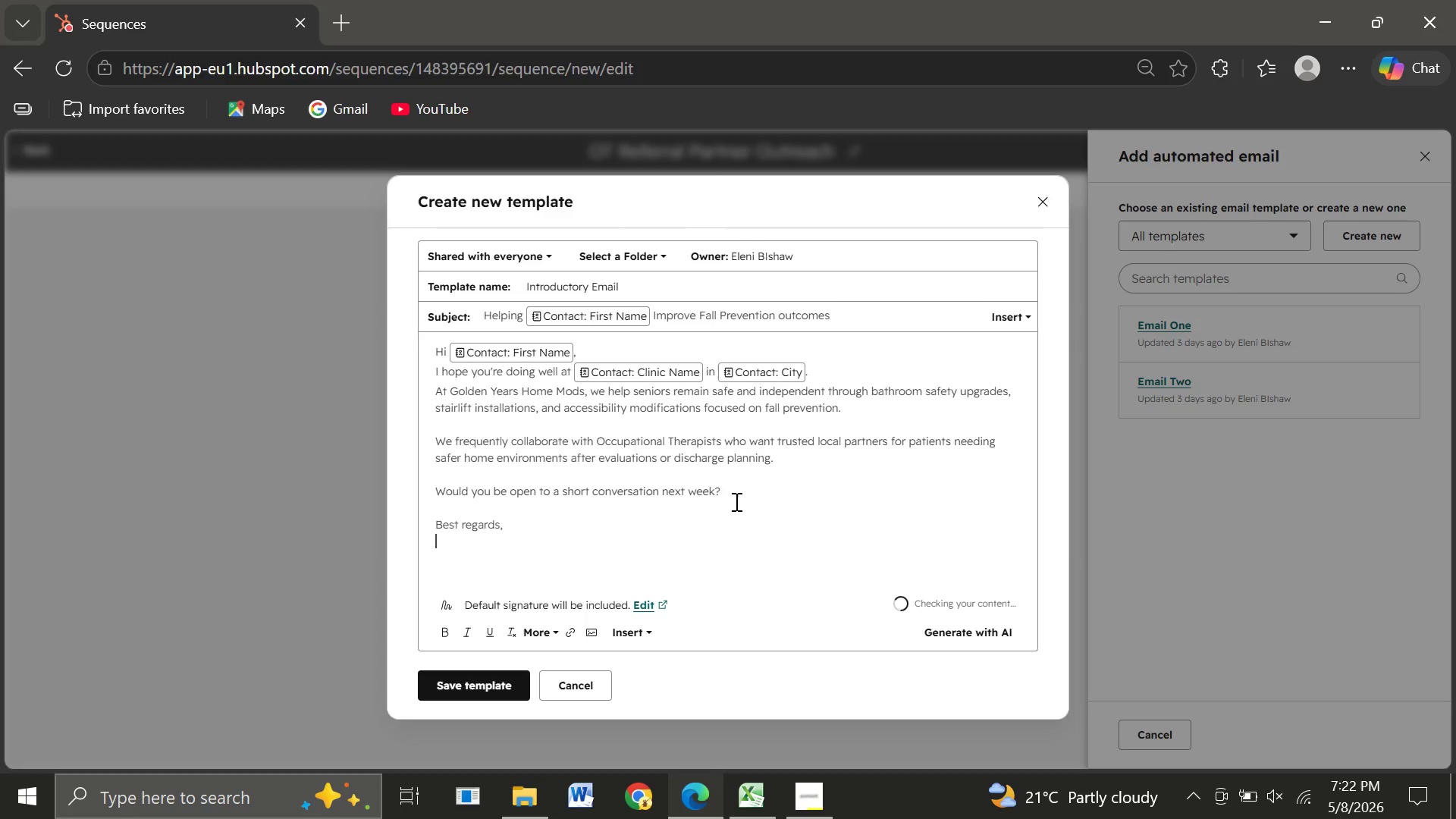 
key(Enter)
 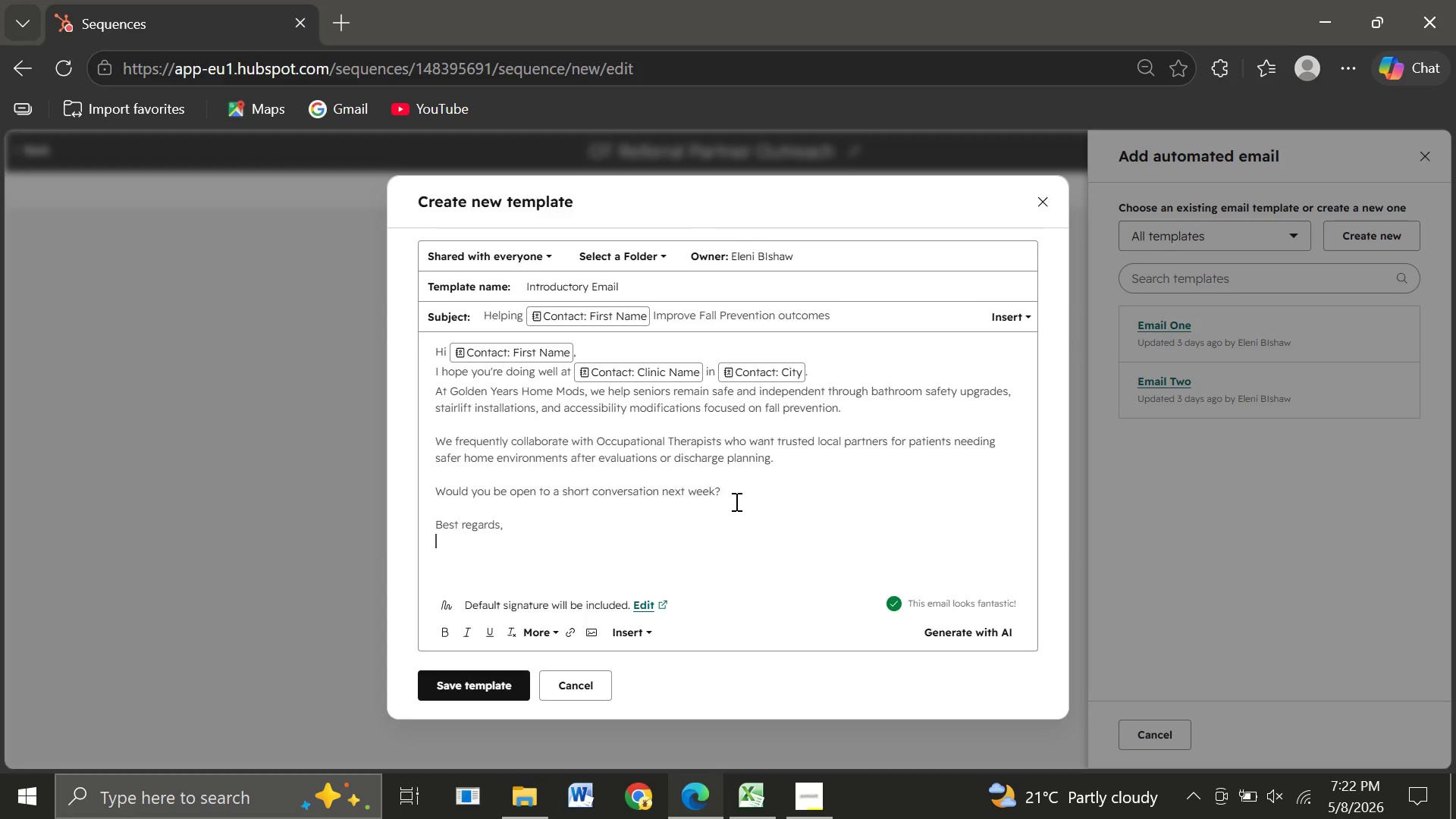 
type(Golden Years Home Mods)
 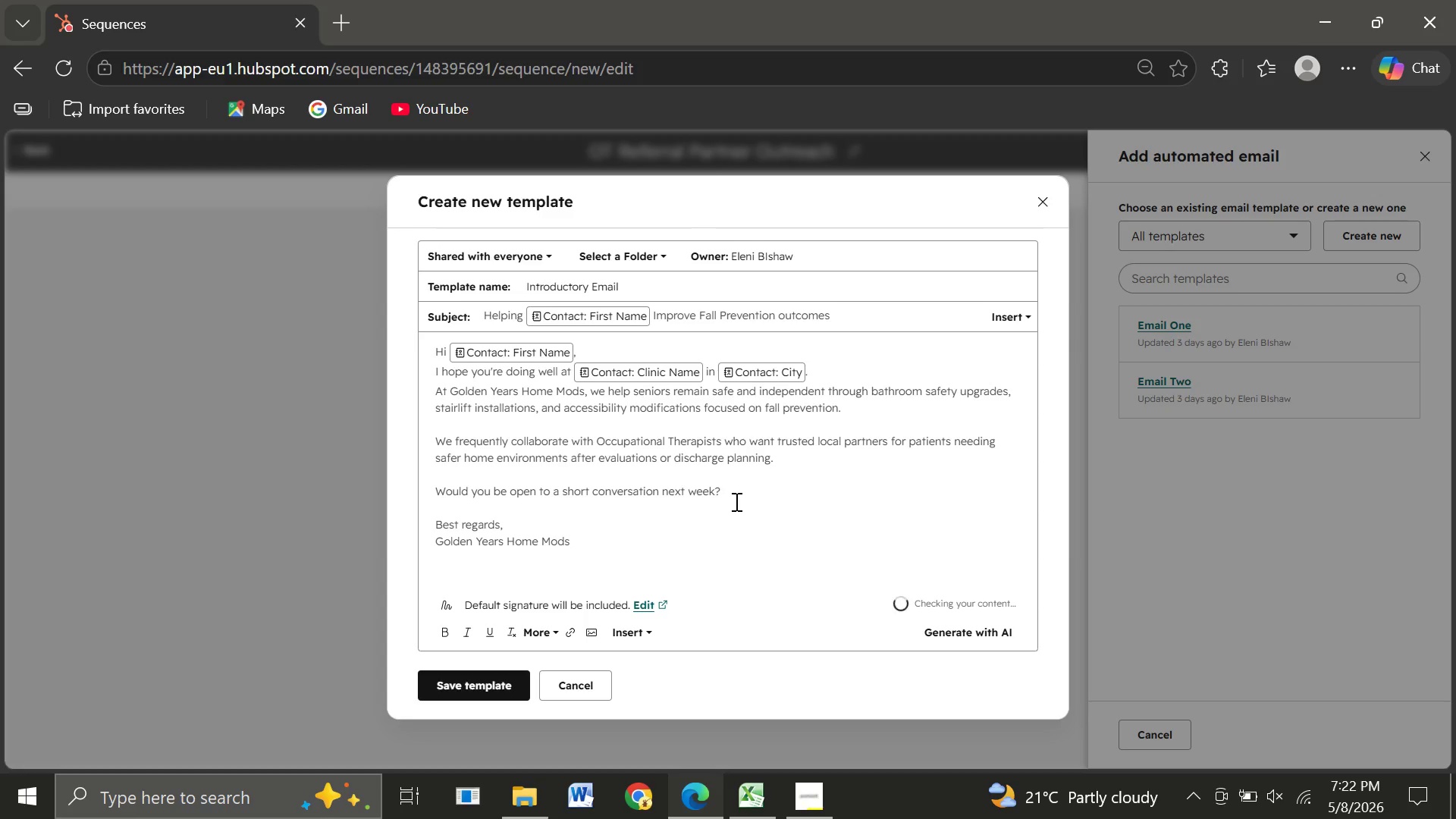 
left_click([474, 677])
 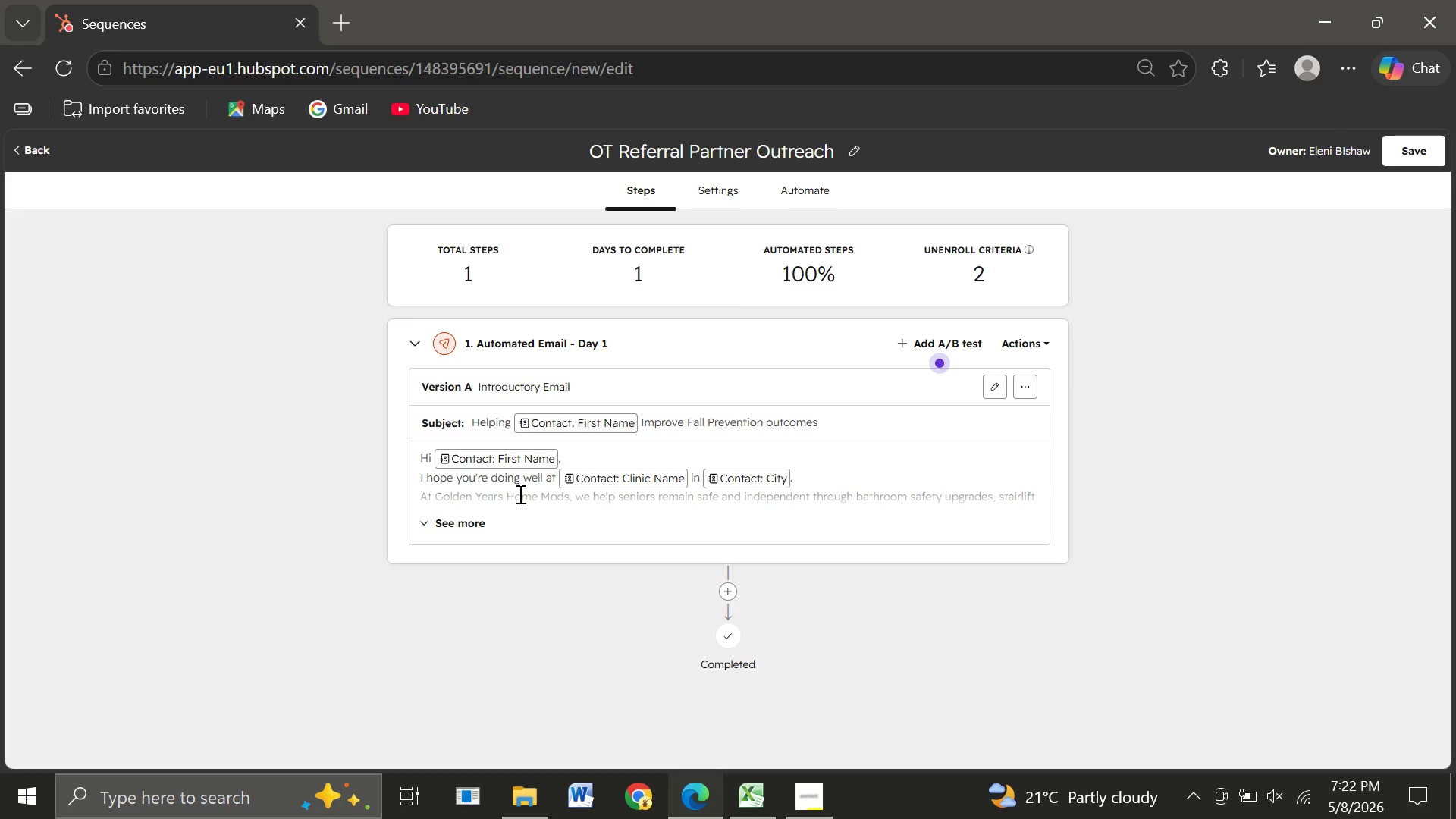 
wait(14.75)
 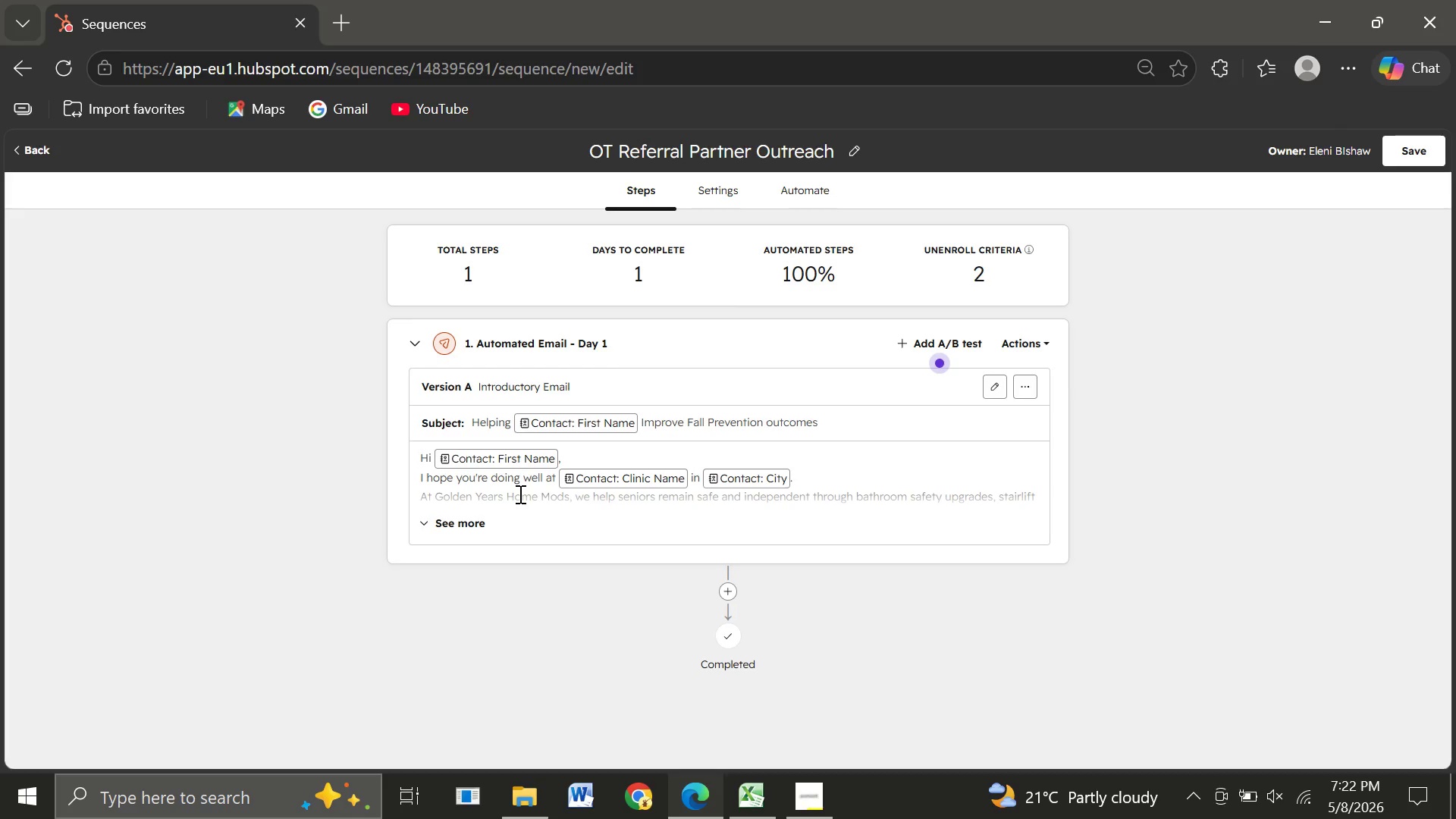 
left_click([730, 592])
 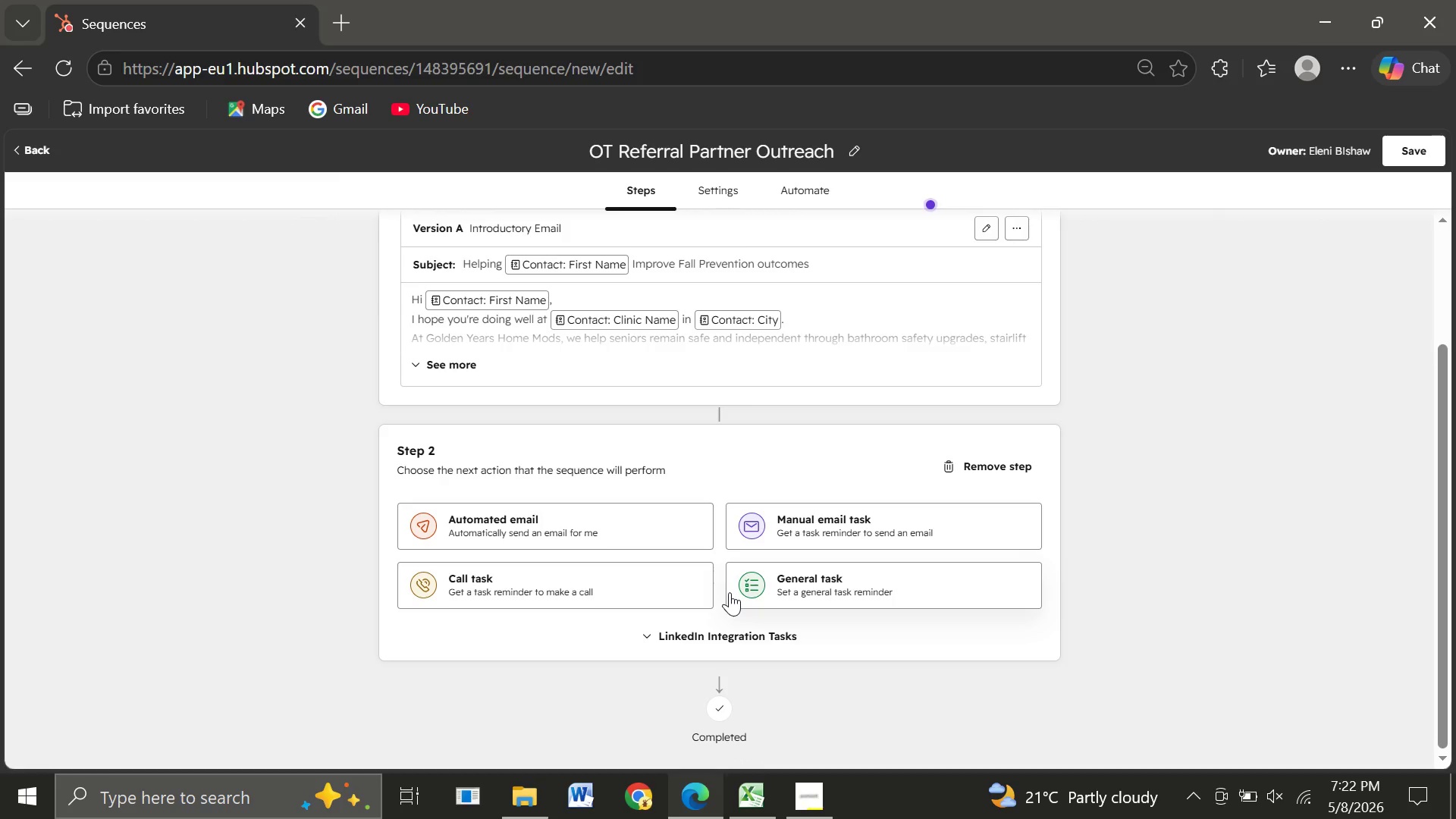 
wait(8.58)
 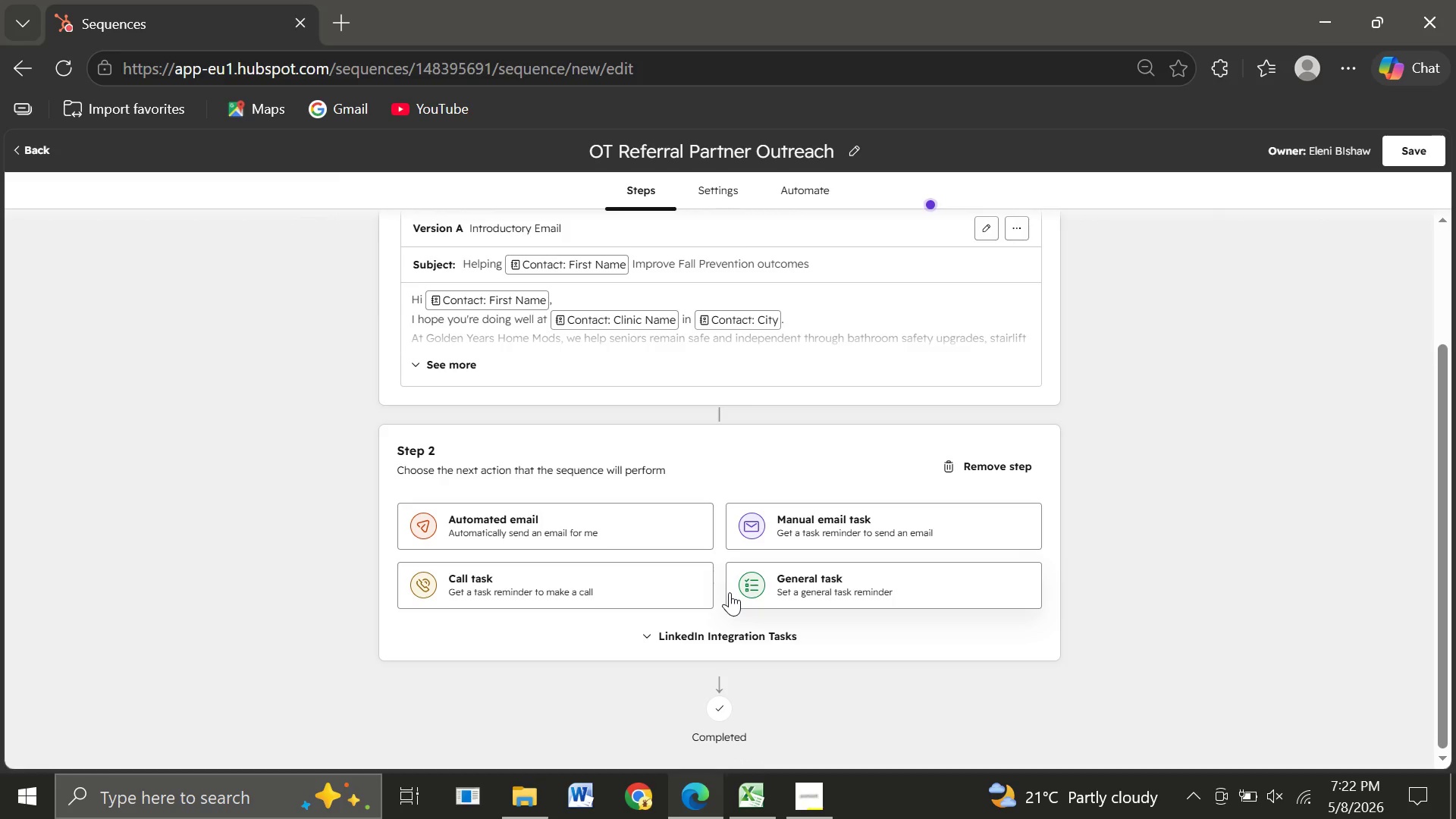 
left_click([831, 593])
 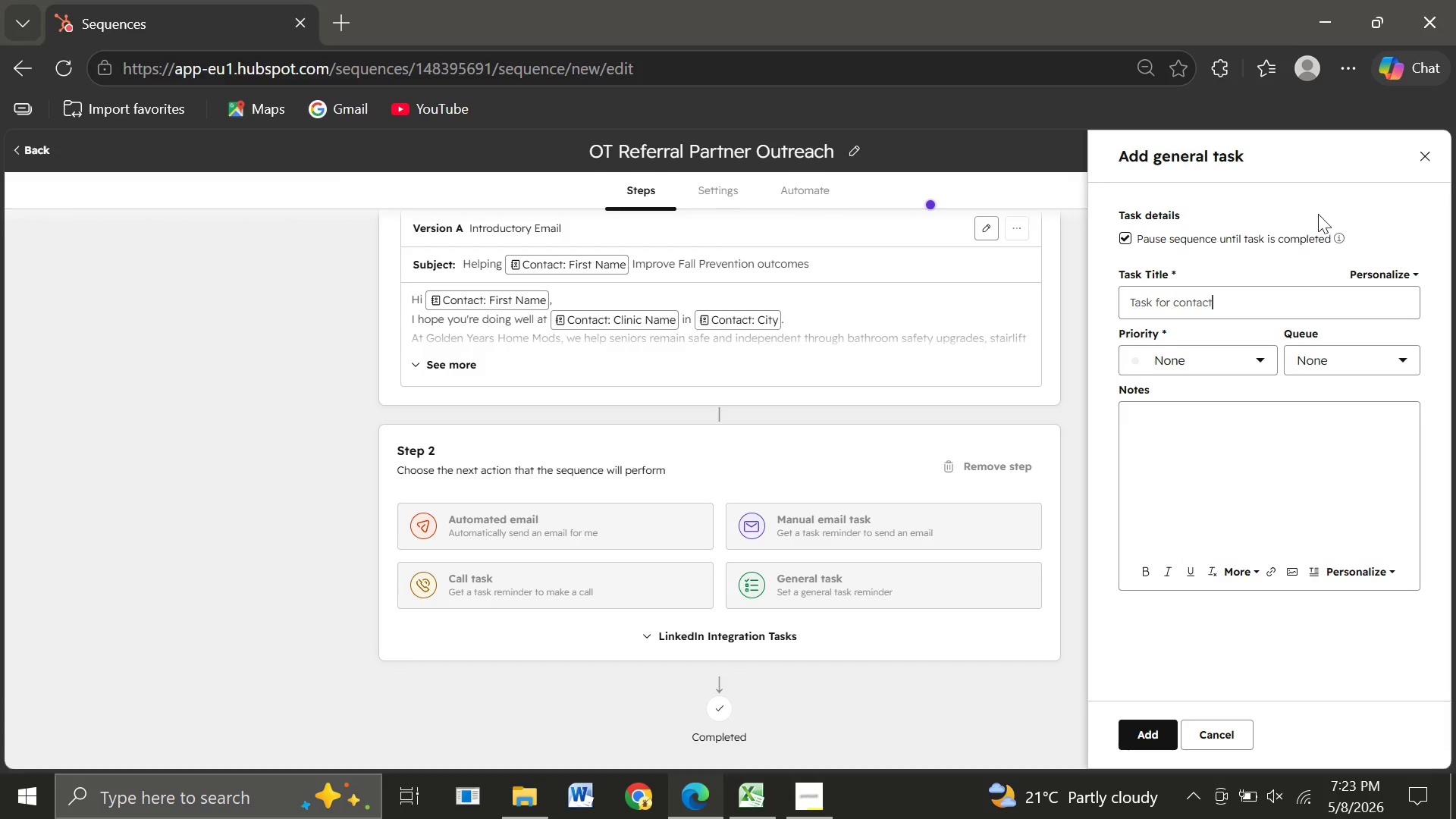 
wait(12.39)
 